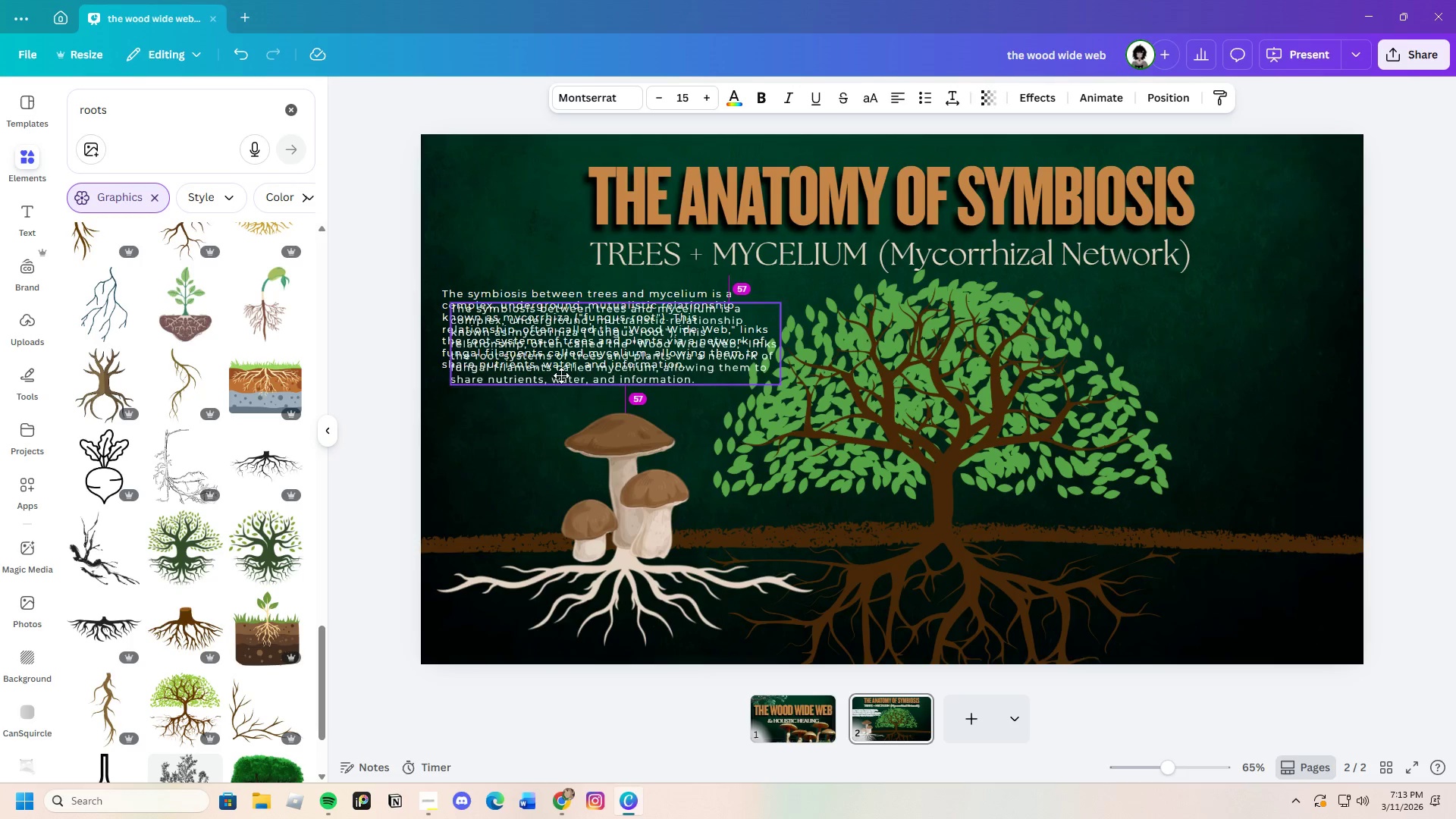 
left_click_drag(start_coordinate=[557, 352], to_coordinate=[560, 462])
 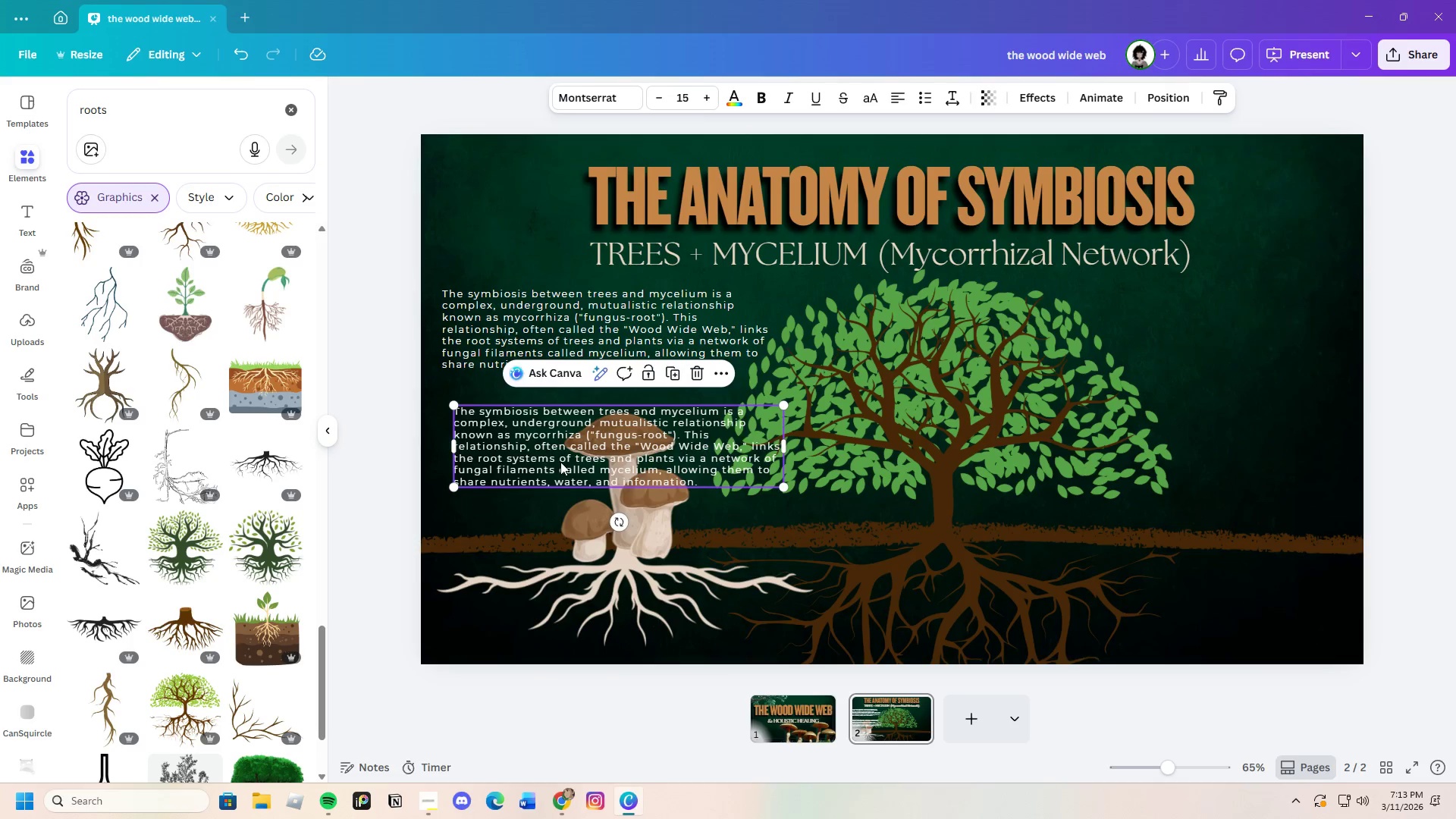 
double_click([560, 462])
 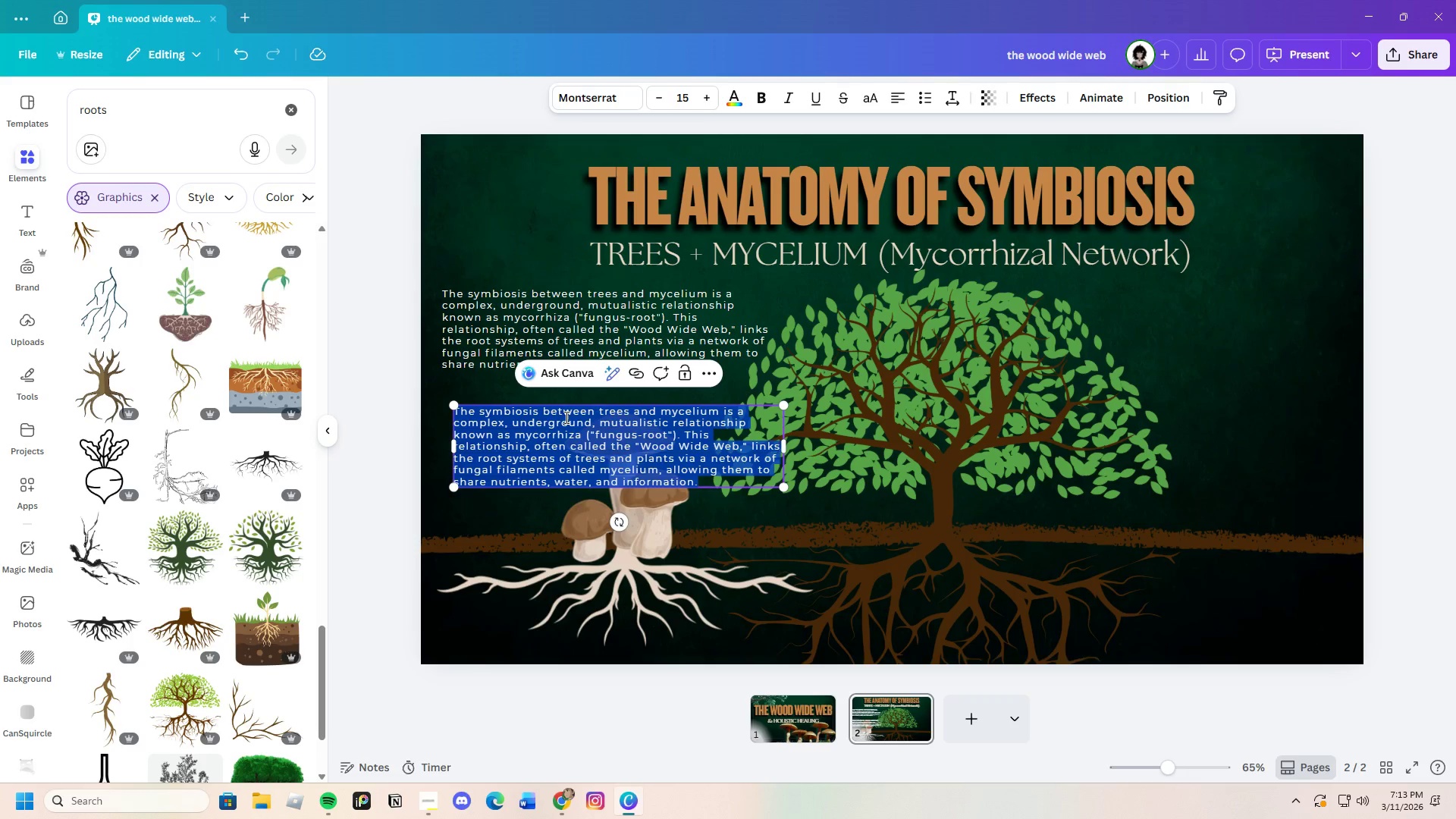 
left_click([565, 417])
 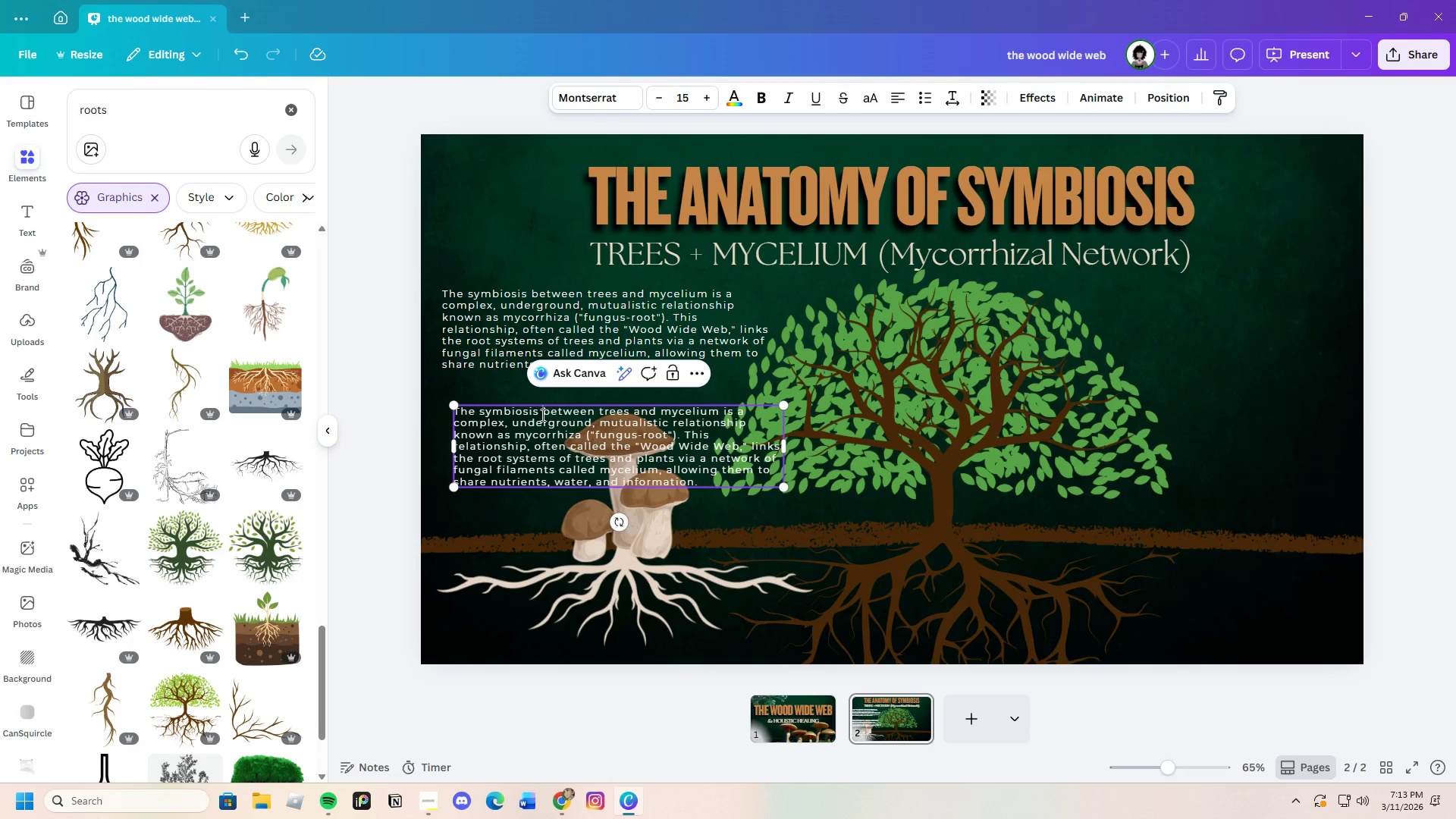 
left_click_drag(start_coordinate=[541, 415], to_coordinate=[704, 494])
 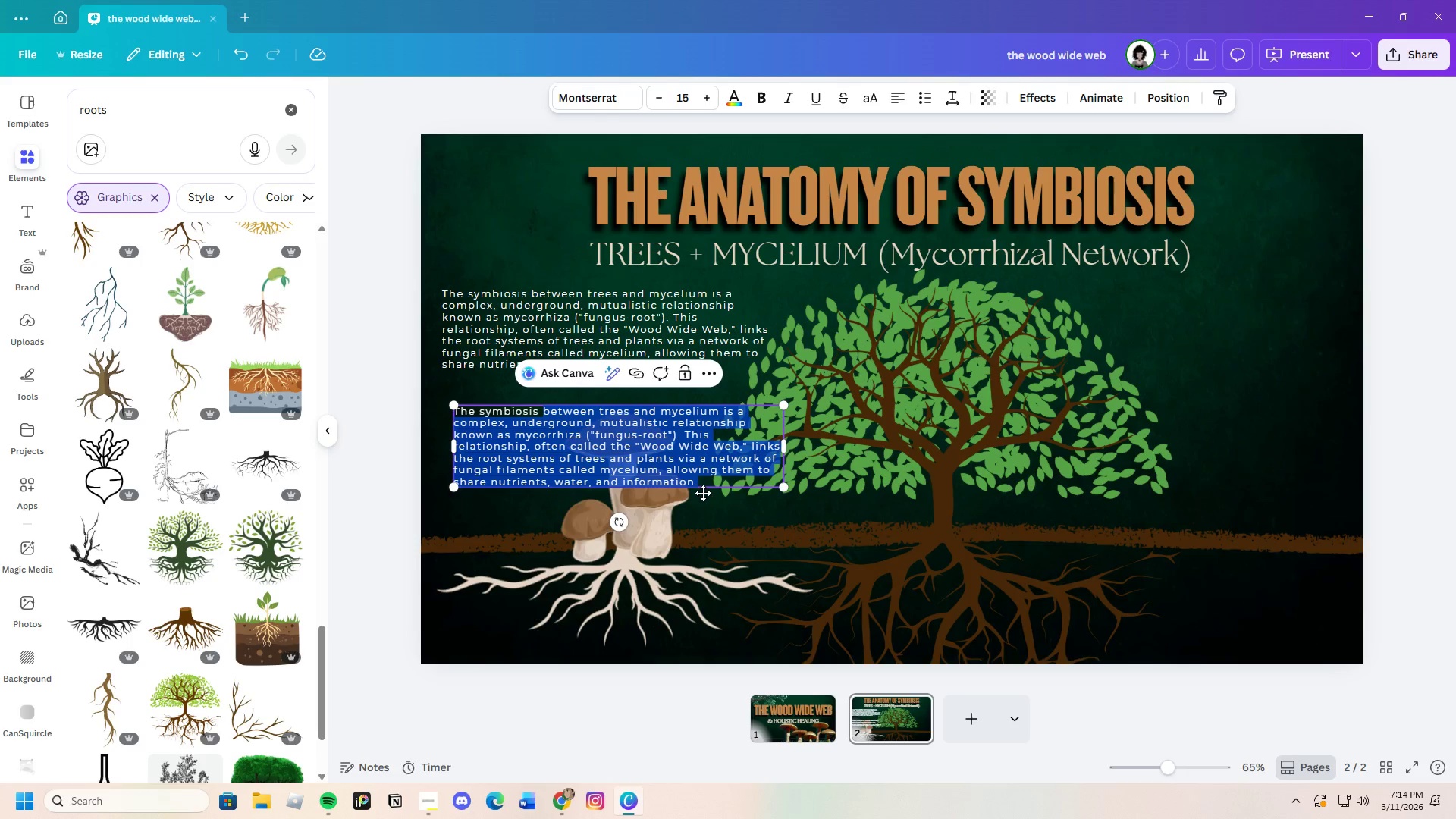 
key(Backspace)
 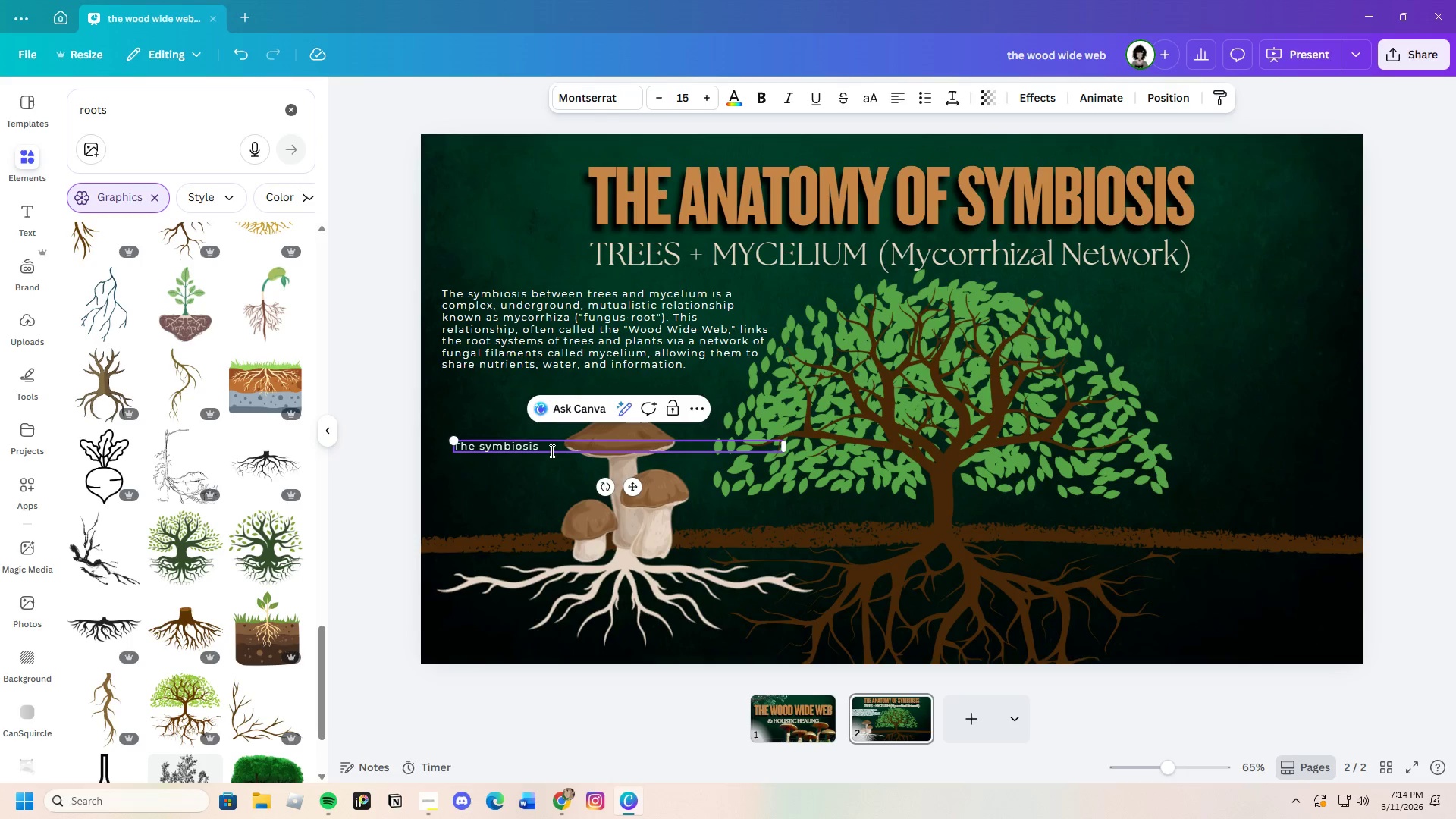 
left_click_drag(start_coordinate=[551, 449], to_coordinate=[462, 450])
 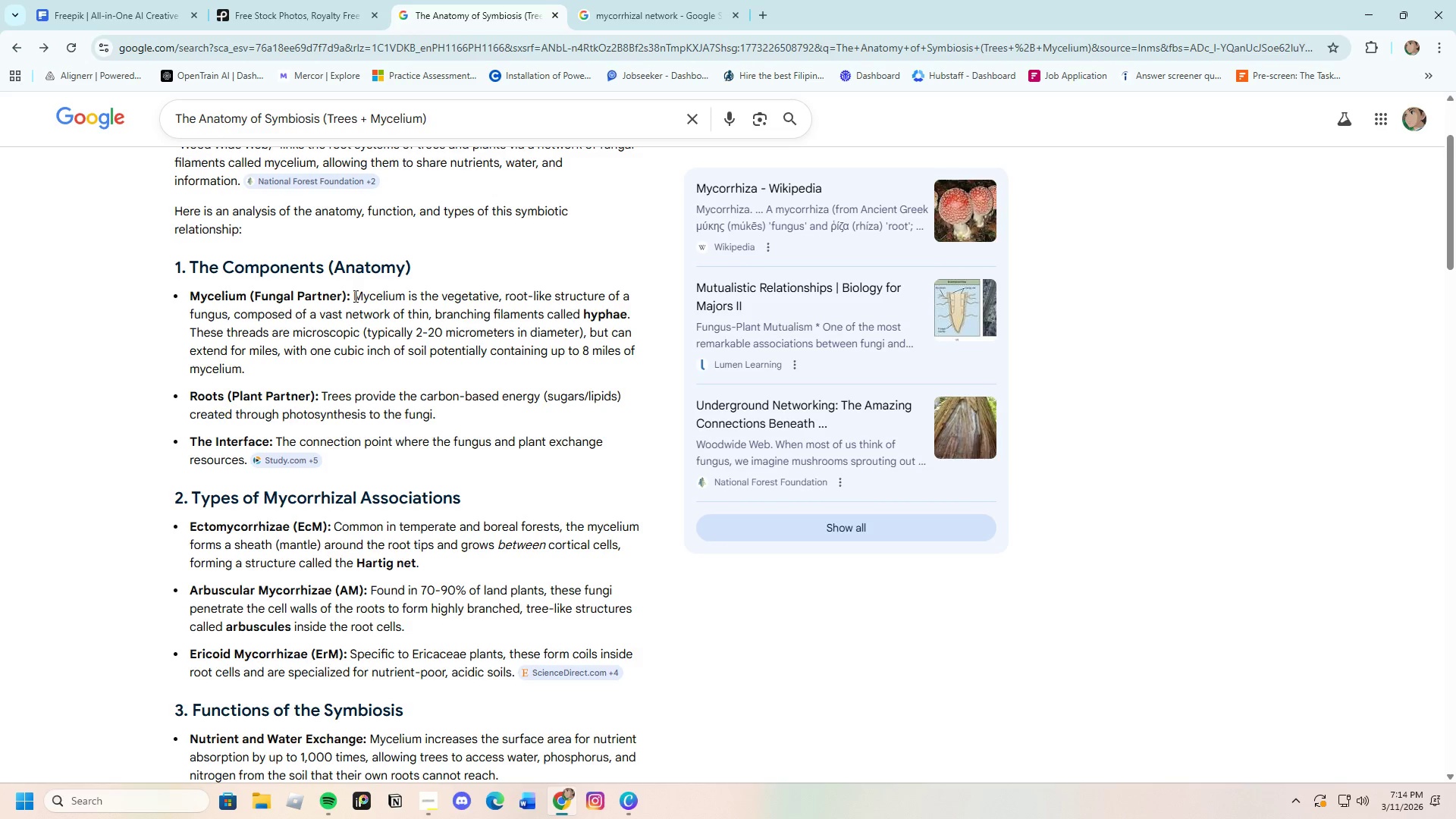 
left_click_drag(start_coordinate=[350, 297], to_coordinate=[187, 301])
 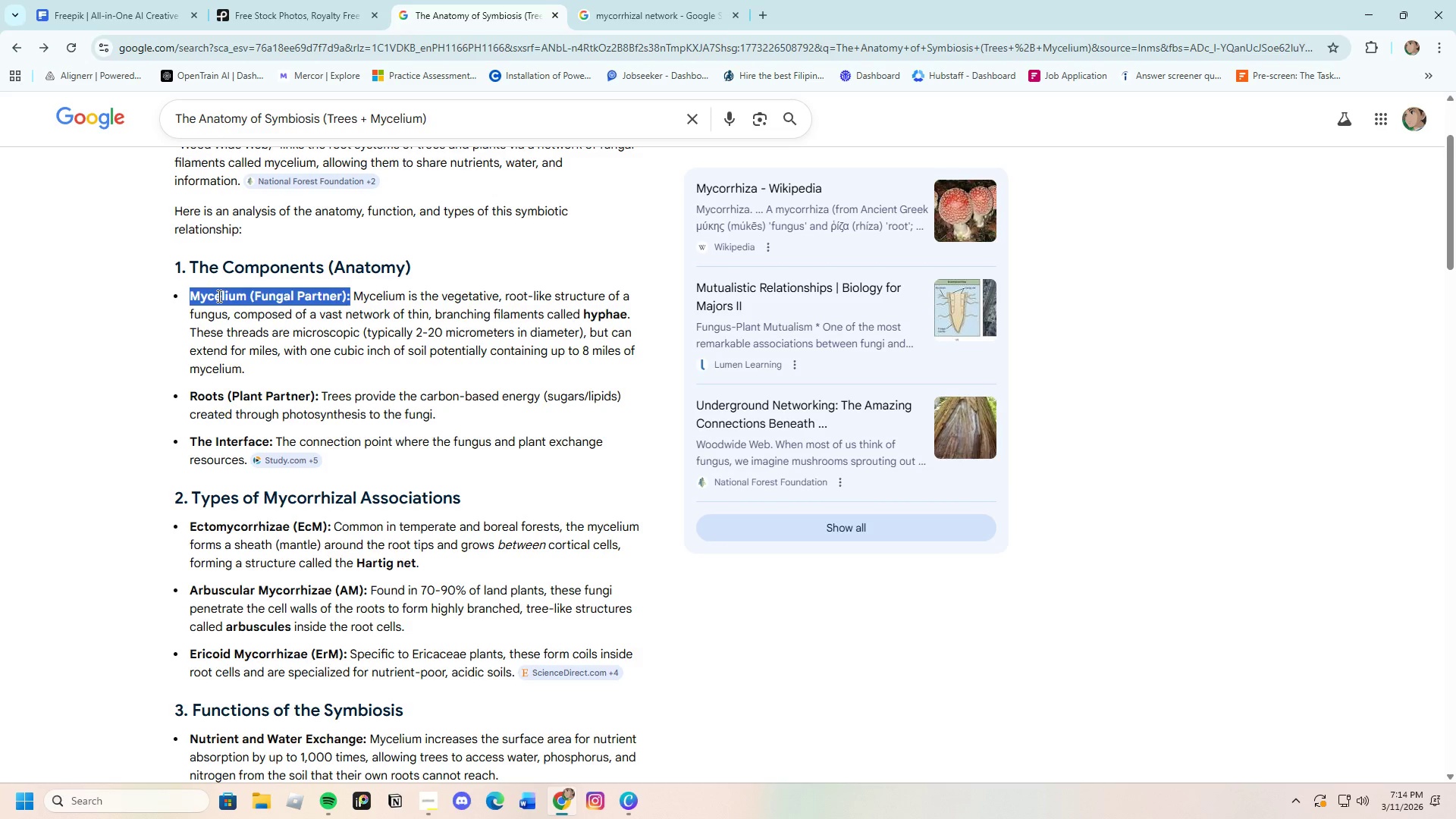 
right_click([218, 296])
 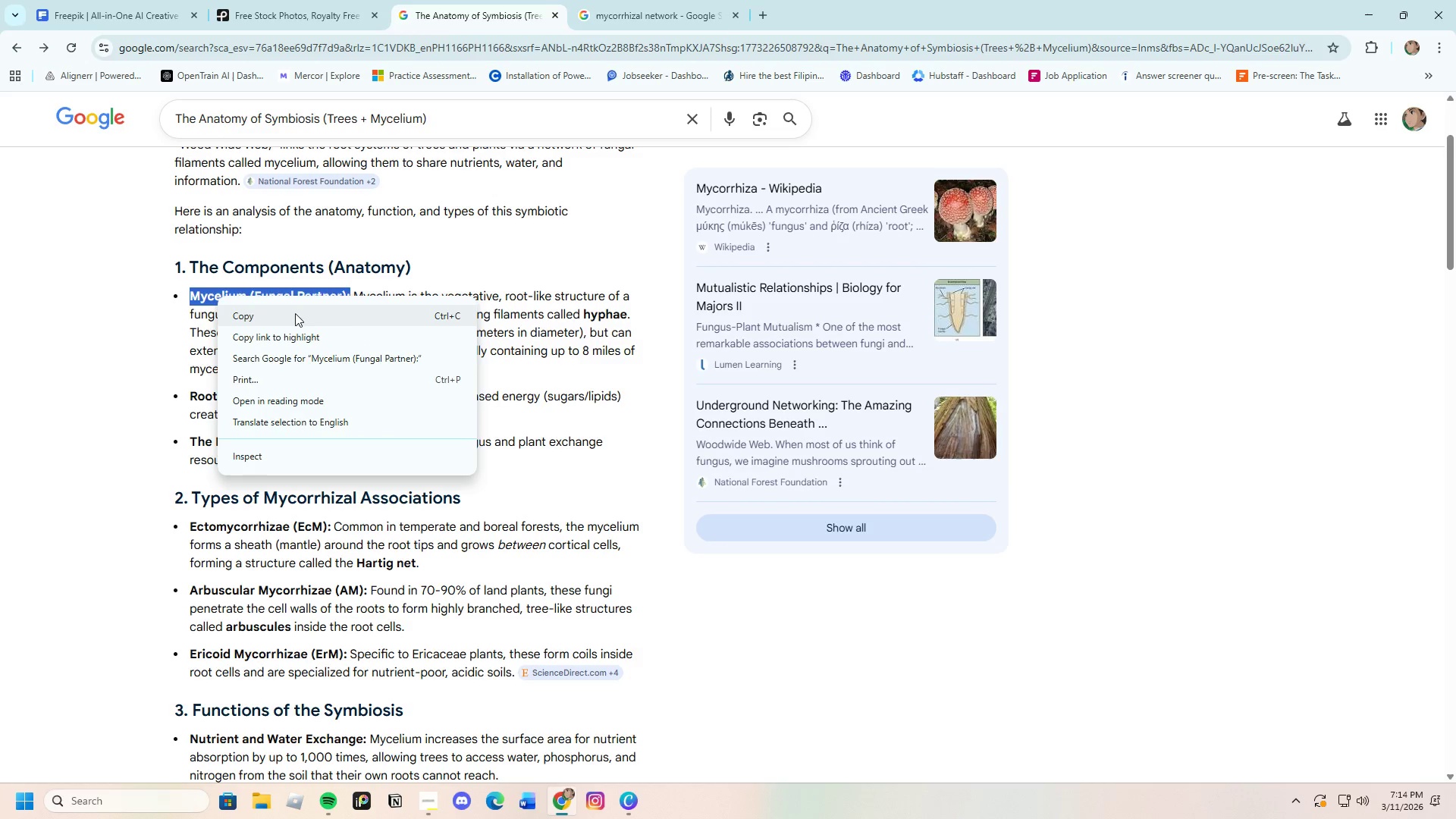 
left_click([293, 309])
 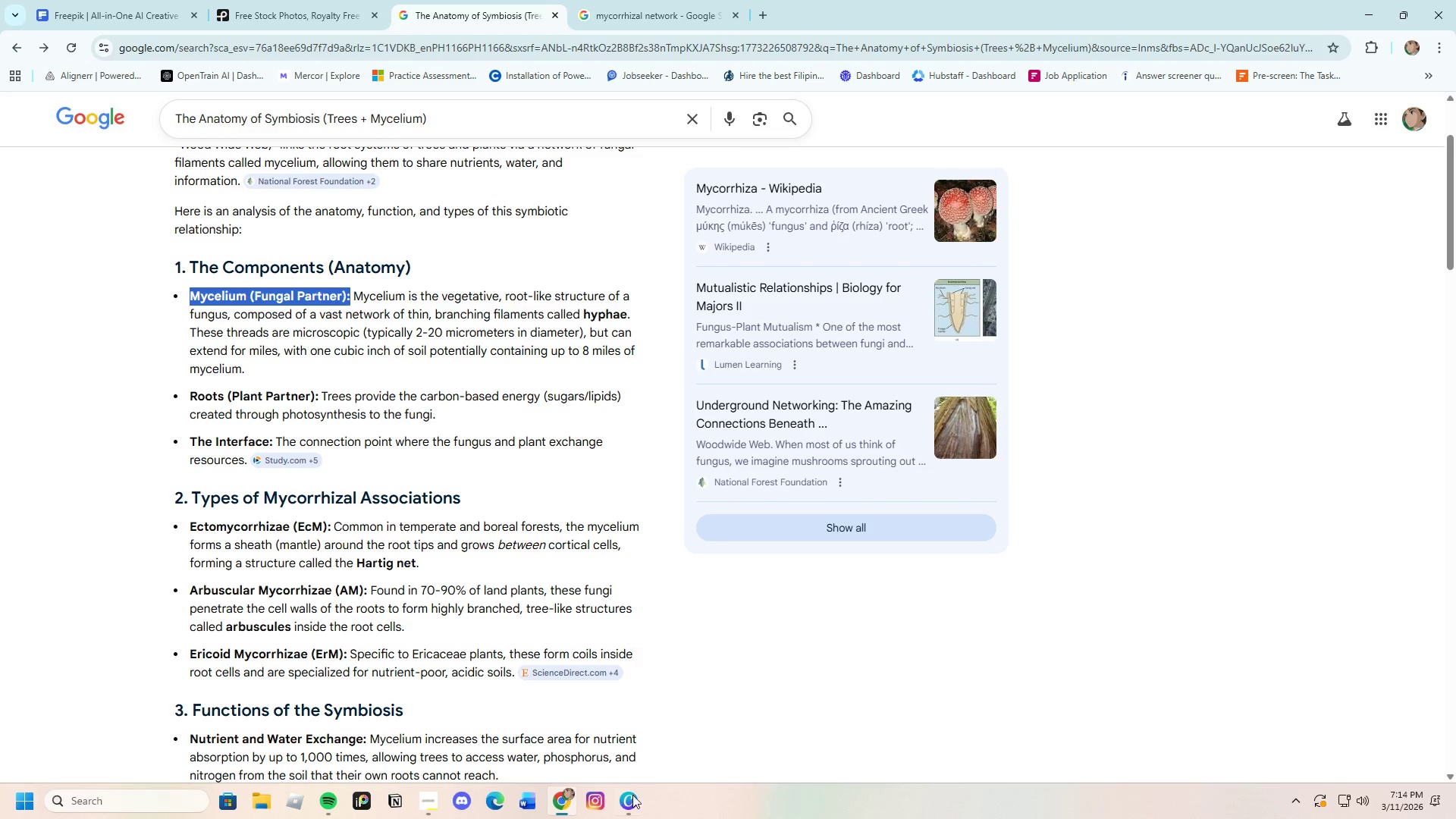 
left_click([625, 805])
 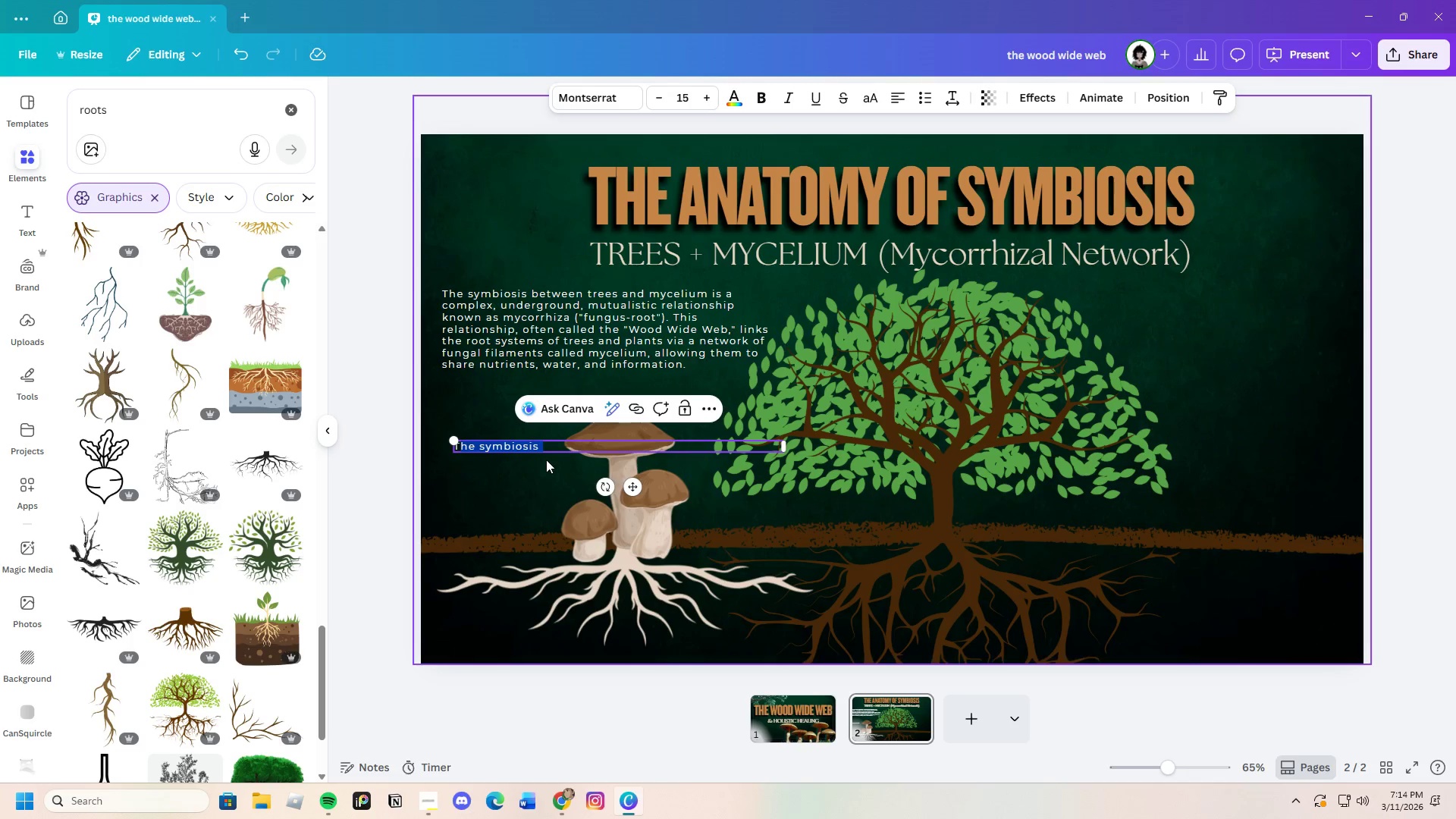 
key(Backspace)
 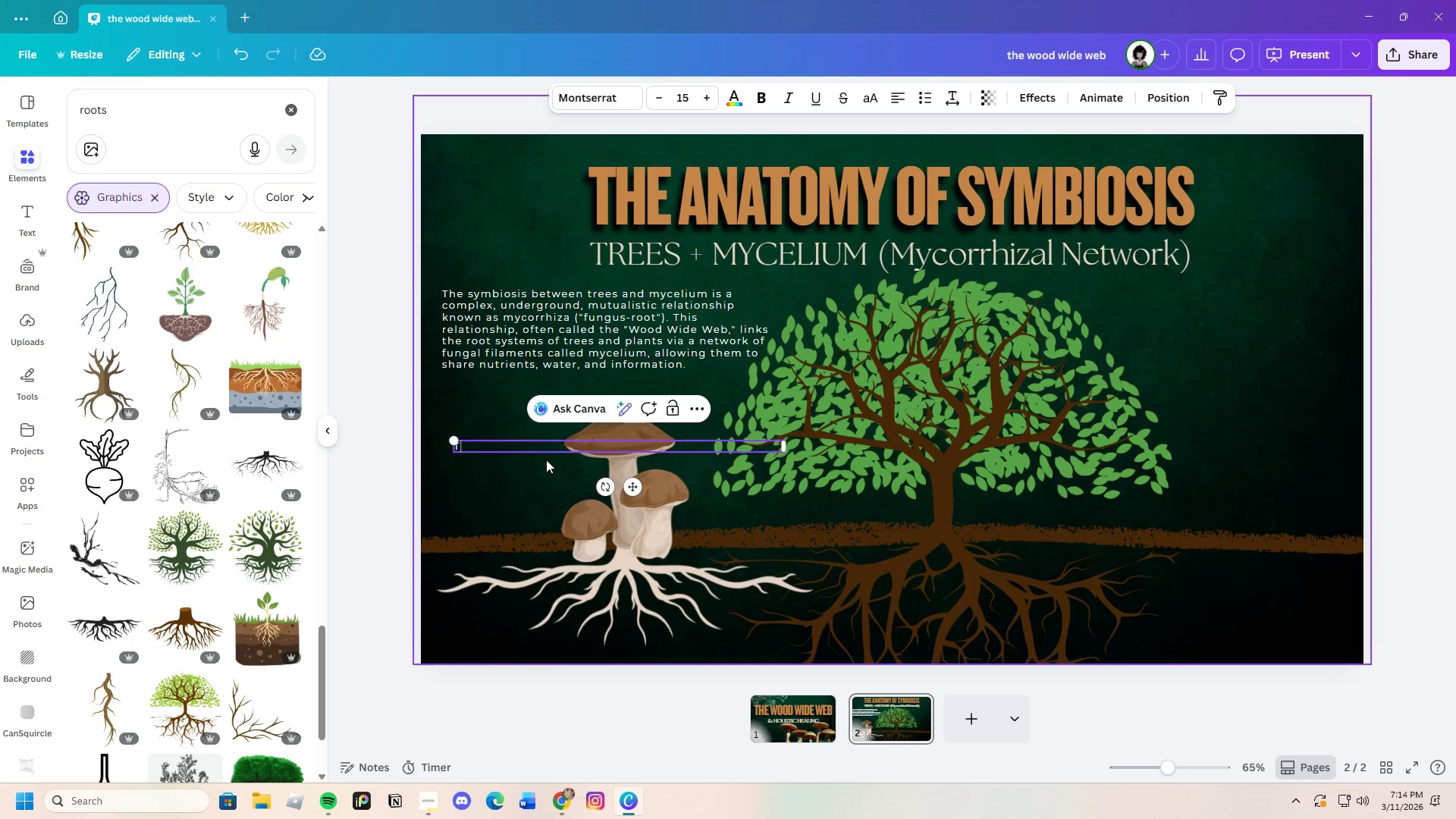 
key(Backspace)
 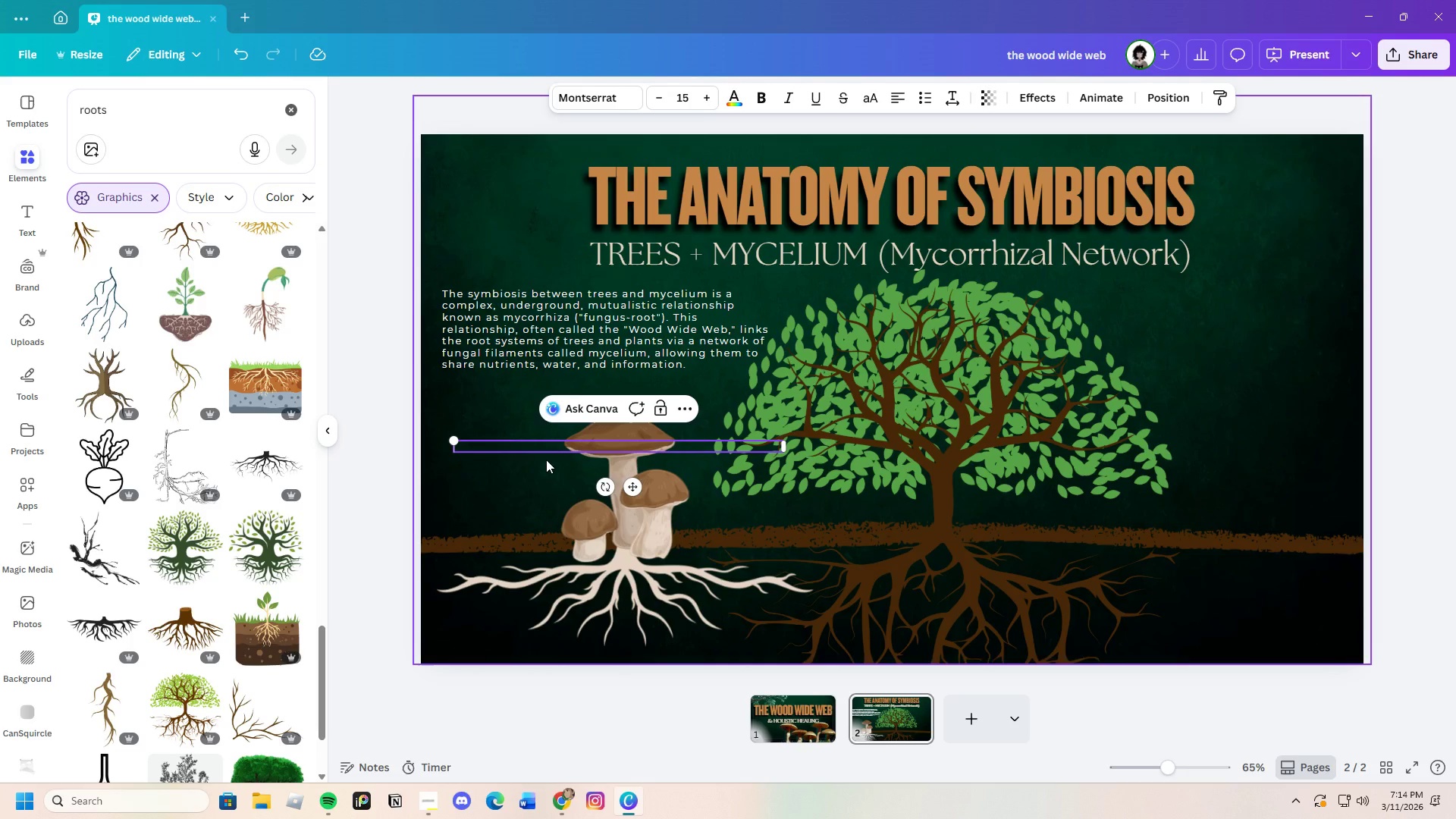 
key(Control+V)
 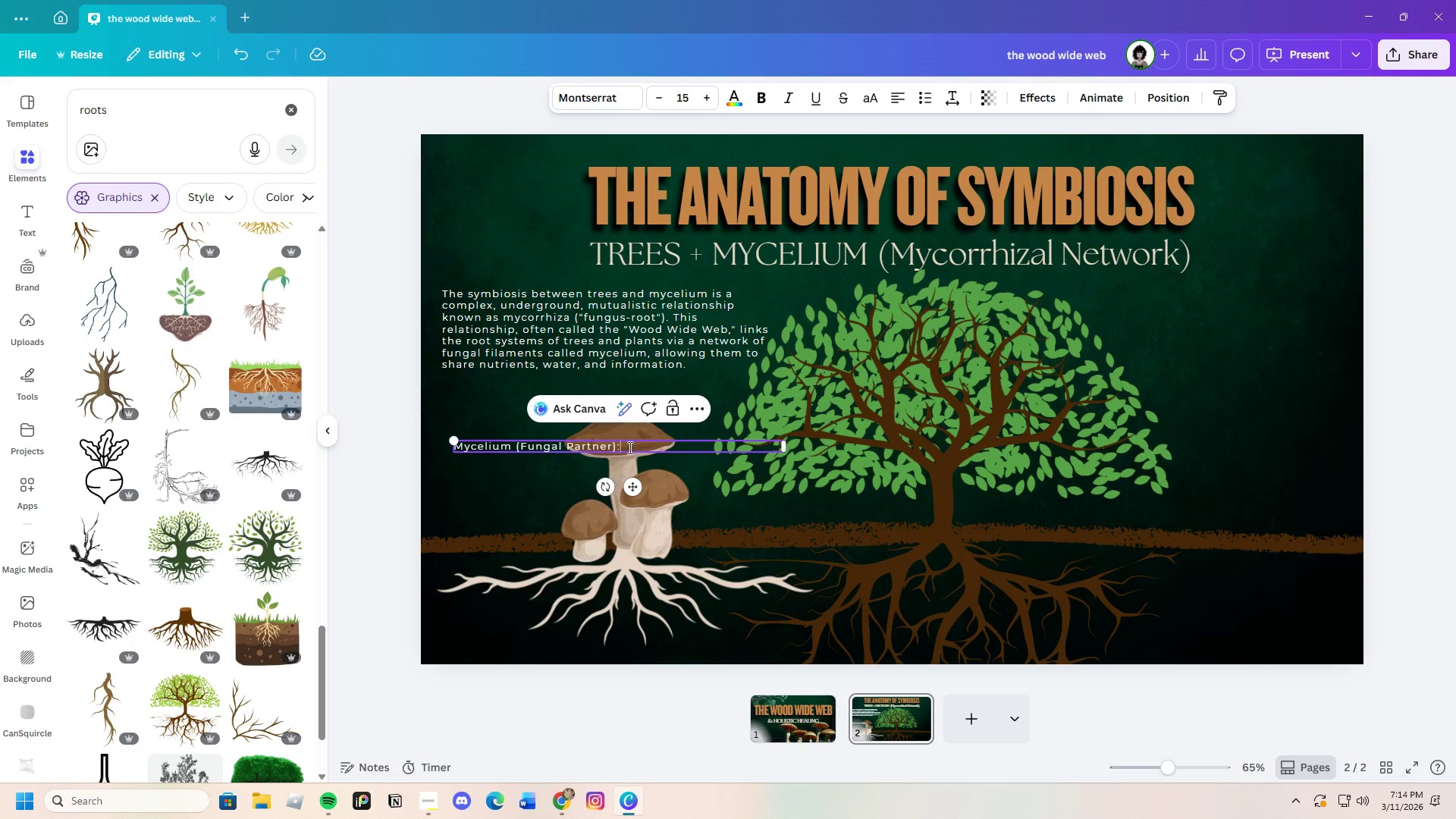 
left_click_drag(start_coordinate=[628, 447], to_coordinate=[455, 451])
 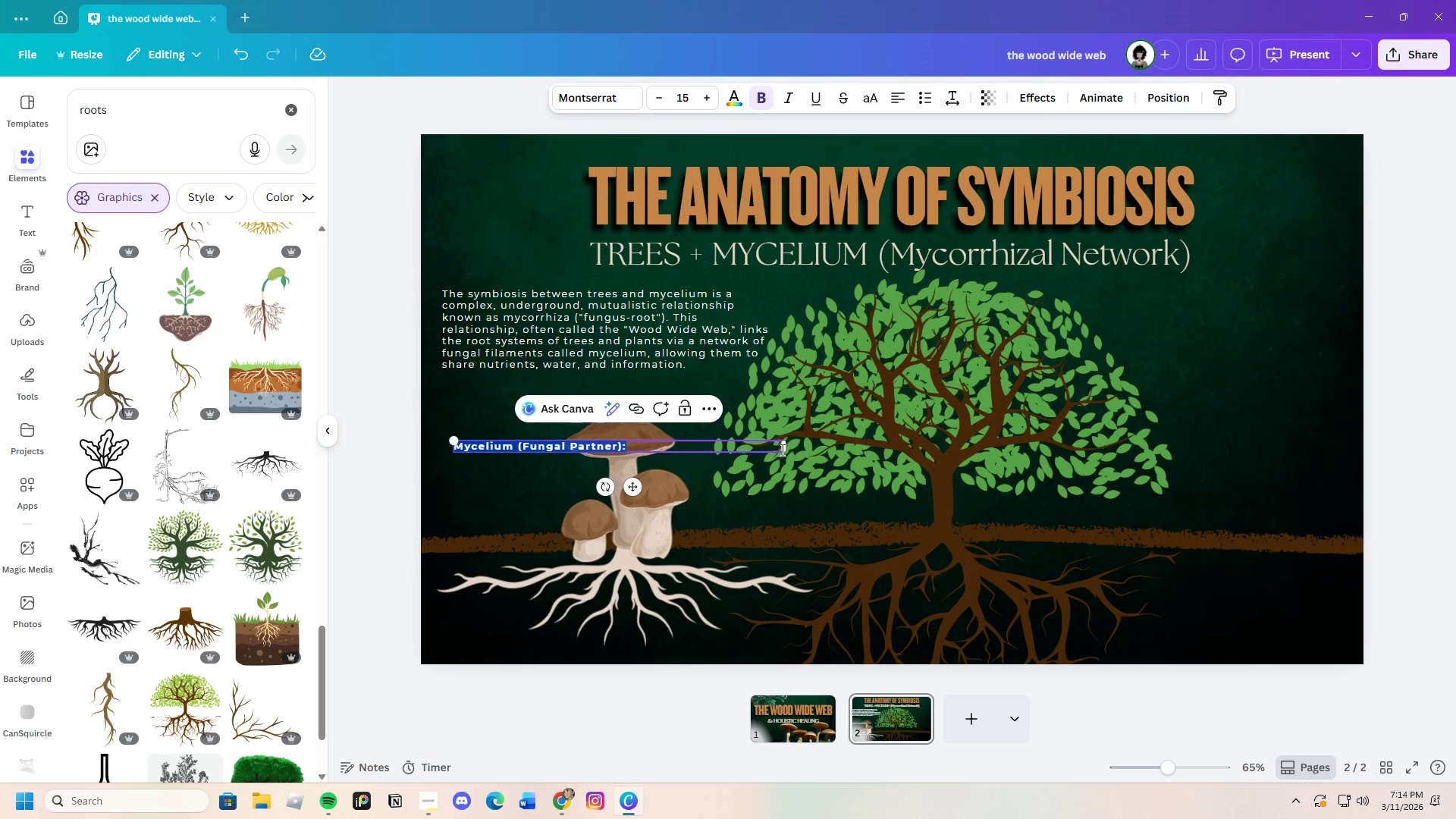 
left_click_drag(start_coordinate=[784, 444], to_coordinate=[633, 439])
 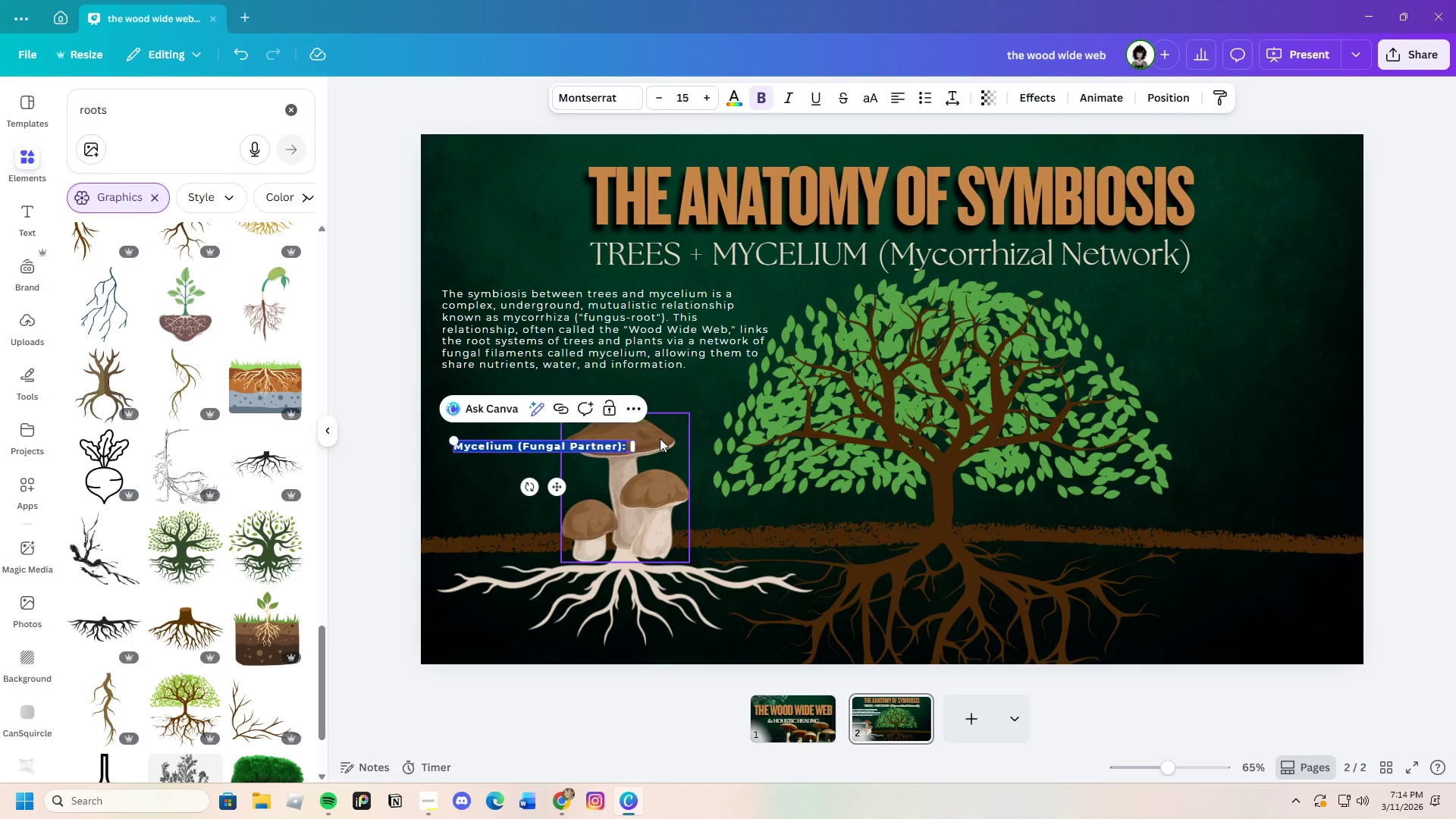 
left_click([660, 438])
 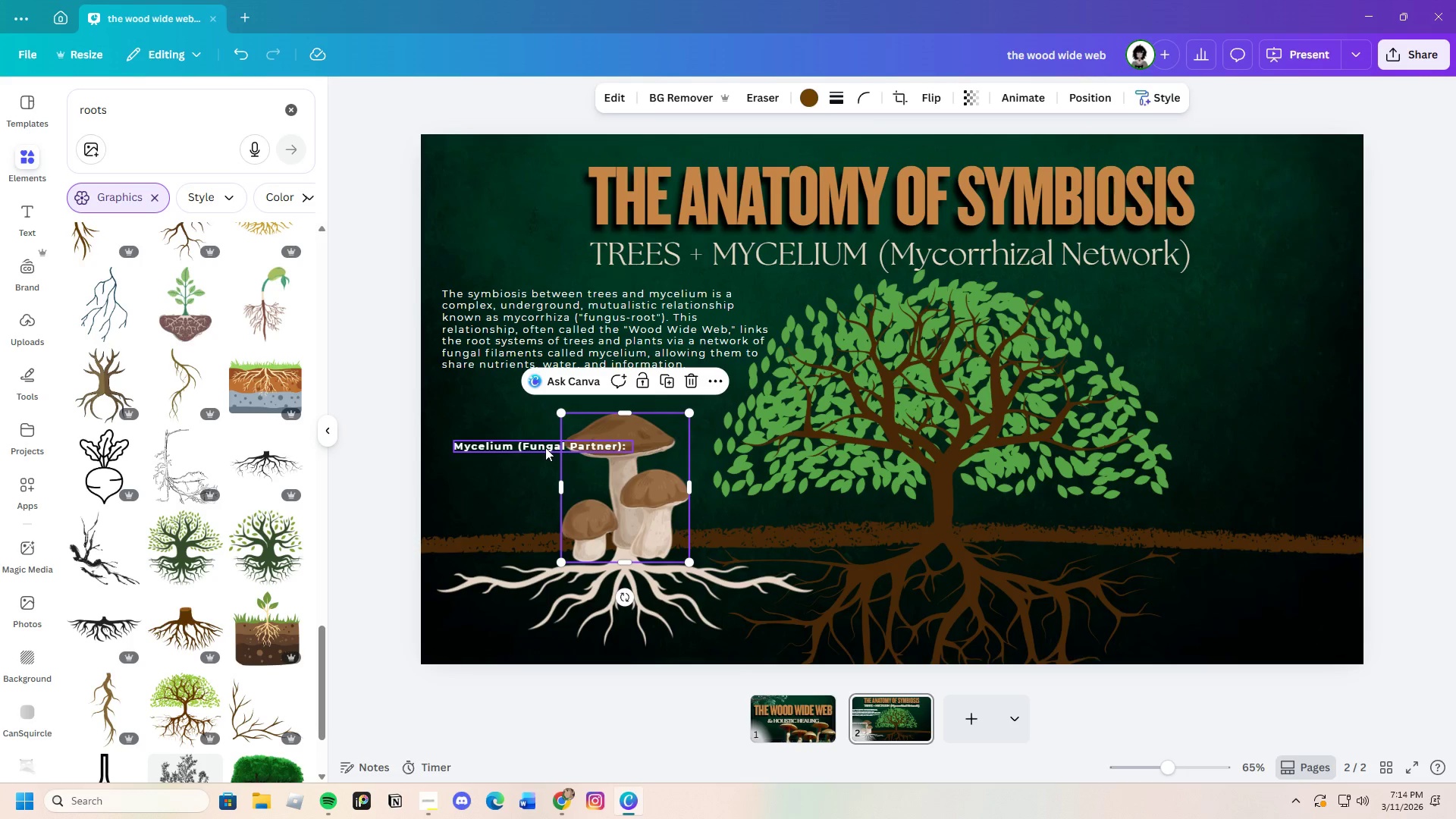 
left_click([544, 447])
 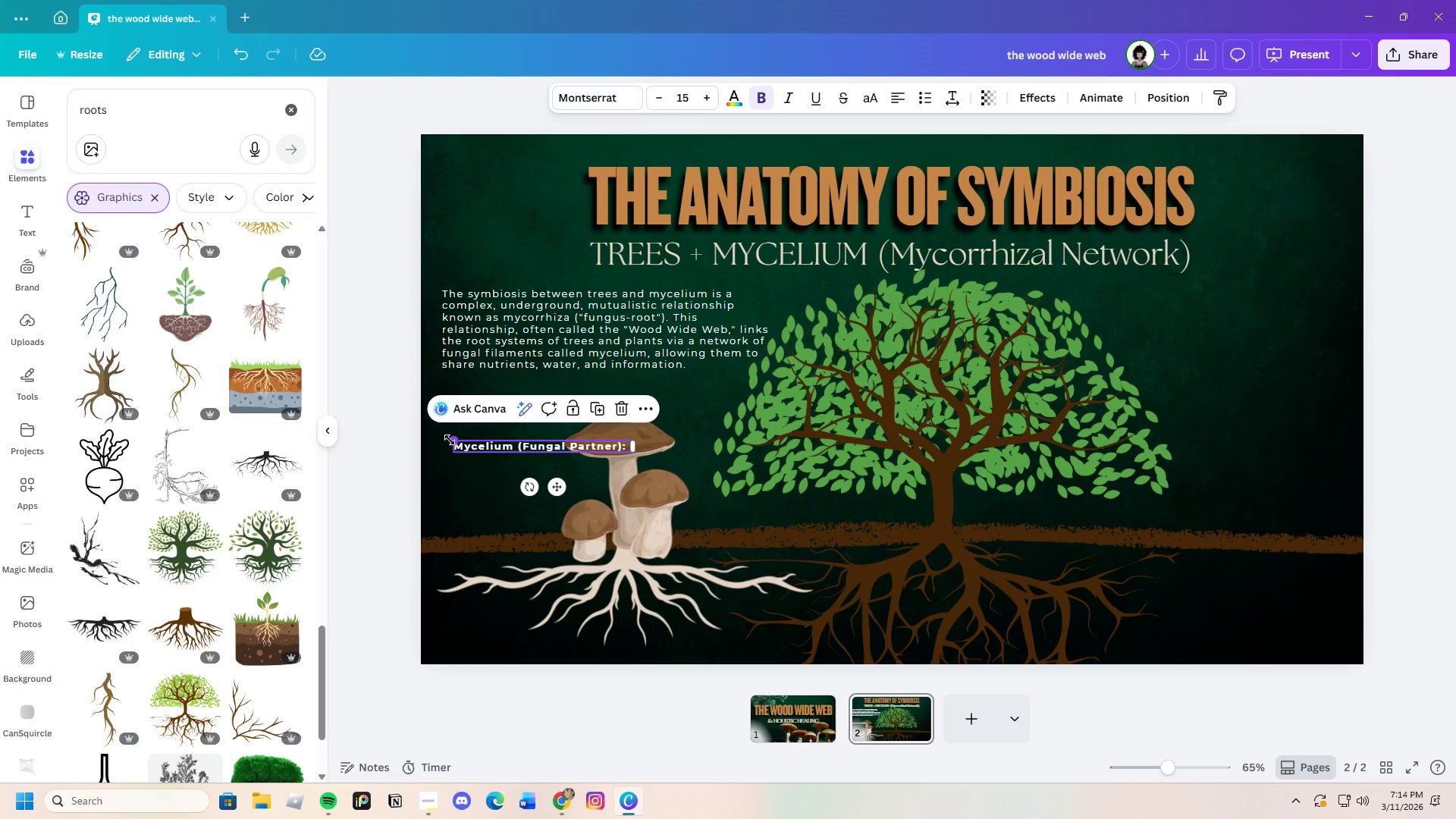 
left_click_drag(start_coordinate=[450, 440], to_coordinate=[427, 419])
 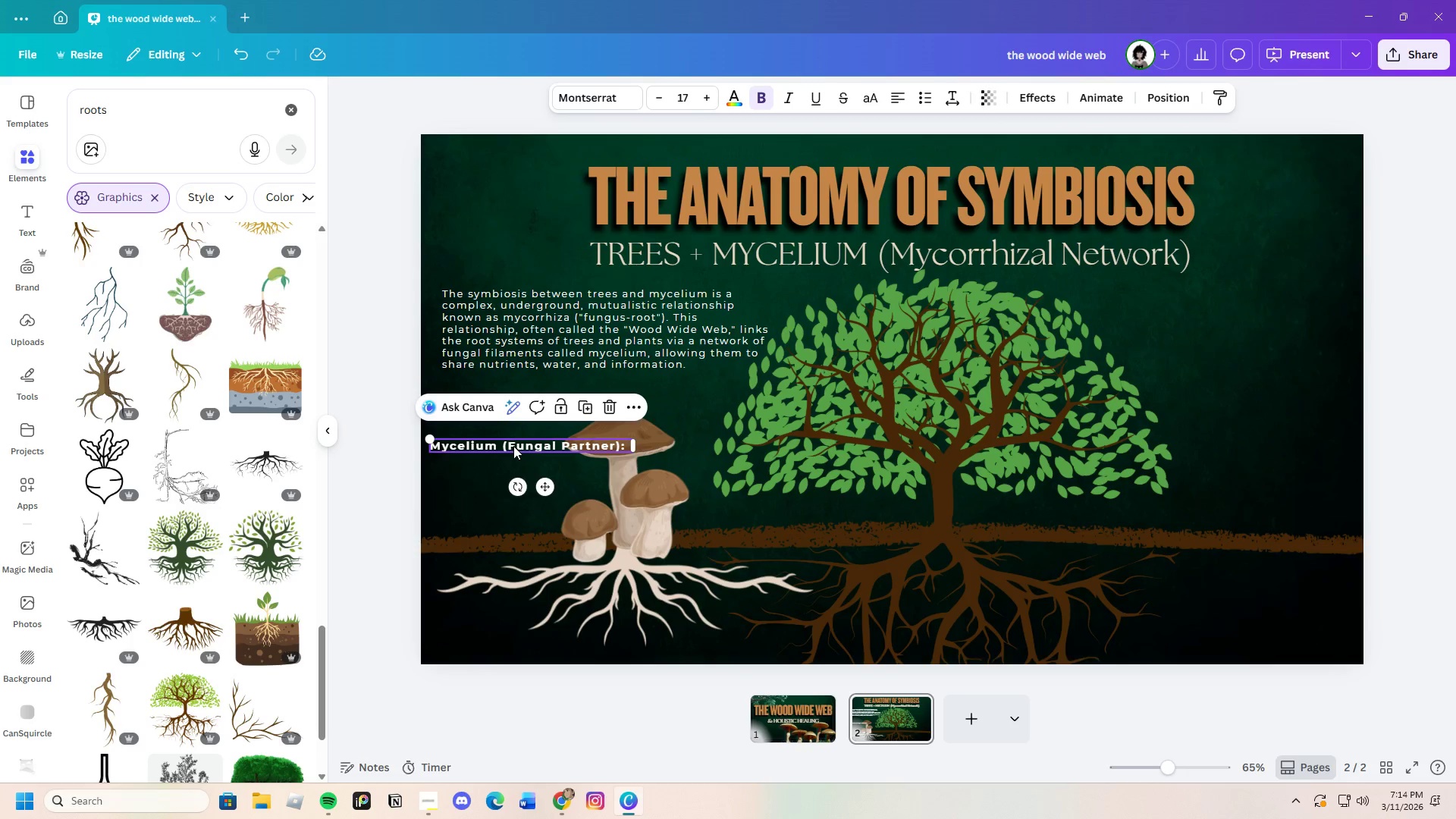 
left_click_drag(start_coordinate=[513, 446], to_coordinate=[532, 406])
 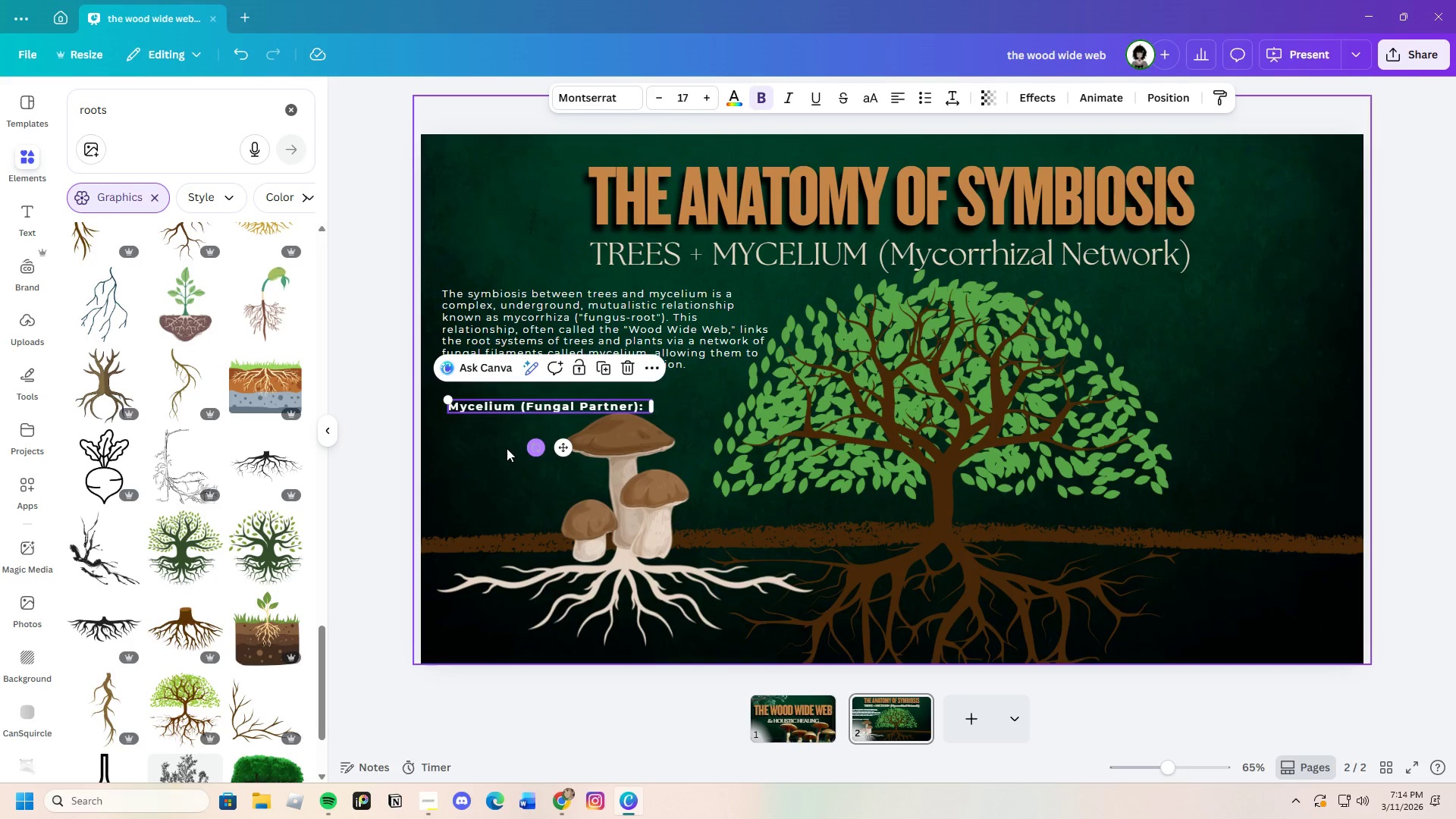 
left_click([461, 454])
 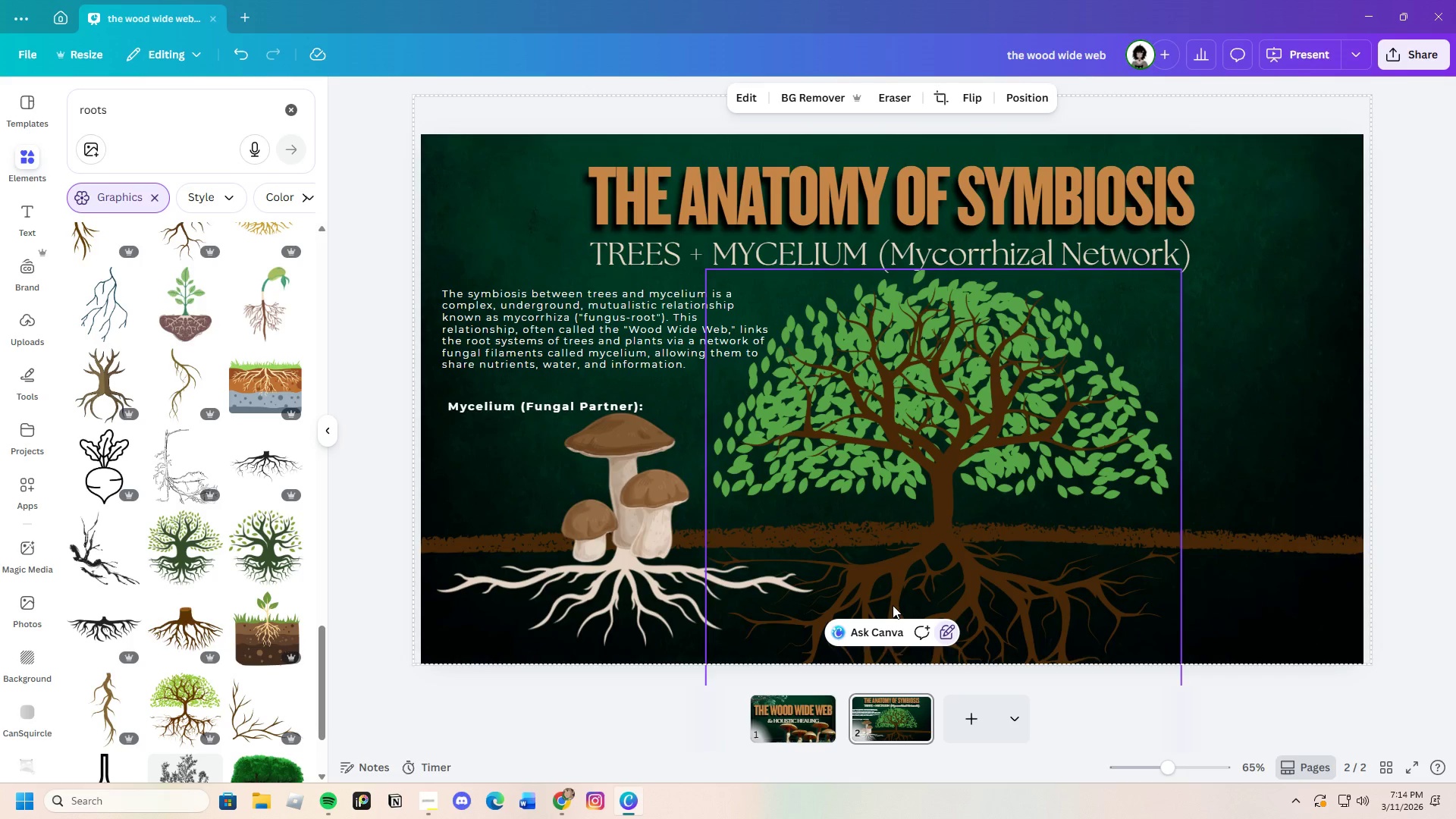 
left_click_drag(start_coordinate=[1165, 764], to_coordinate=[1170, 764])
 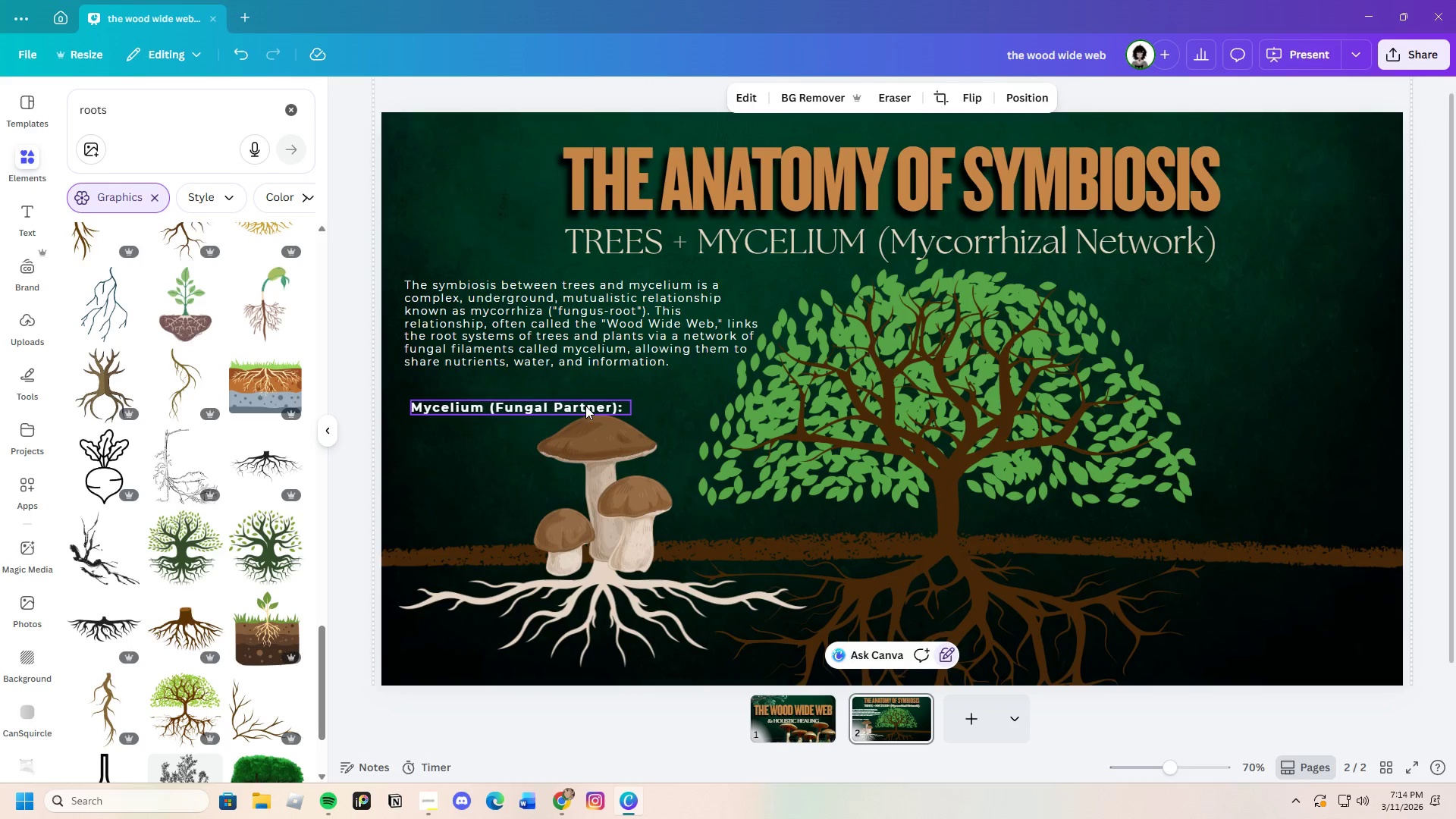 
left_click([585, 406])
 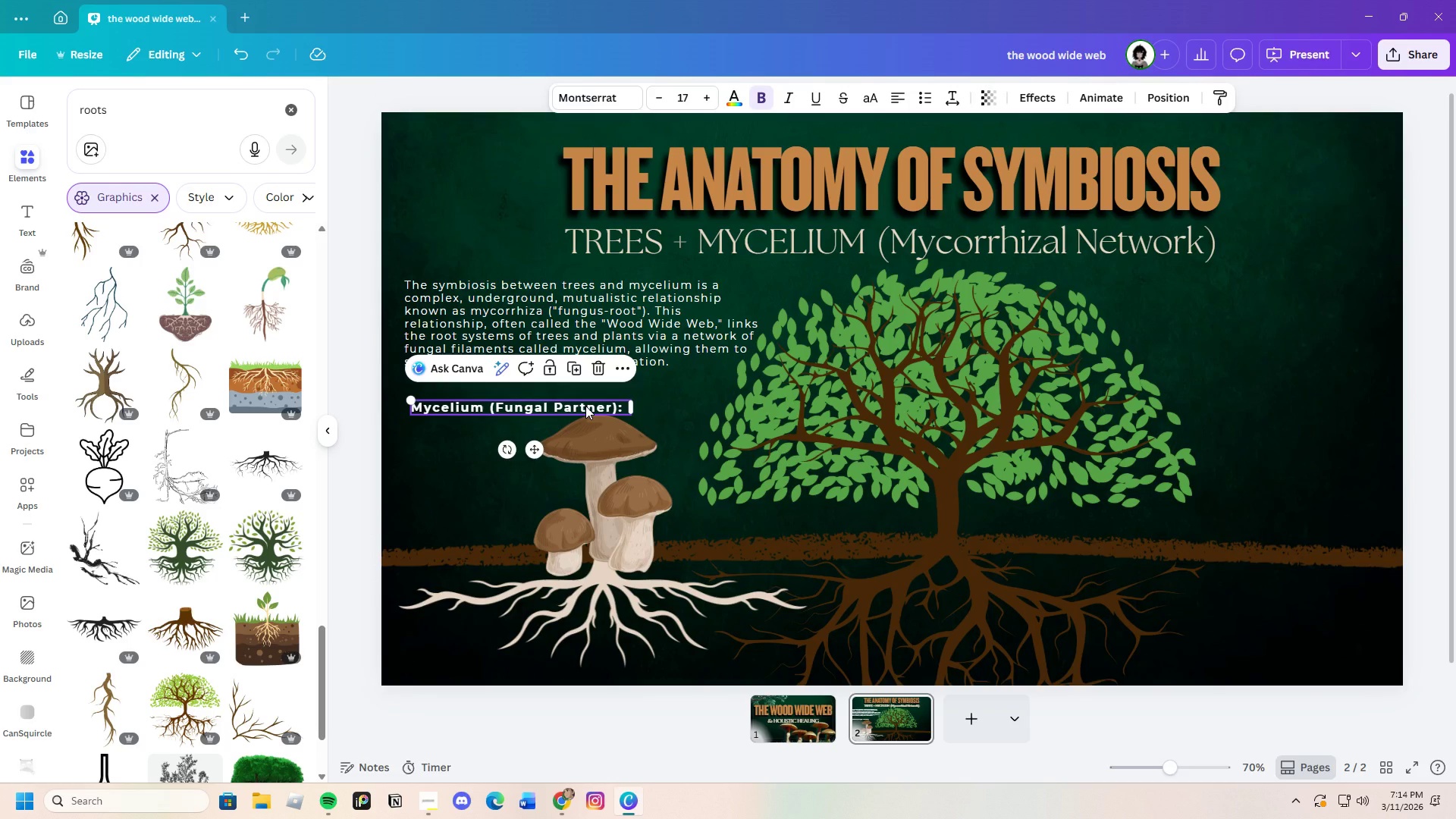 
key(Control+C)
 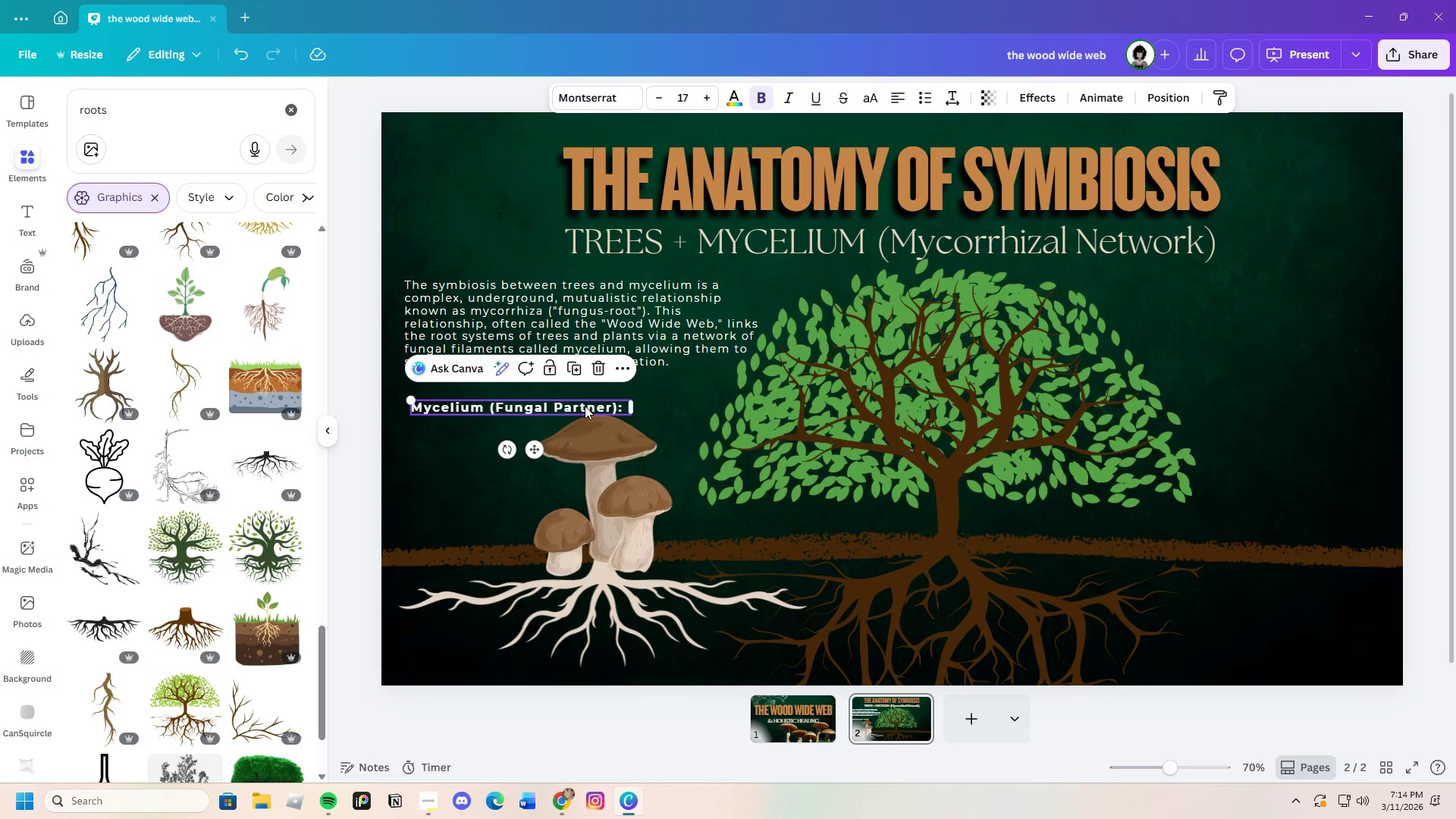 
key(Control+V)
 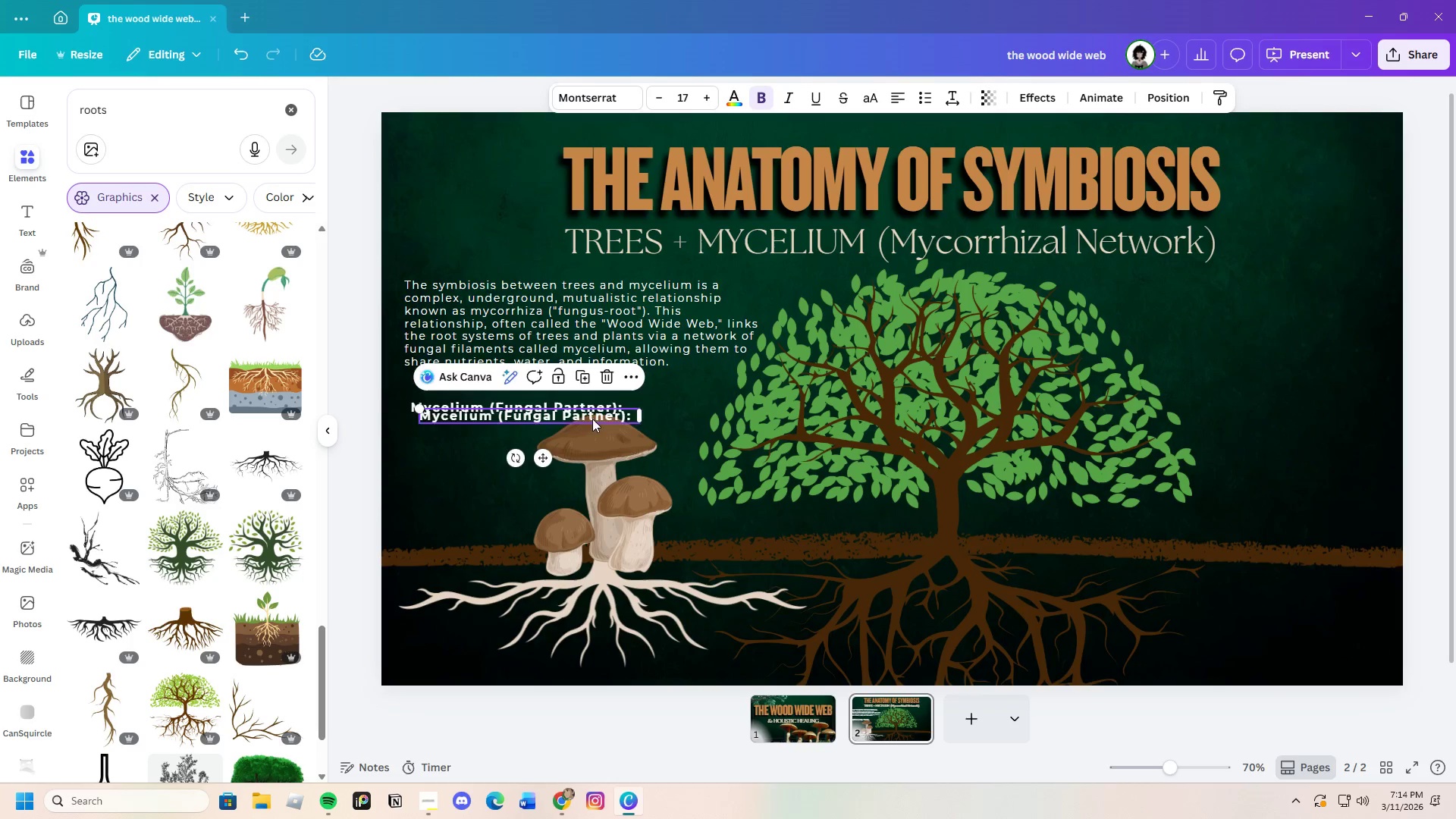 
left_click_drag(start_coordinate=[595, 410], to_coordinate=[585, 434])
 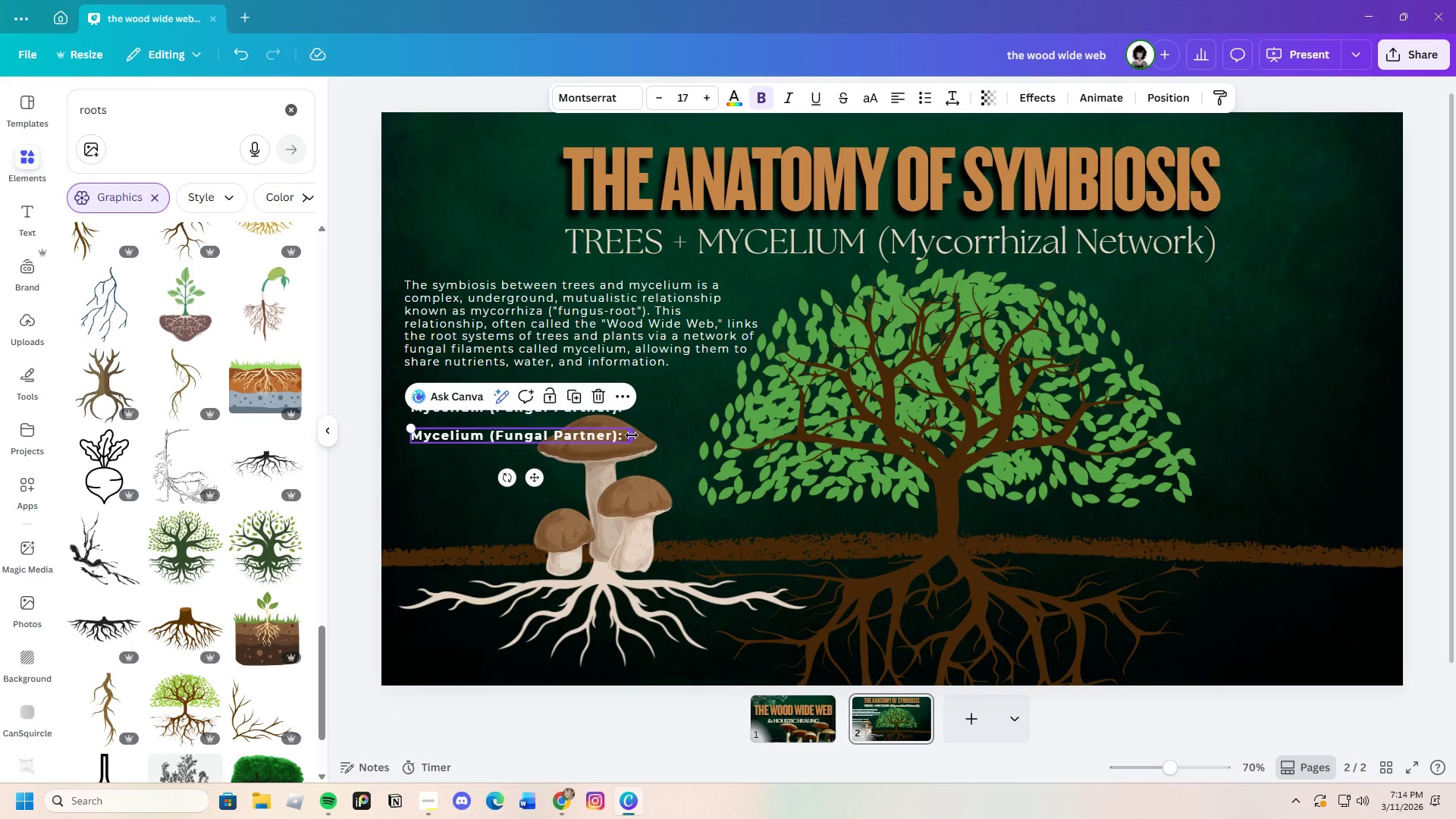 
left_click_drag(start_coordinate=[631, 434], to_coordinate=[592, 433])
 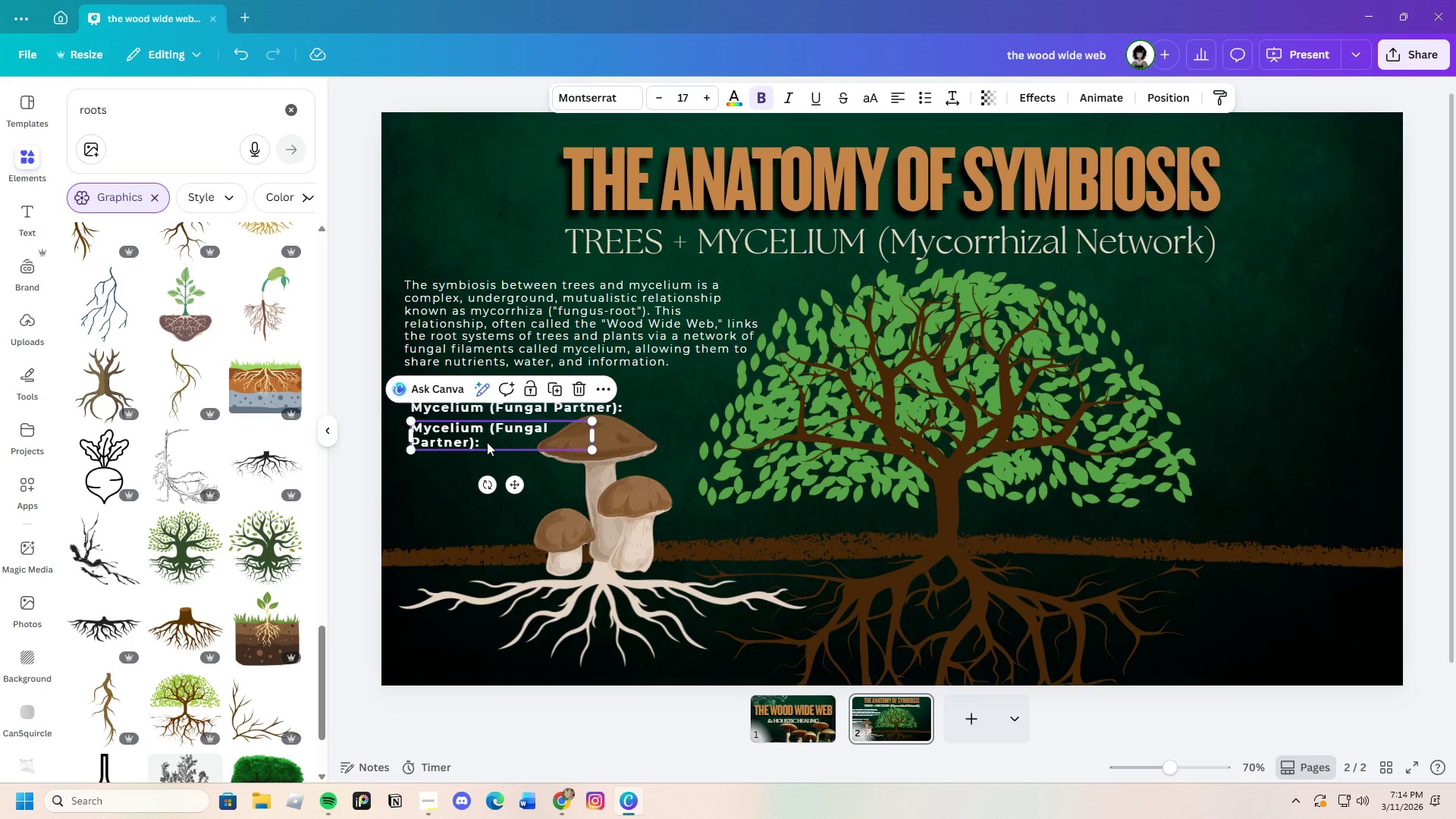 
left_click([487, 442])
 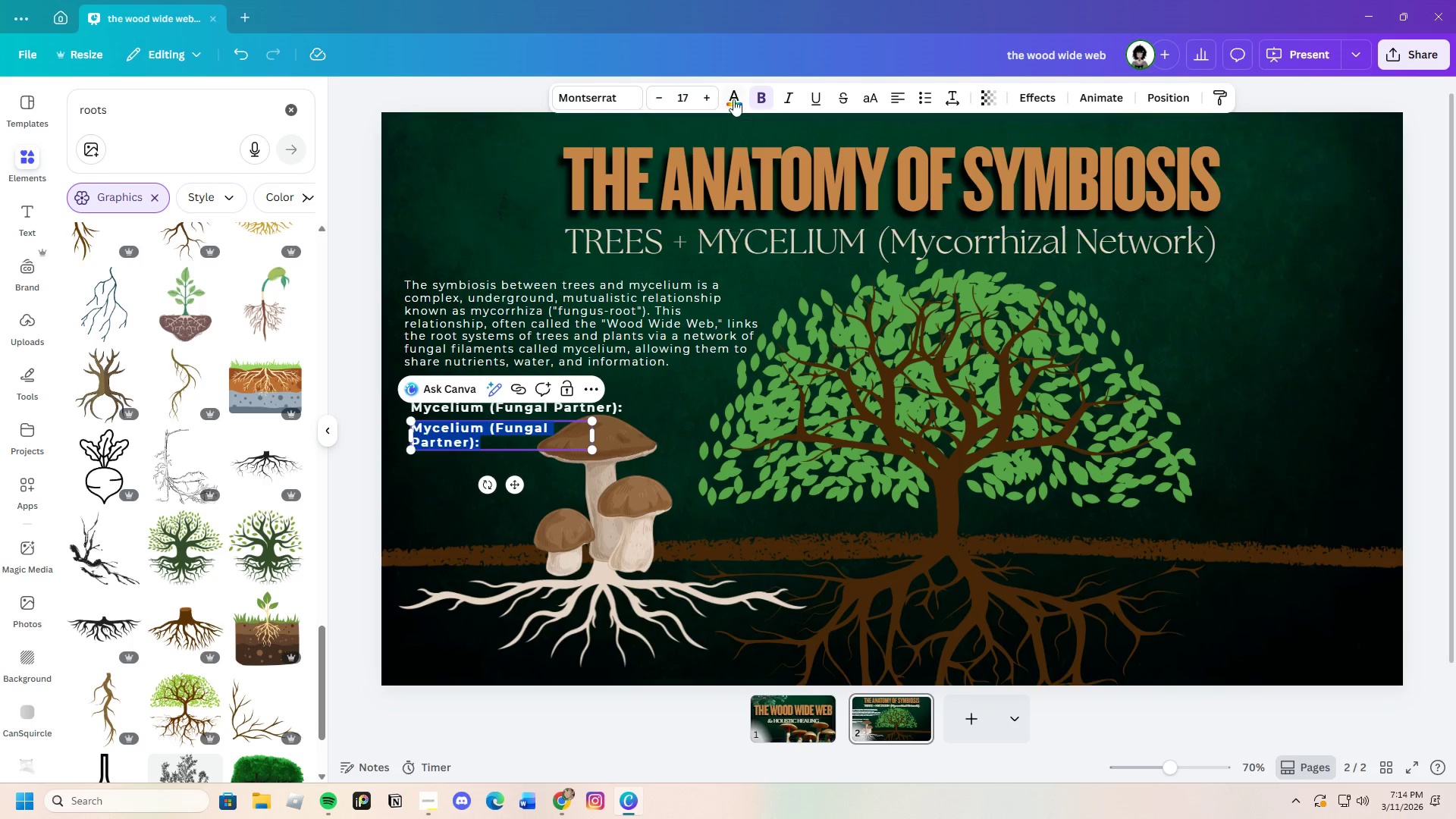 
left_click([753, 94])
 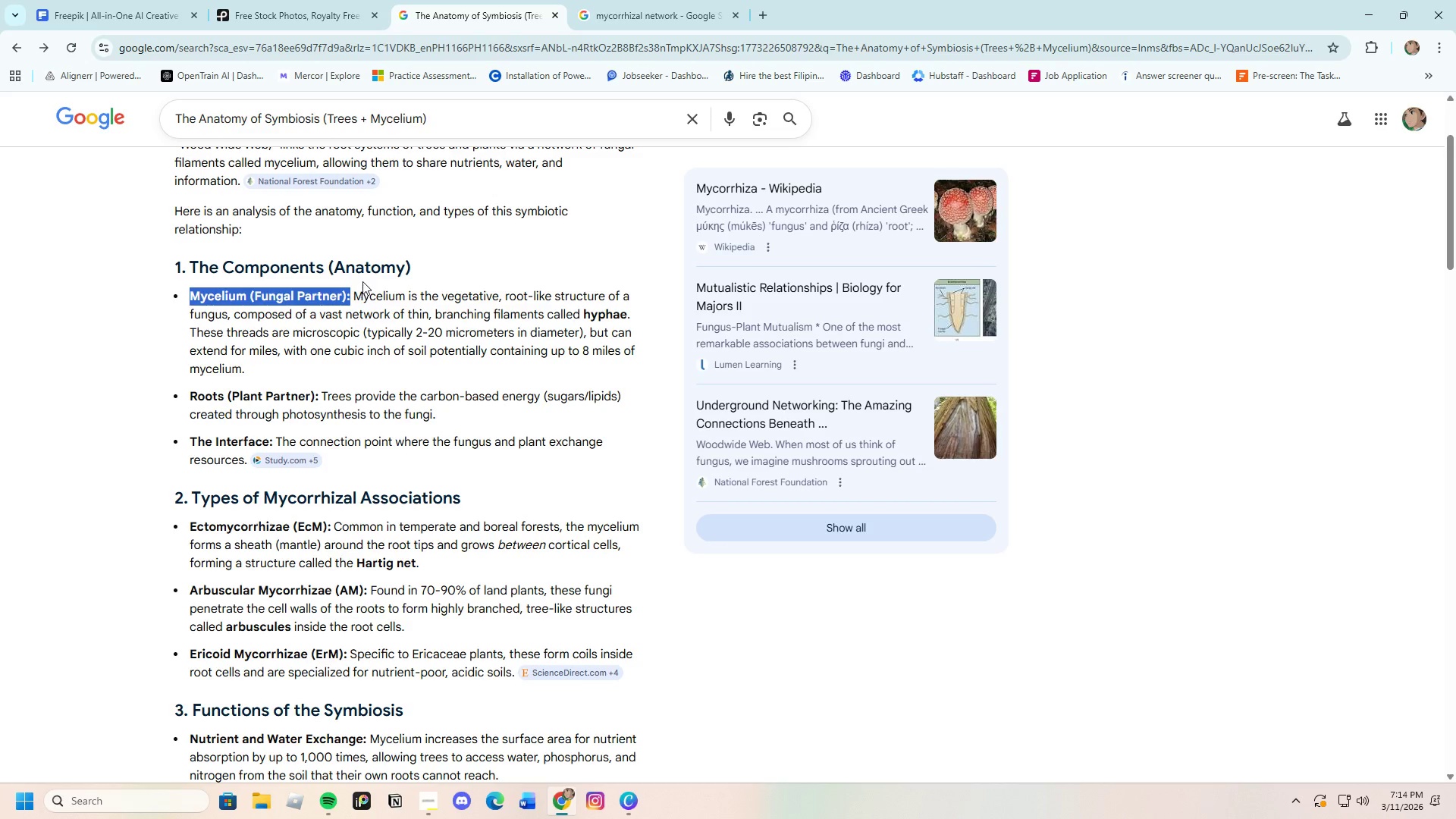 
left_click([356, 296])
 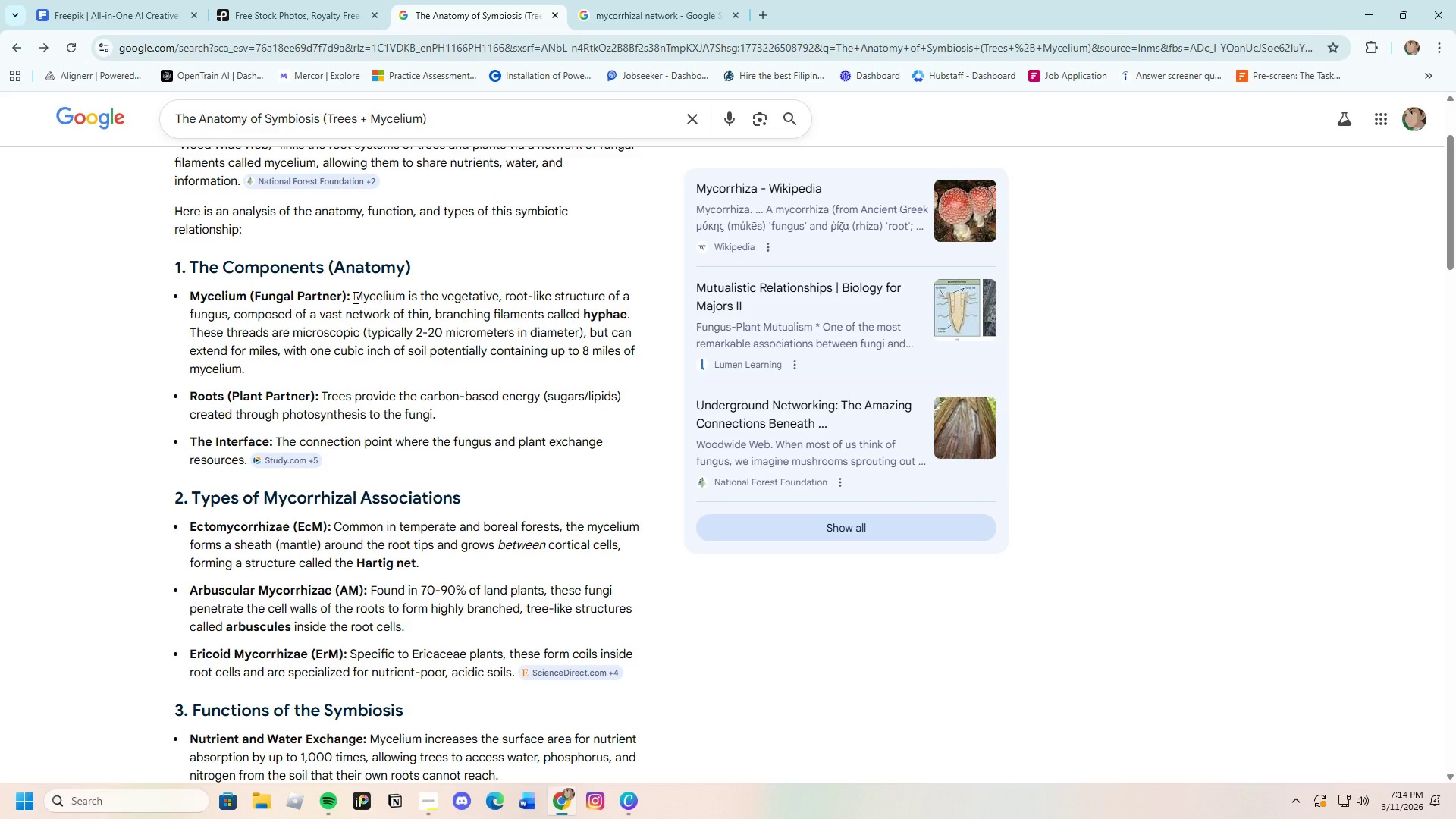 
left_click_drag(start_coordinate=[354, 297], to_coordinate=[643, 317])
 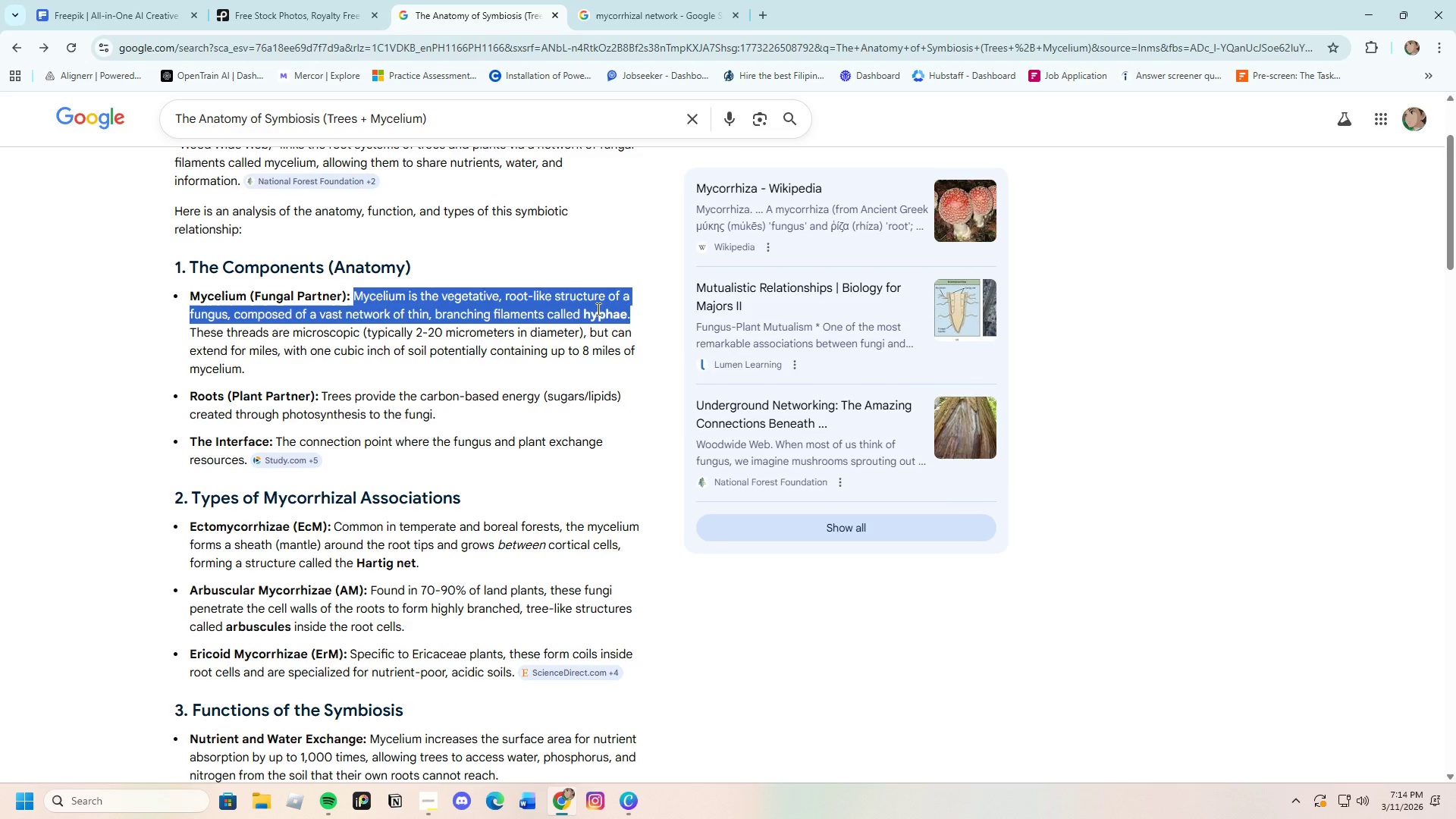 
right_click([597, 309])
 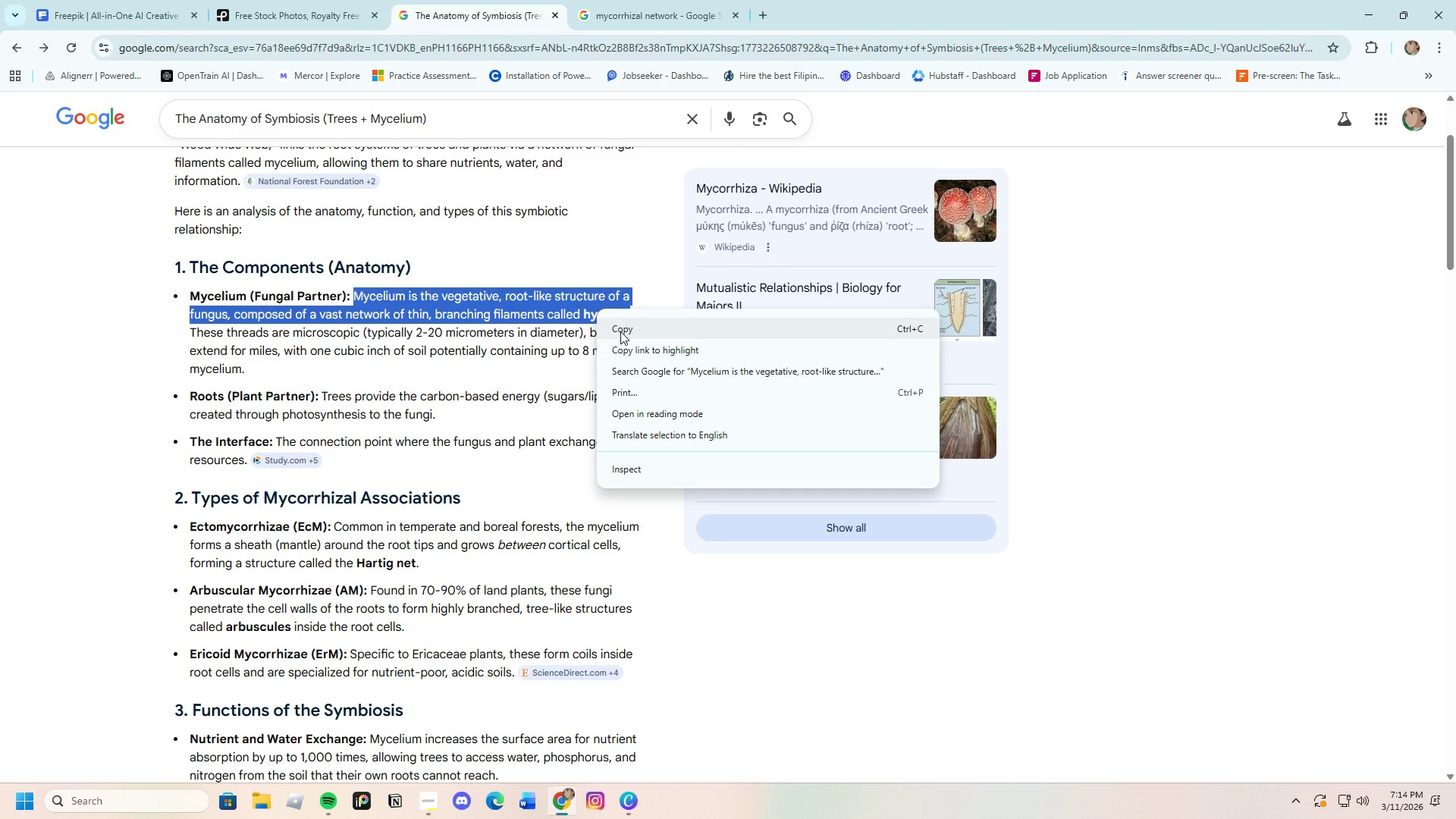 
left_click([620, 331])
 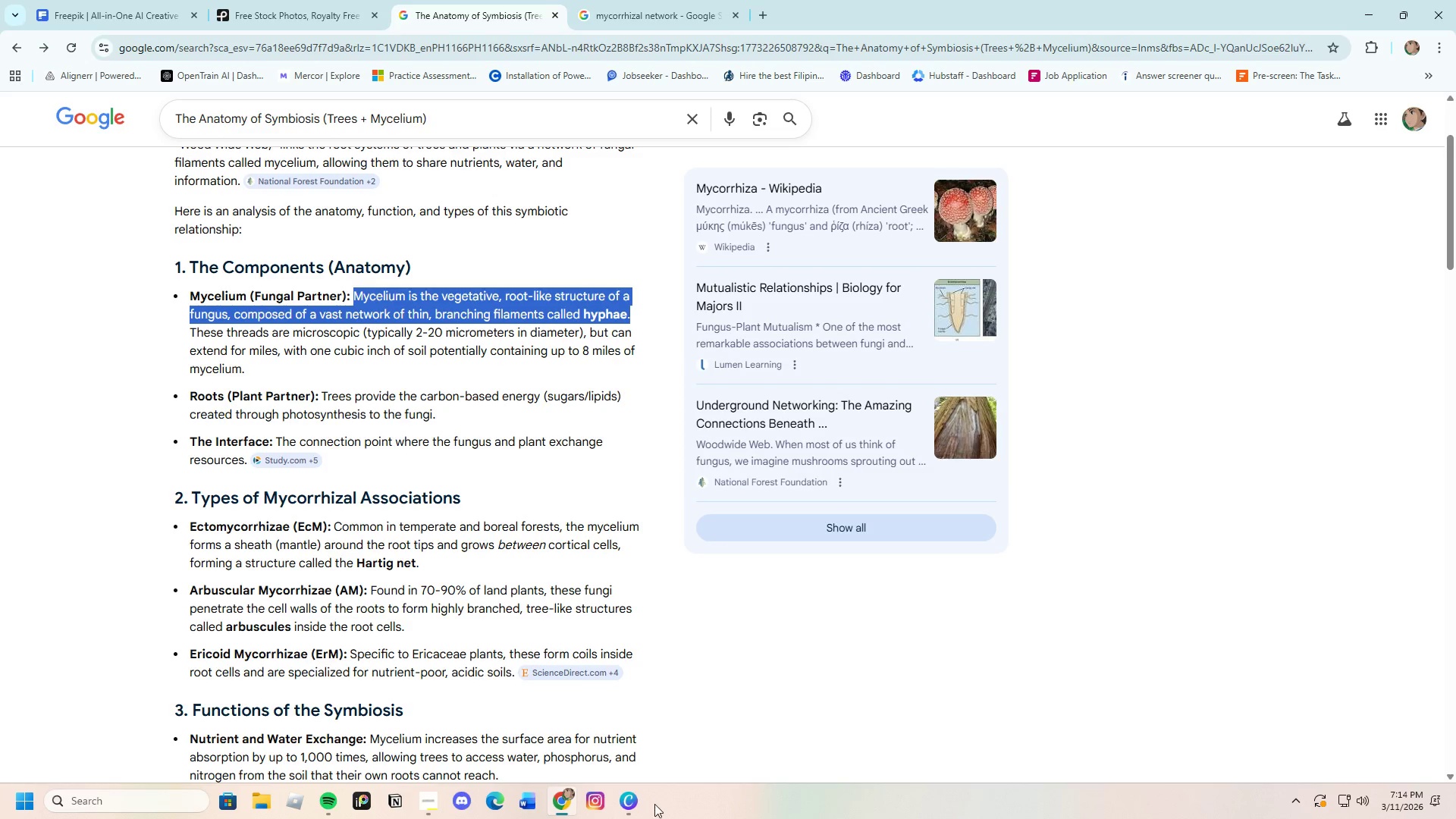 
left_click([632, 803])
 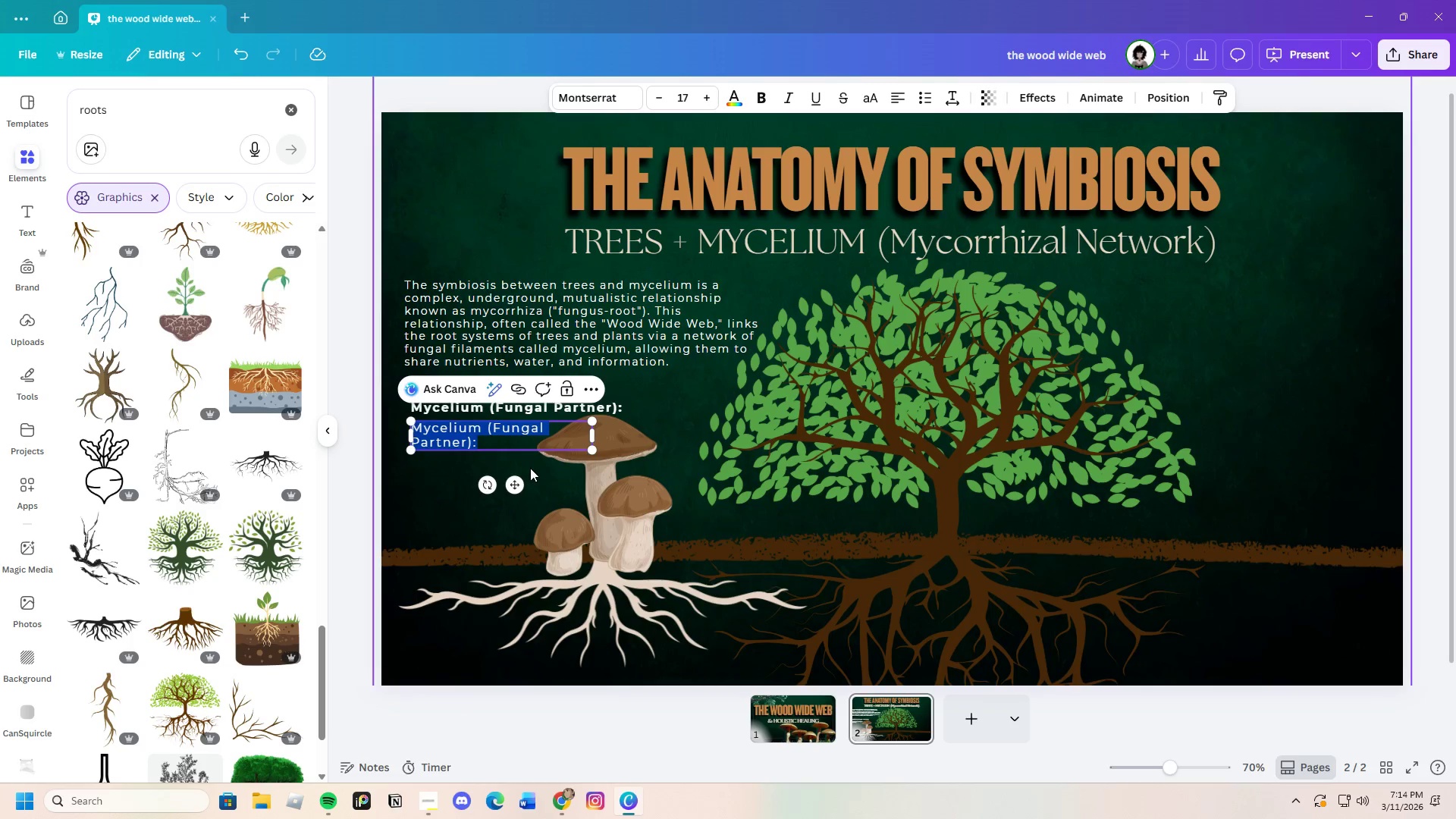 
key(Backspace)
 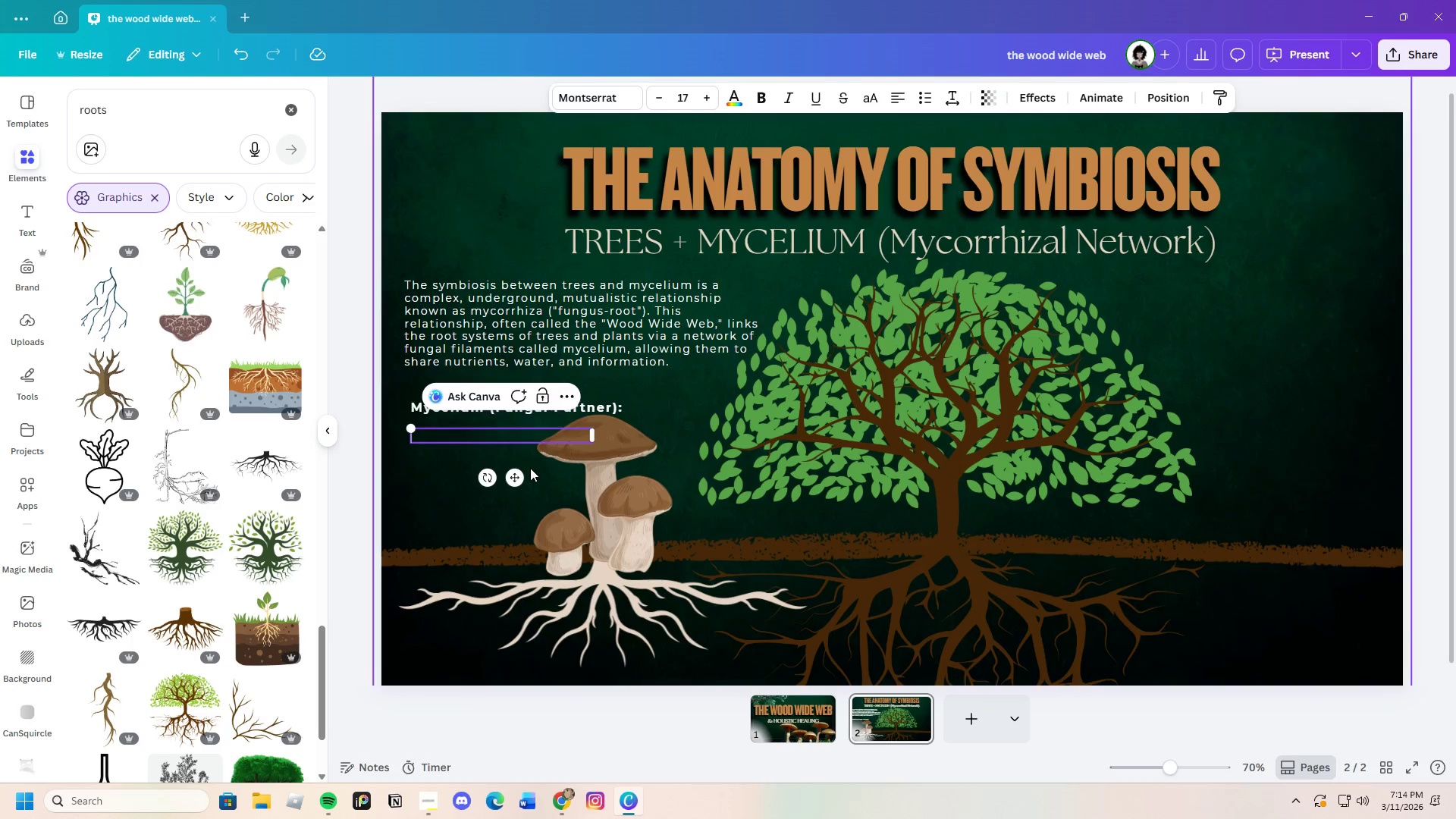 
key(Control+V)
 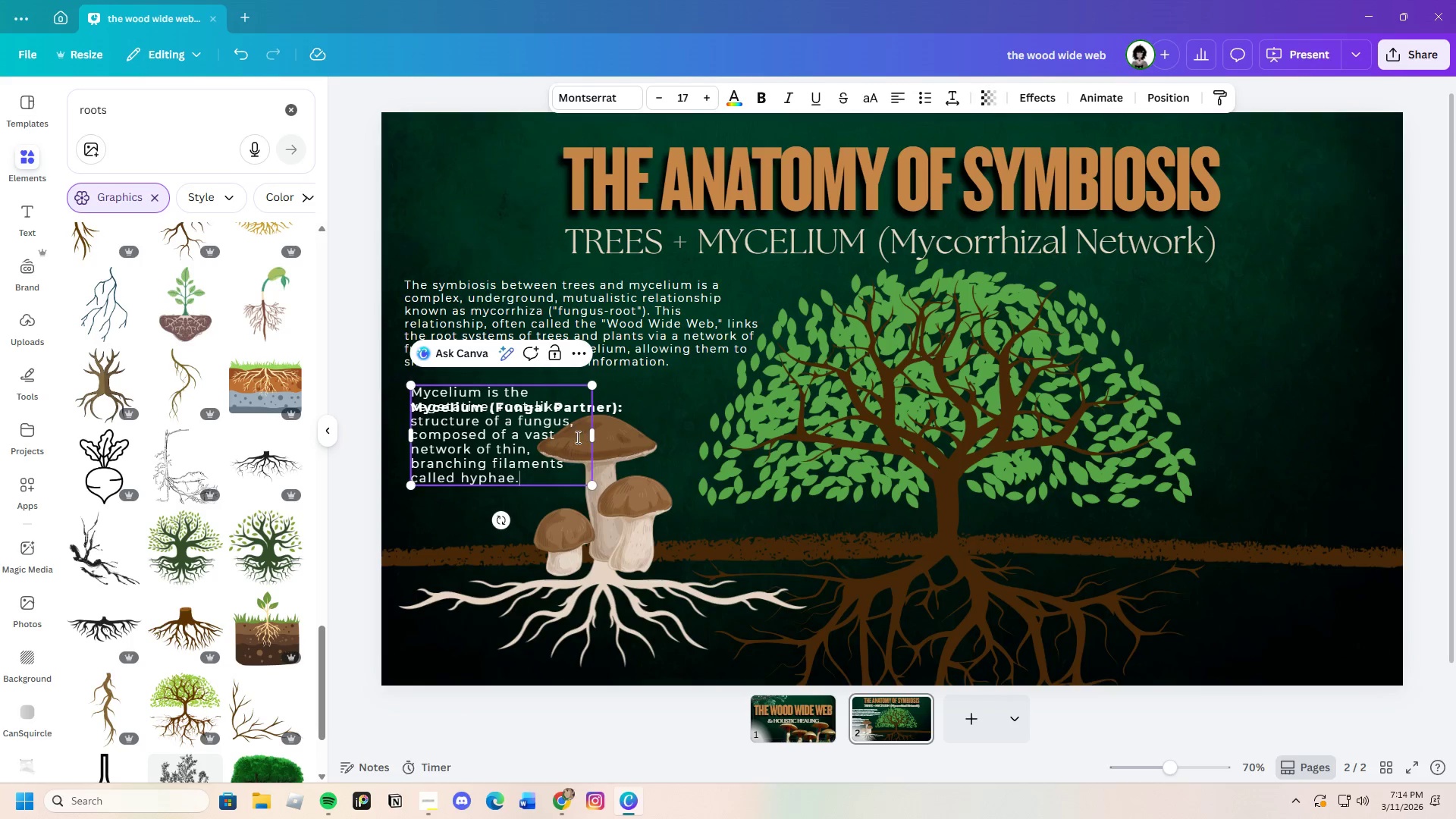 
left_click([654, 400])
 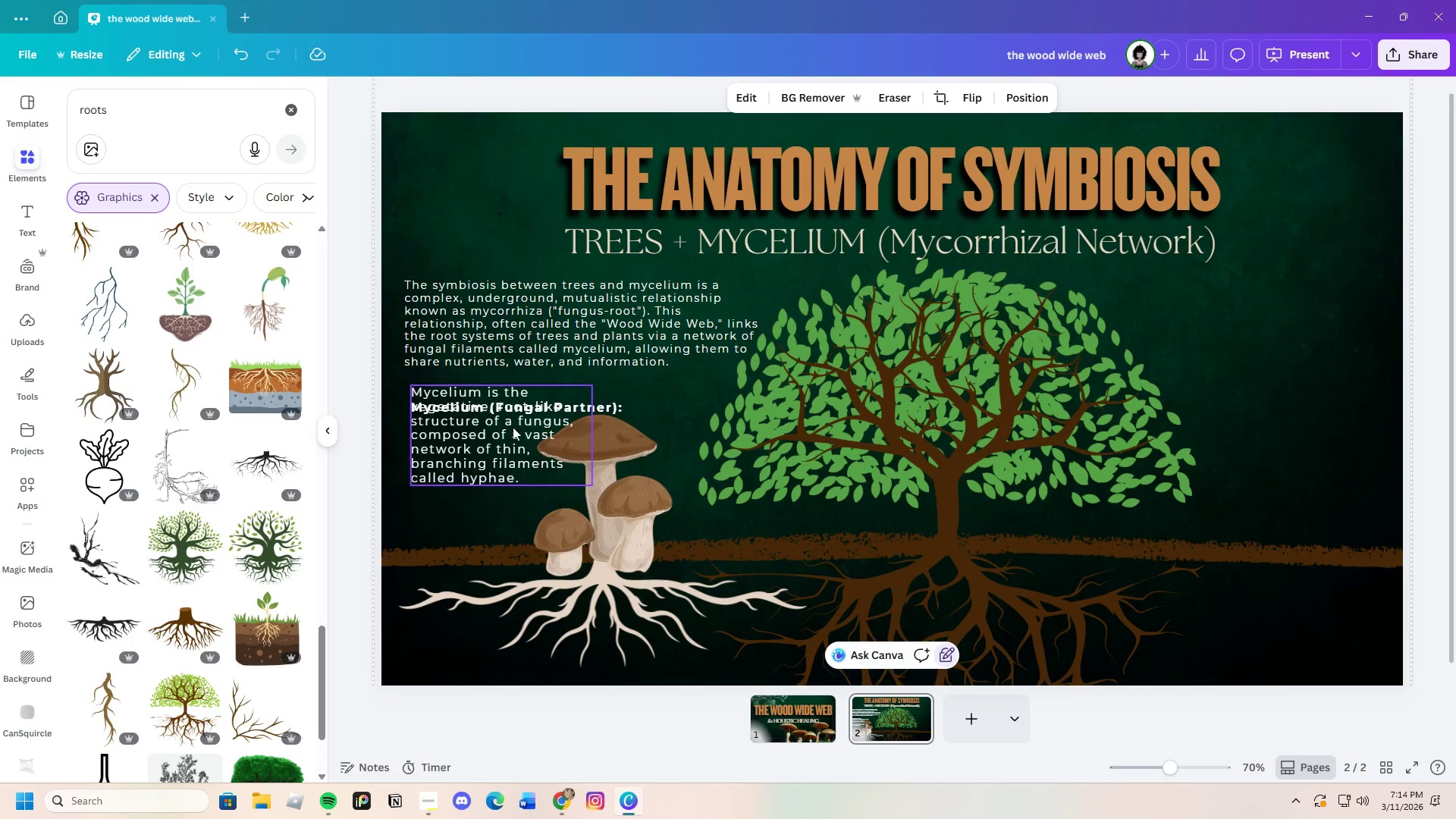 
left_click([513, 427])
 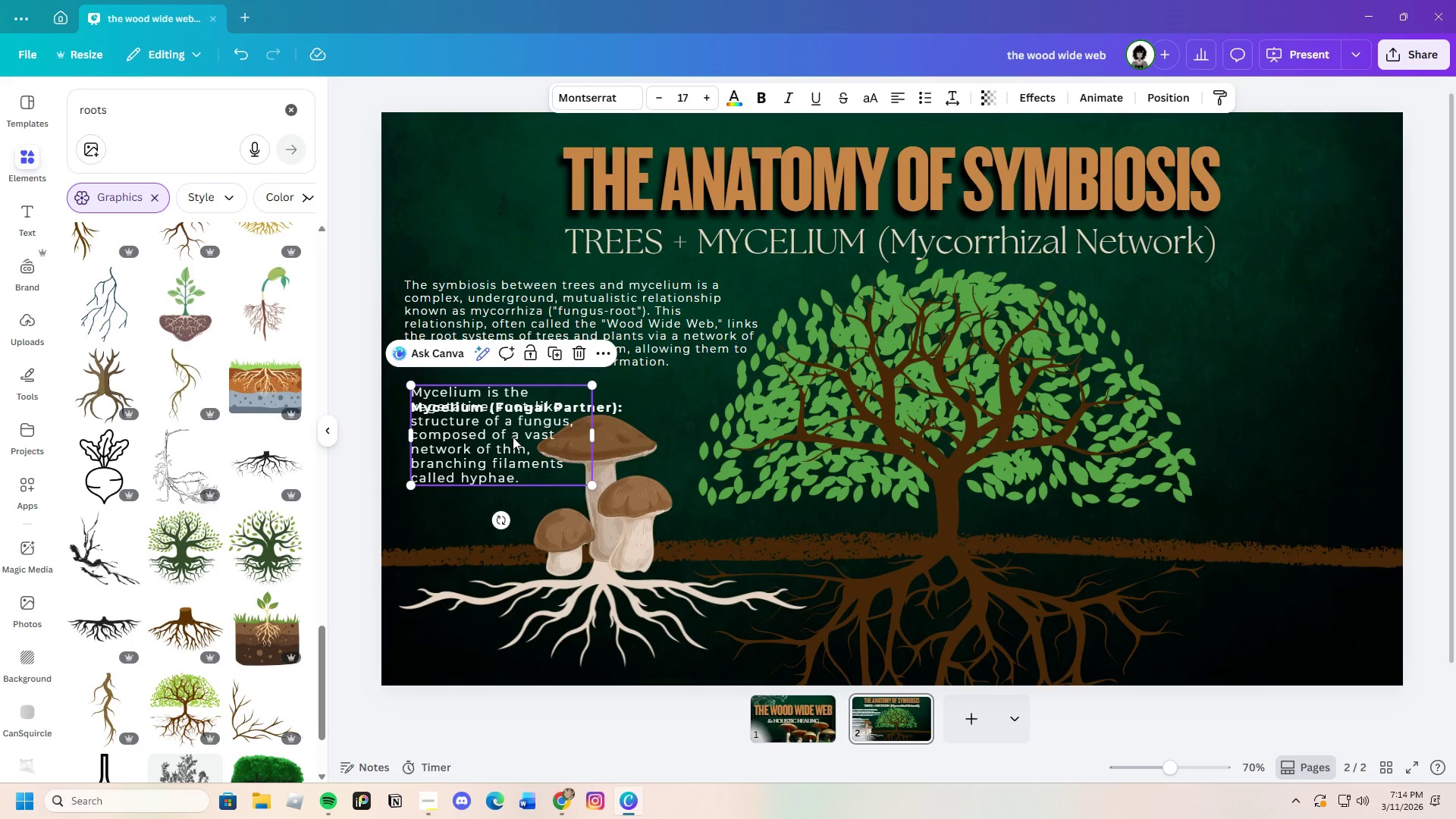 
left_click_drag(start_coordinate=[513, 427], to_coordinate=[515, 463])
 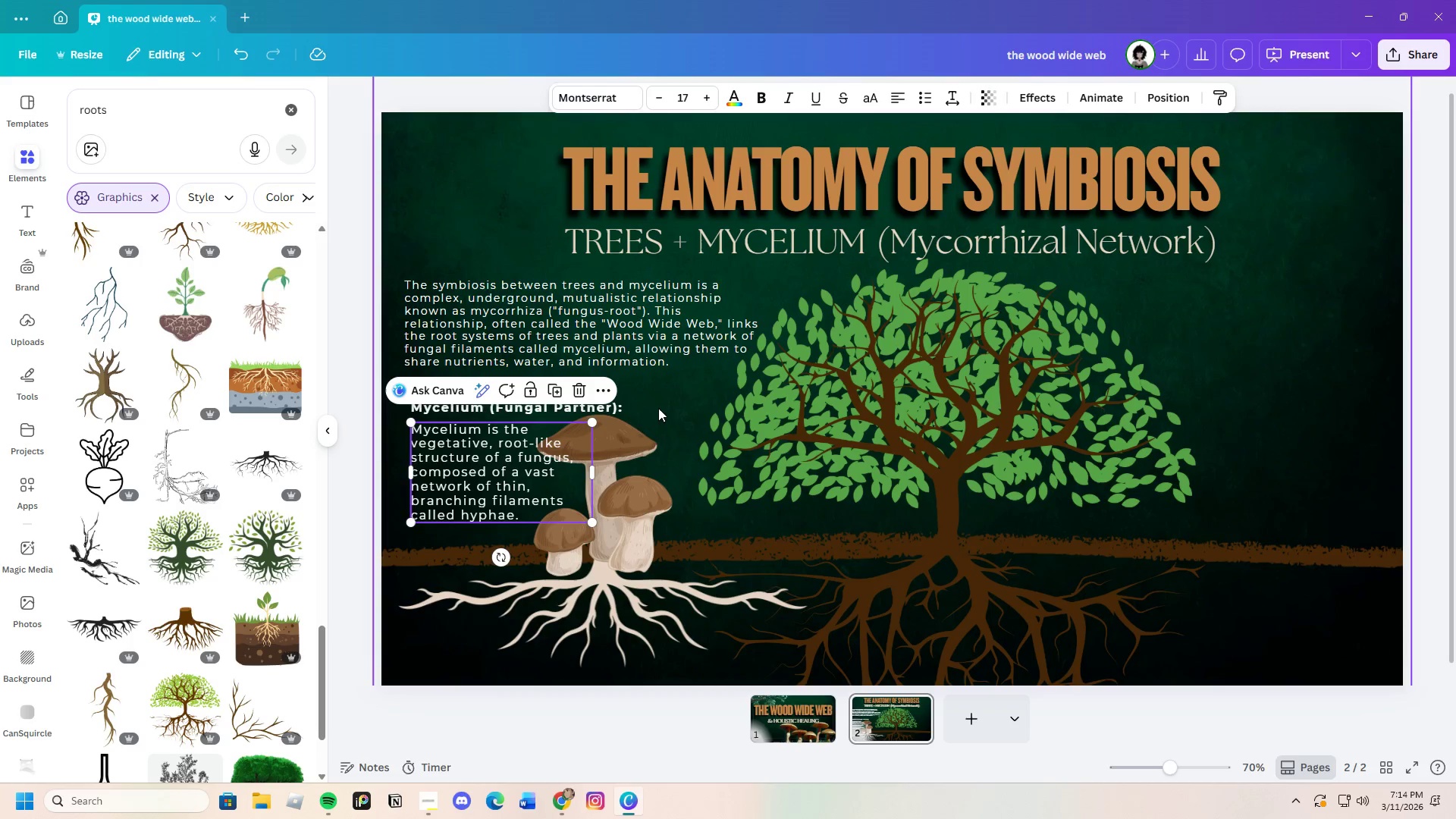 
left_click([659, 403])
 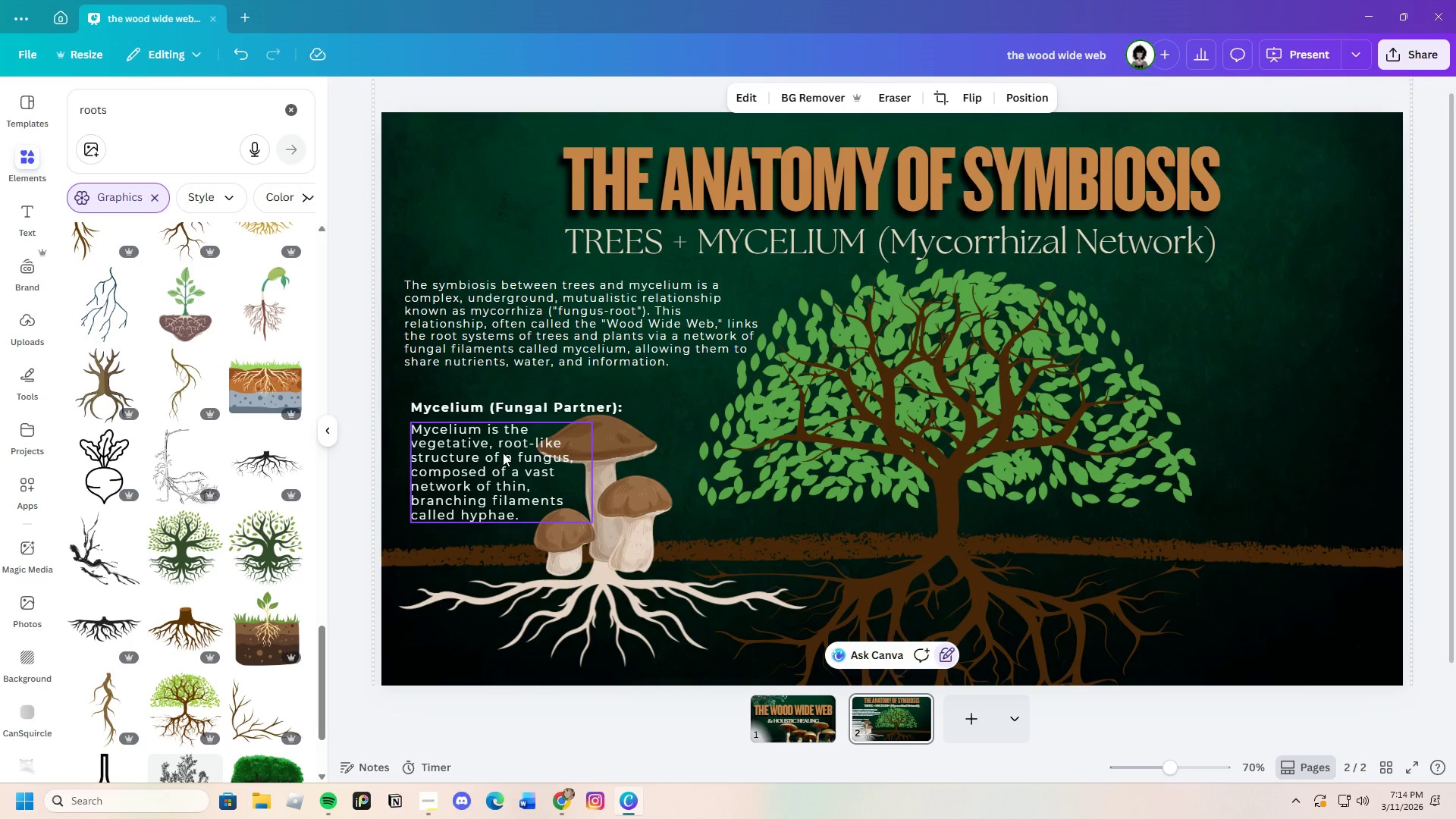 
left_click([532, 461])
 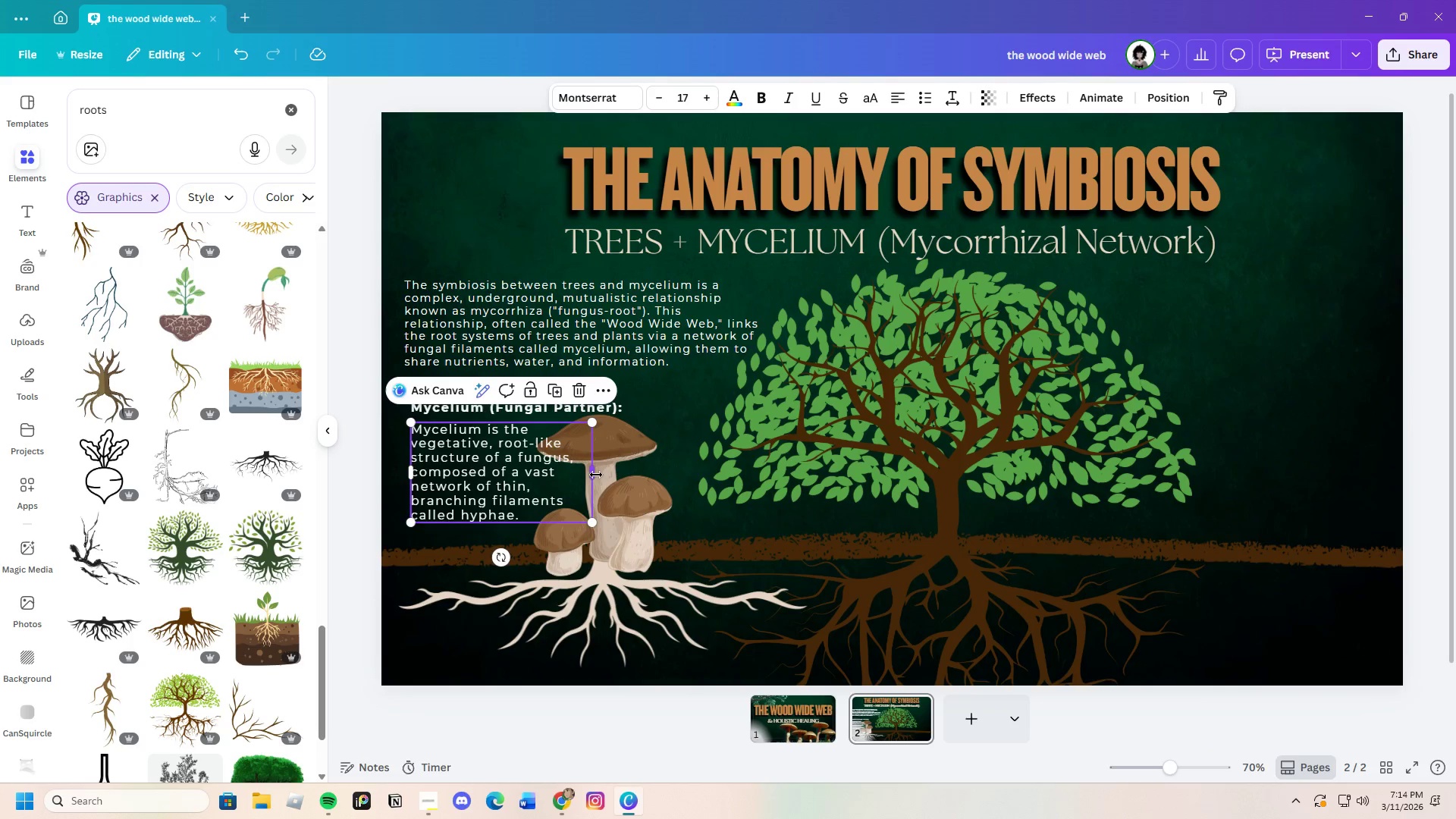 
left_click_drag(start_coordinate=[596, 475], to_coordinate=[557, 474])
 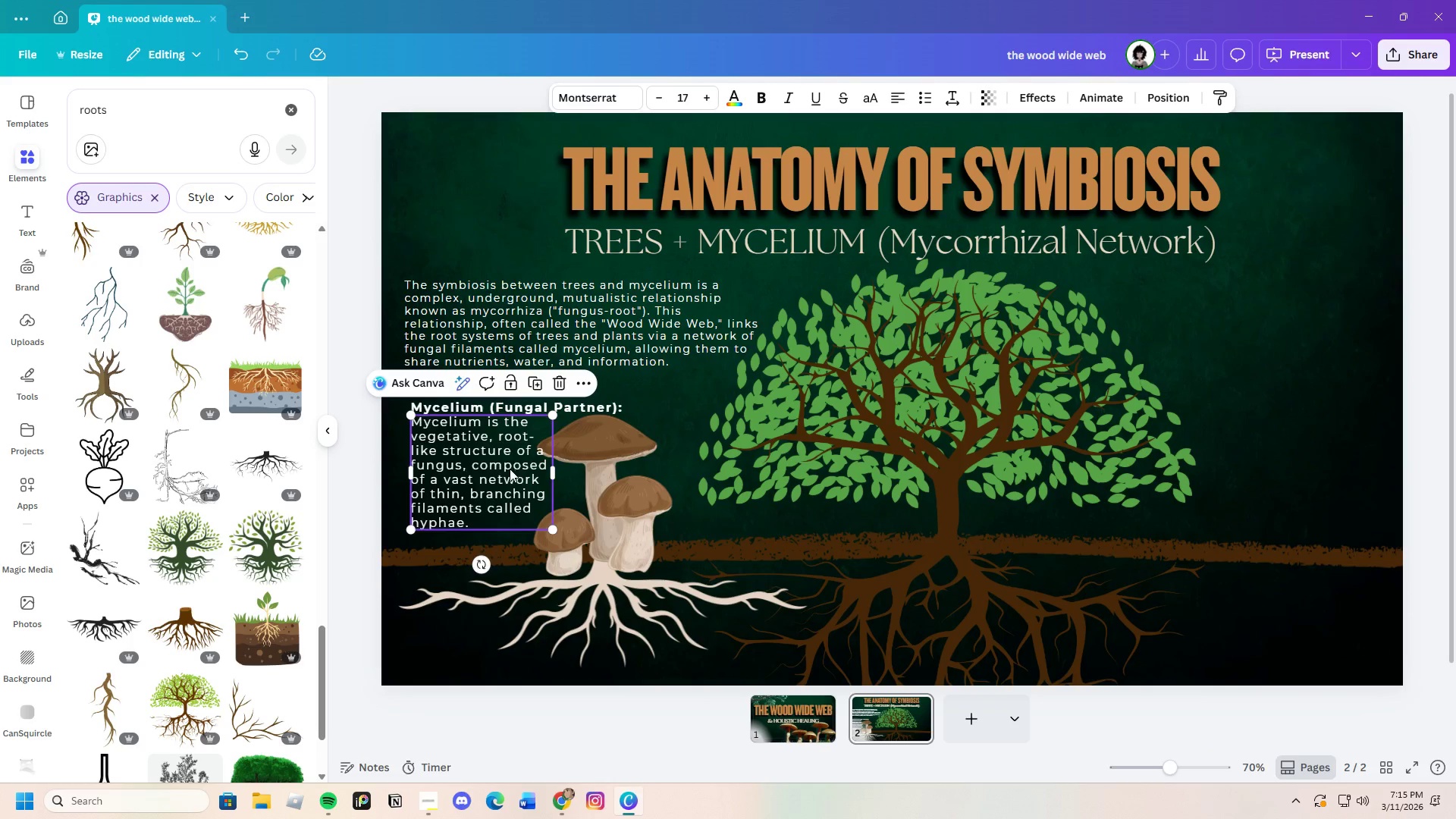 
left_click_drag(start_coordinate=[509, 466], to_coordinate=[511, 477])
 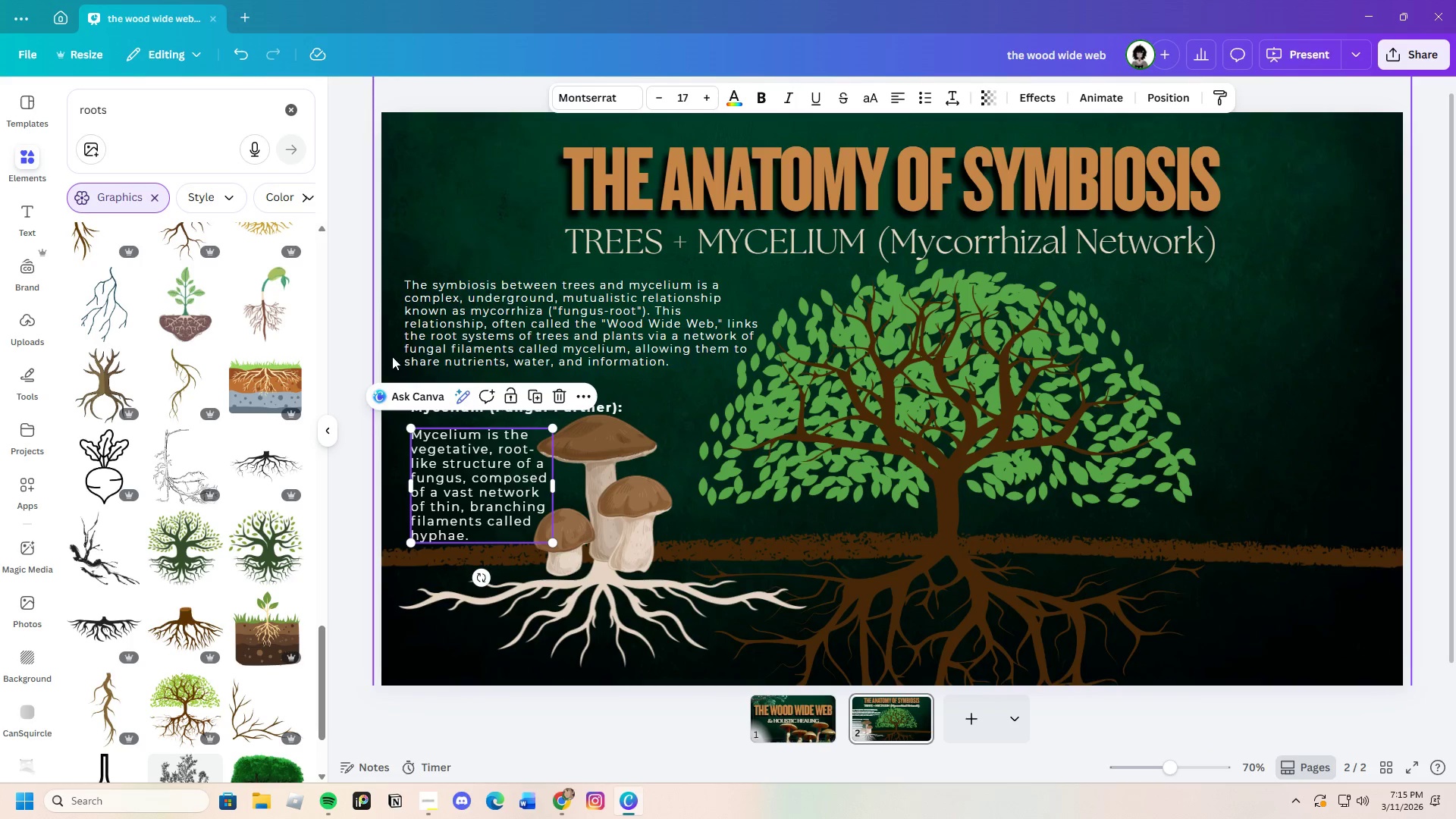 
left_click([435, 235])
 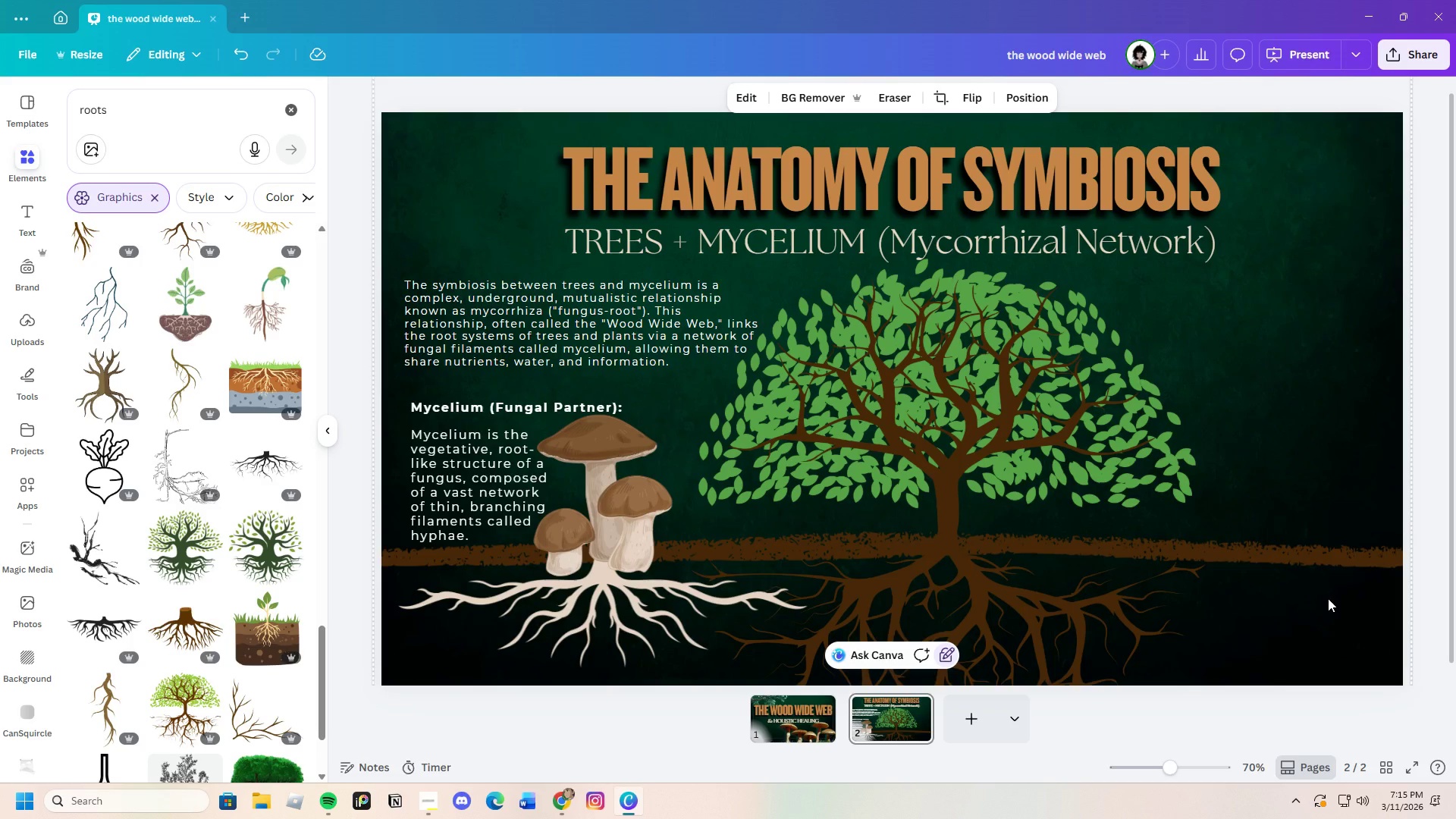 
wait(9.7)
 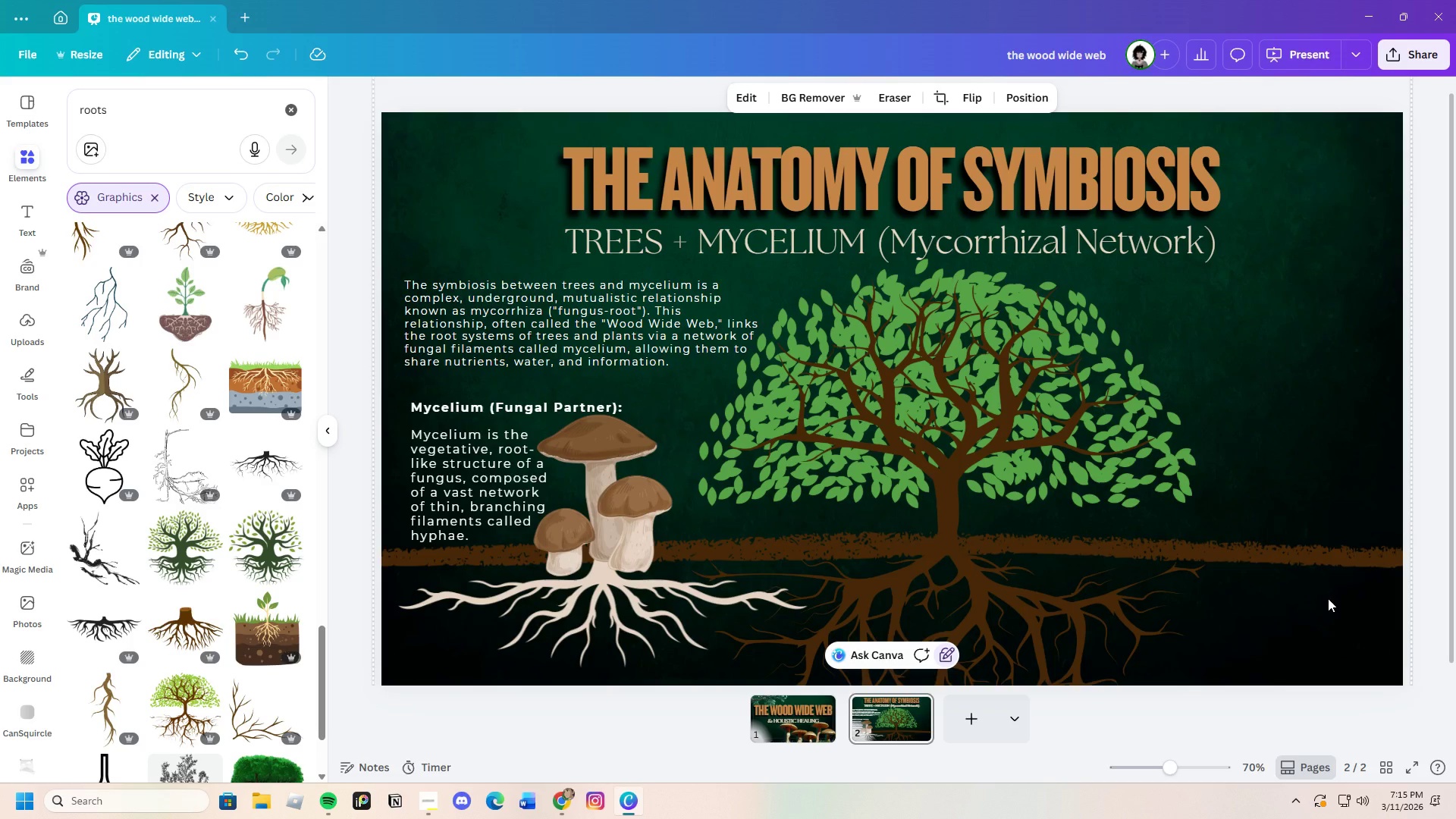 
left_click_drag(start_coordinate=[1173, 764], to_coordinate=[1168, 757])
 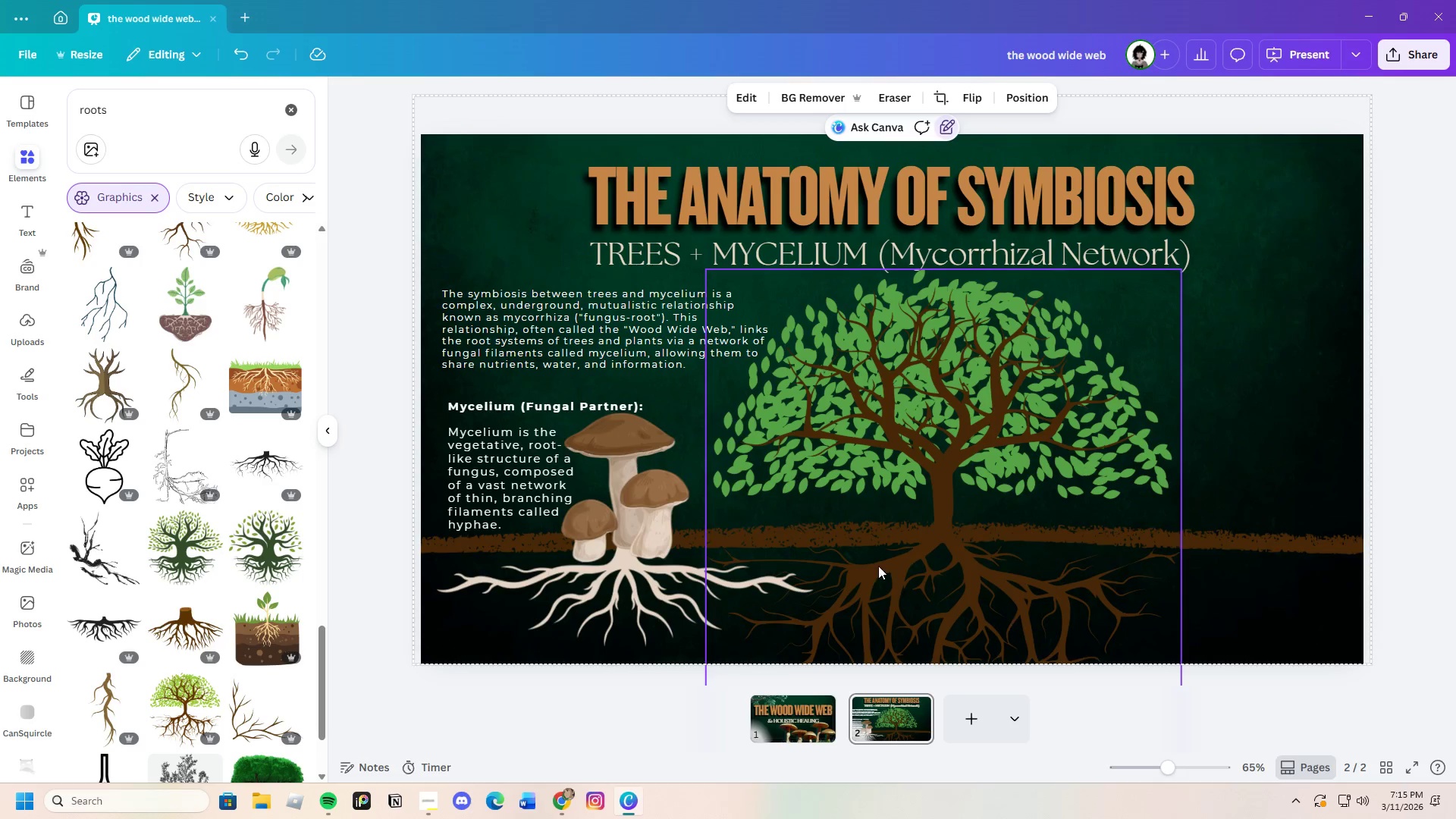 
left_click([620, 410])
 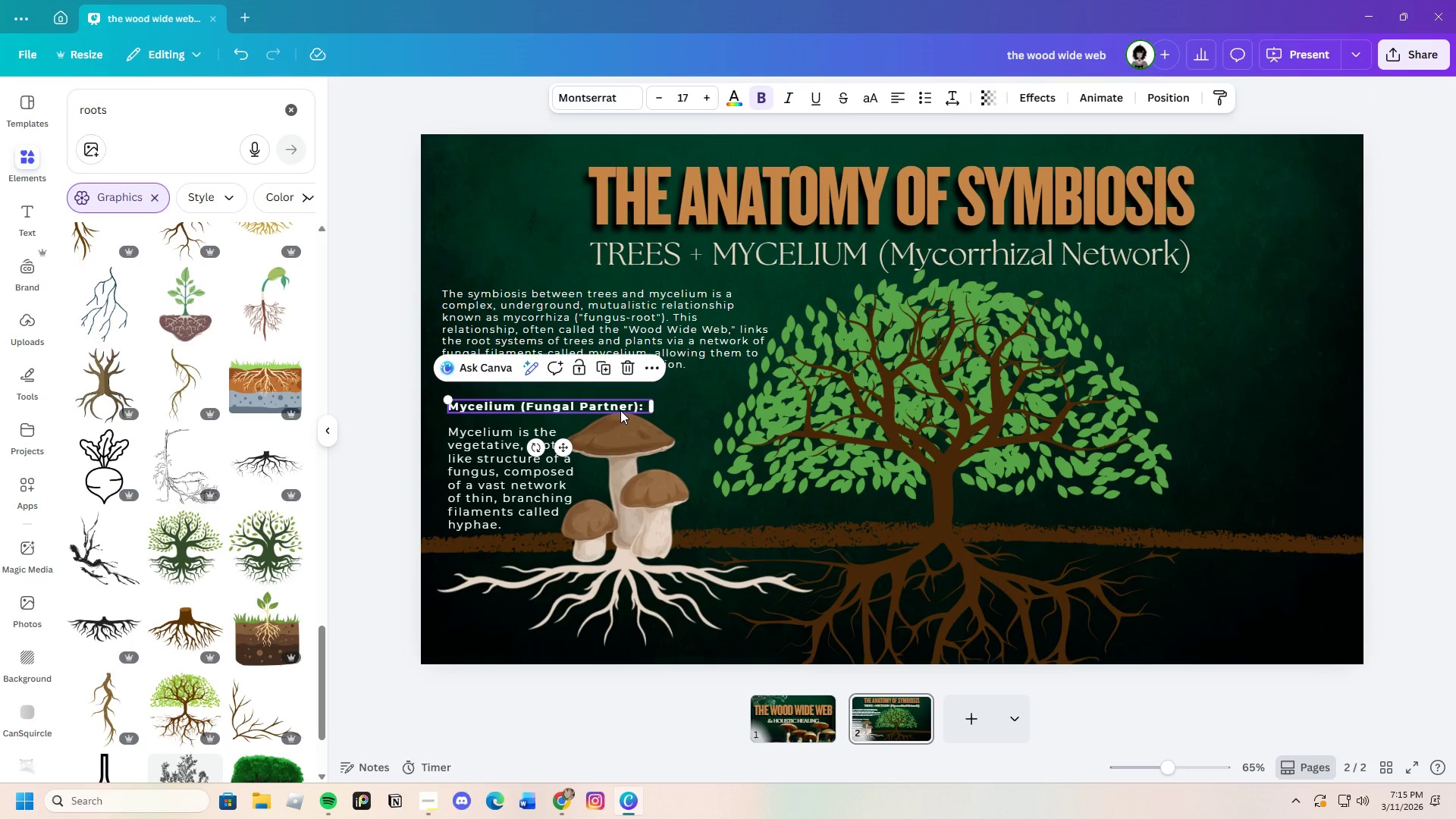 
key(Control+C)
 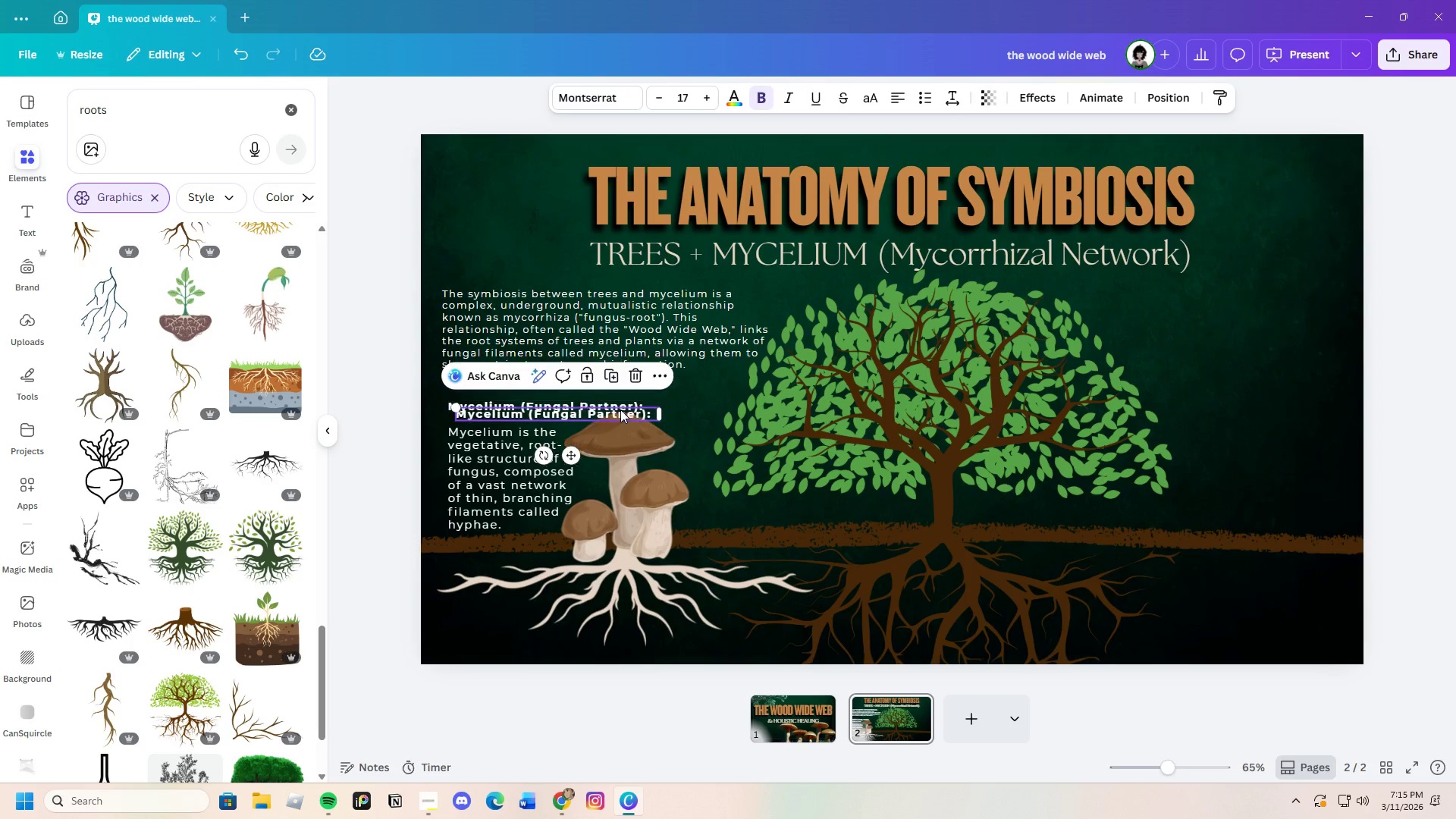 
key(Control+V)
 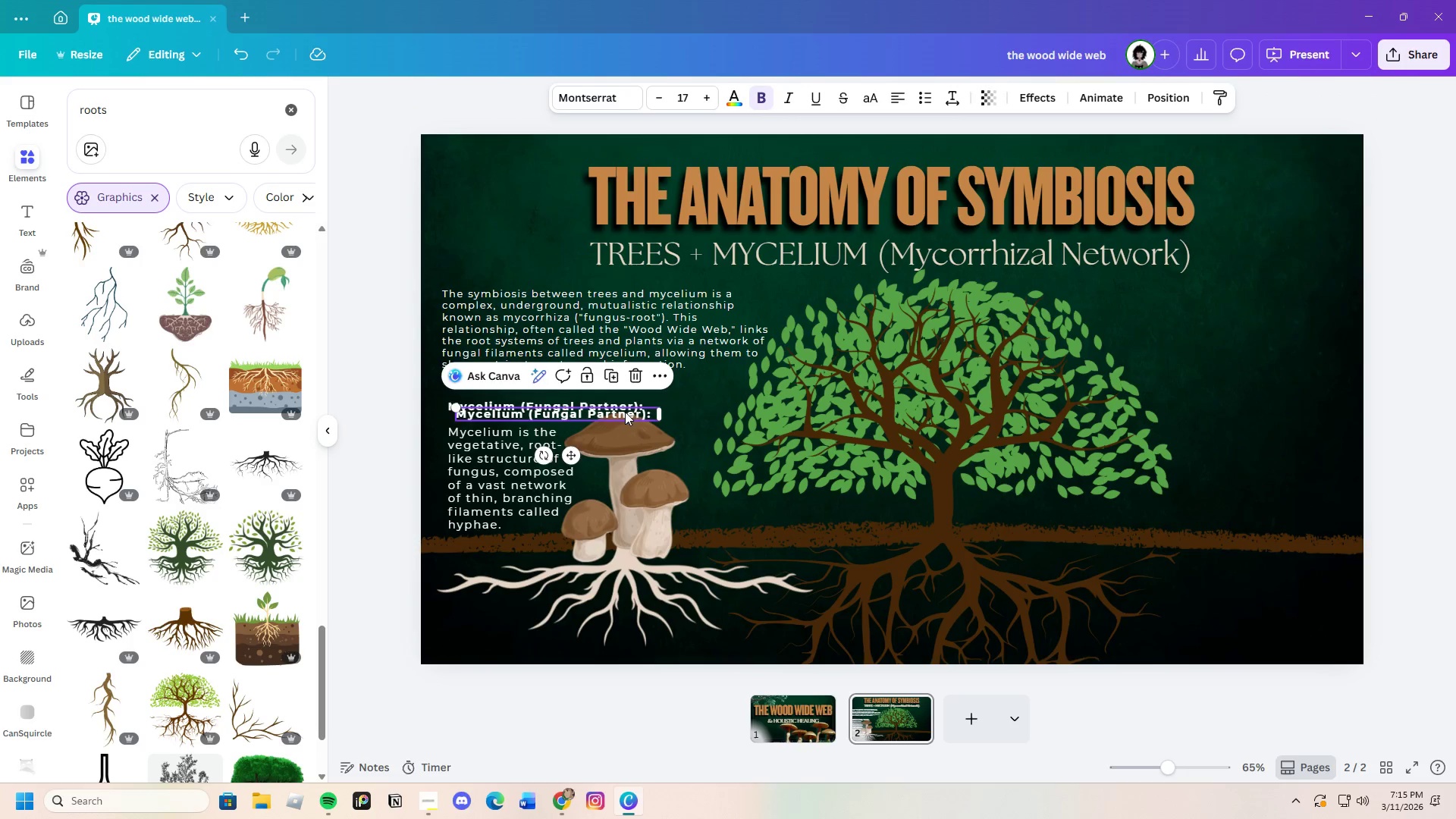 
left_click_drag(start_coordinate=[625, 412], to_coordinate=[1300, 421])
 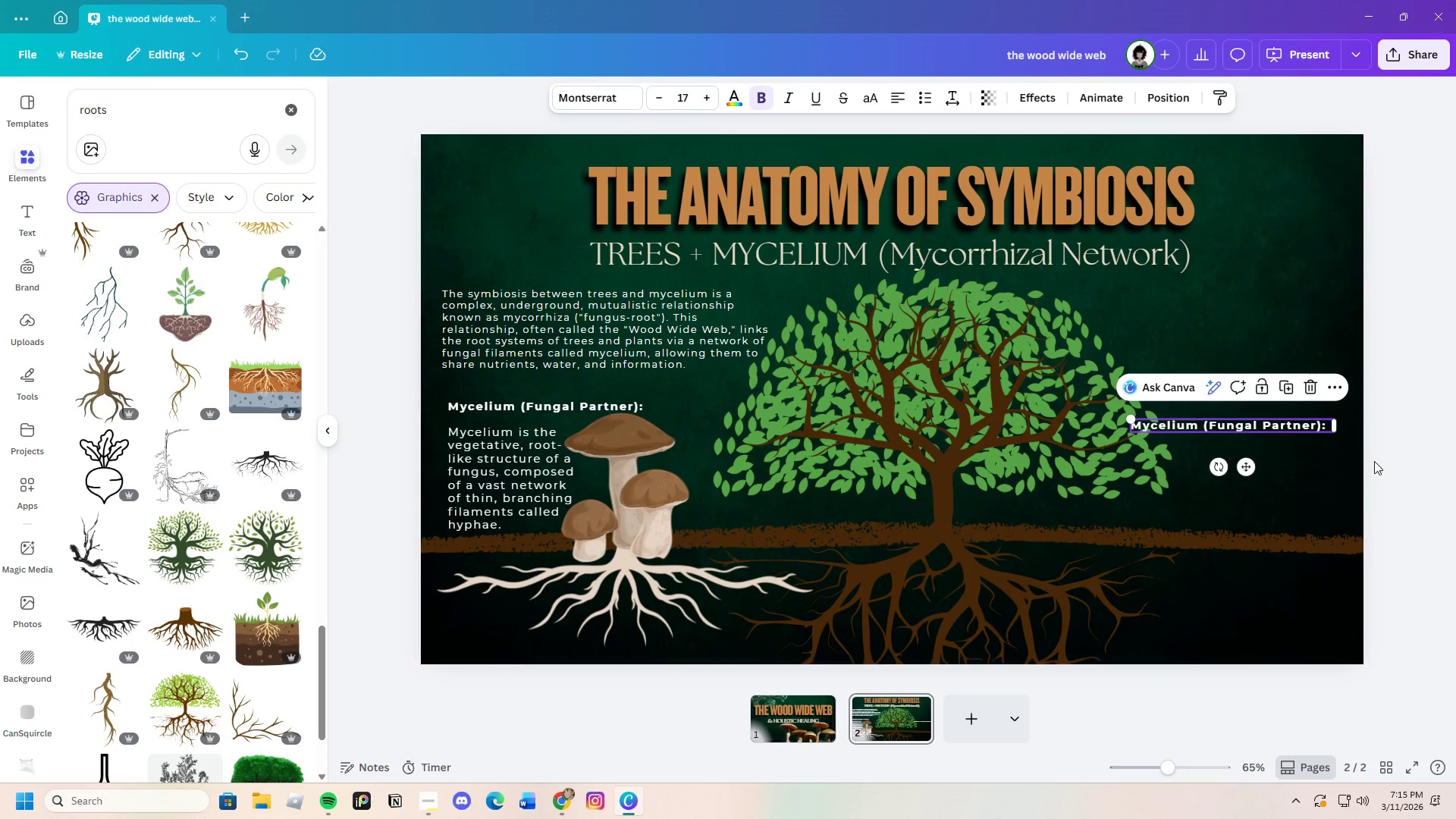 
left_click([1400, 458])
 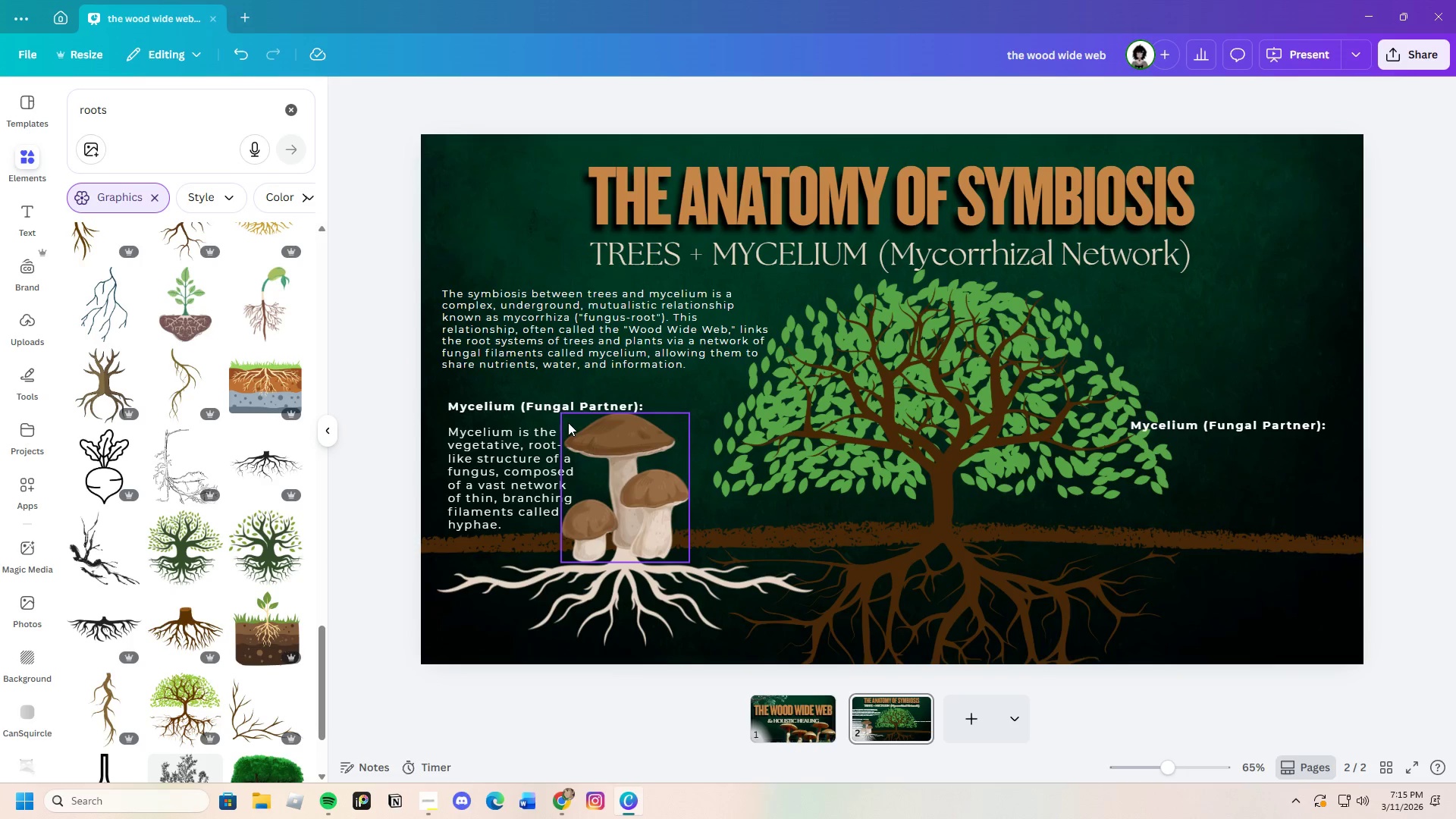 
left_click([570, 410])
 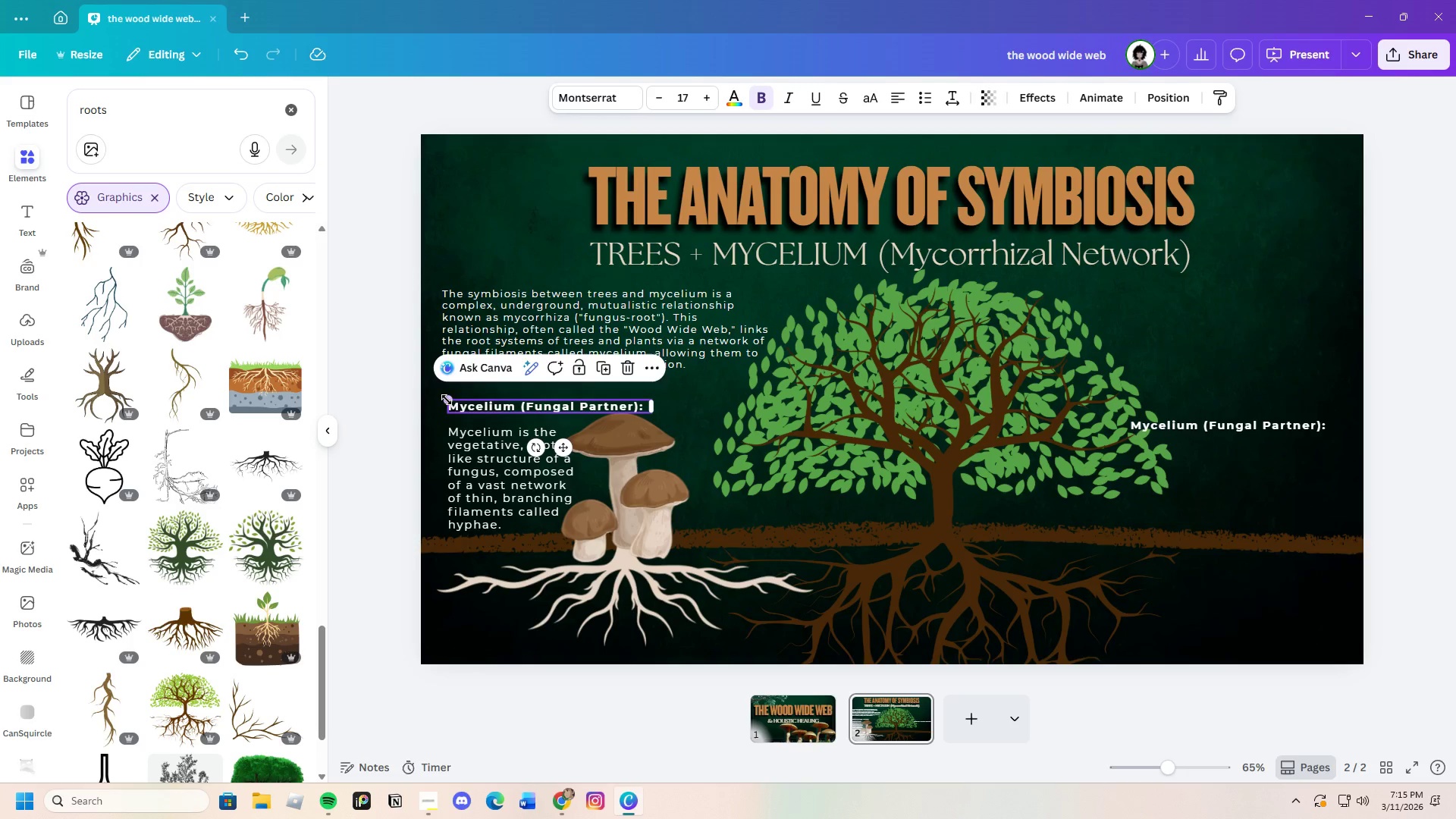 
left_click_drag(start_coordinate=[447, 396], to_coordinate=[431, 370])
 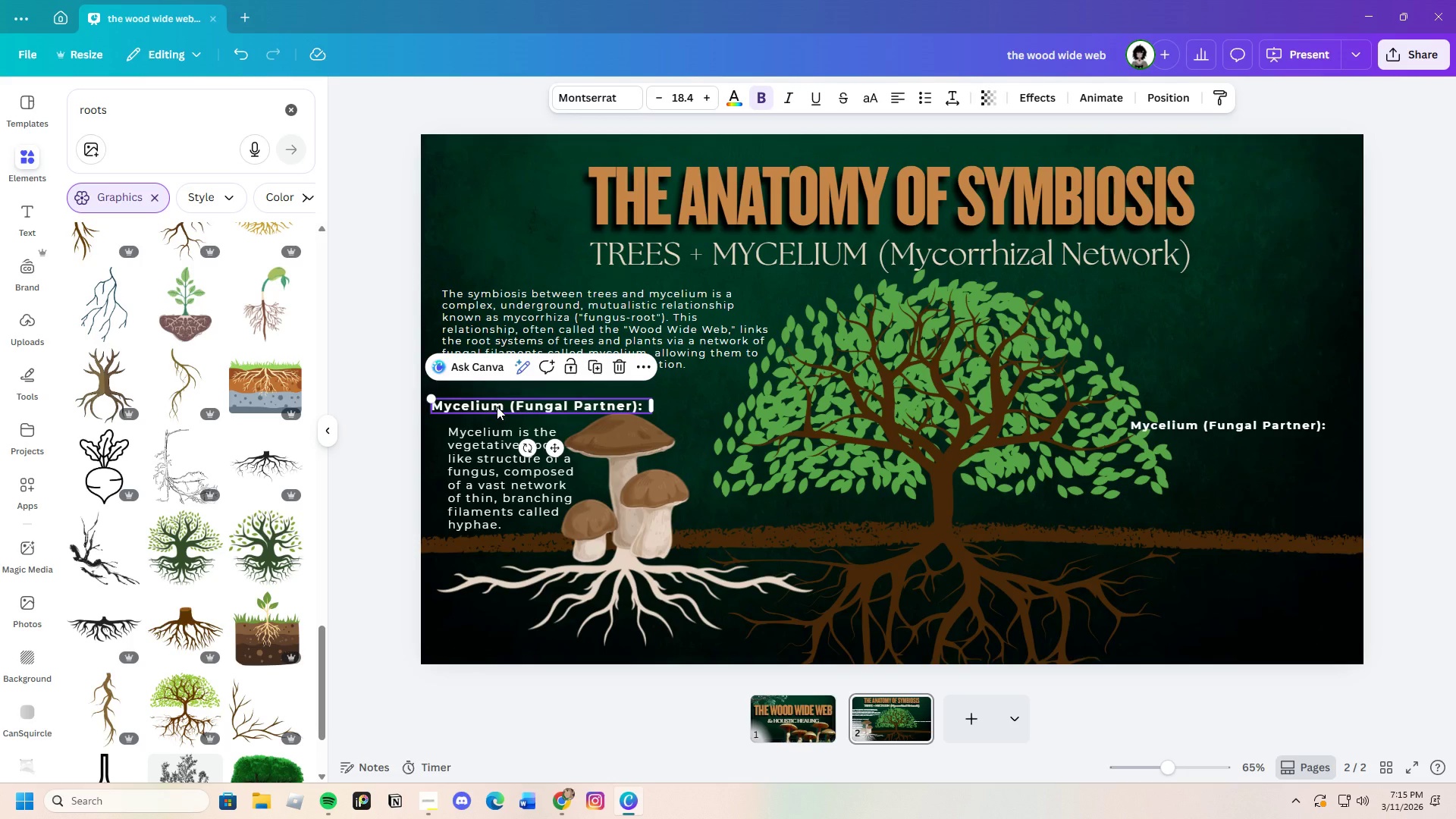 
left_click_drag(start_coordinate=[497, 406], to_coordinate=[511, 406])
 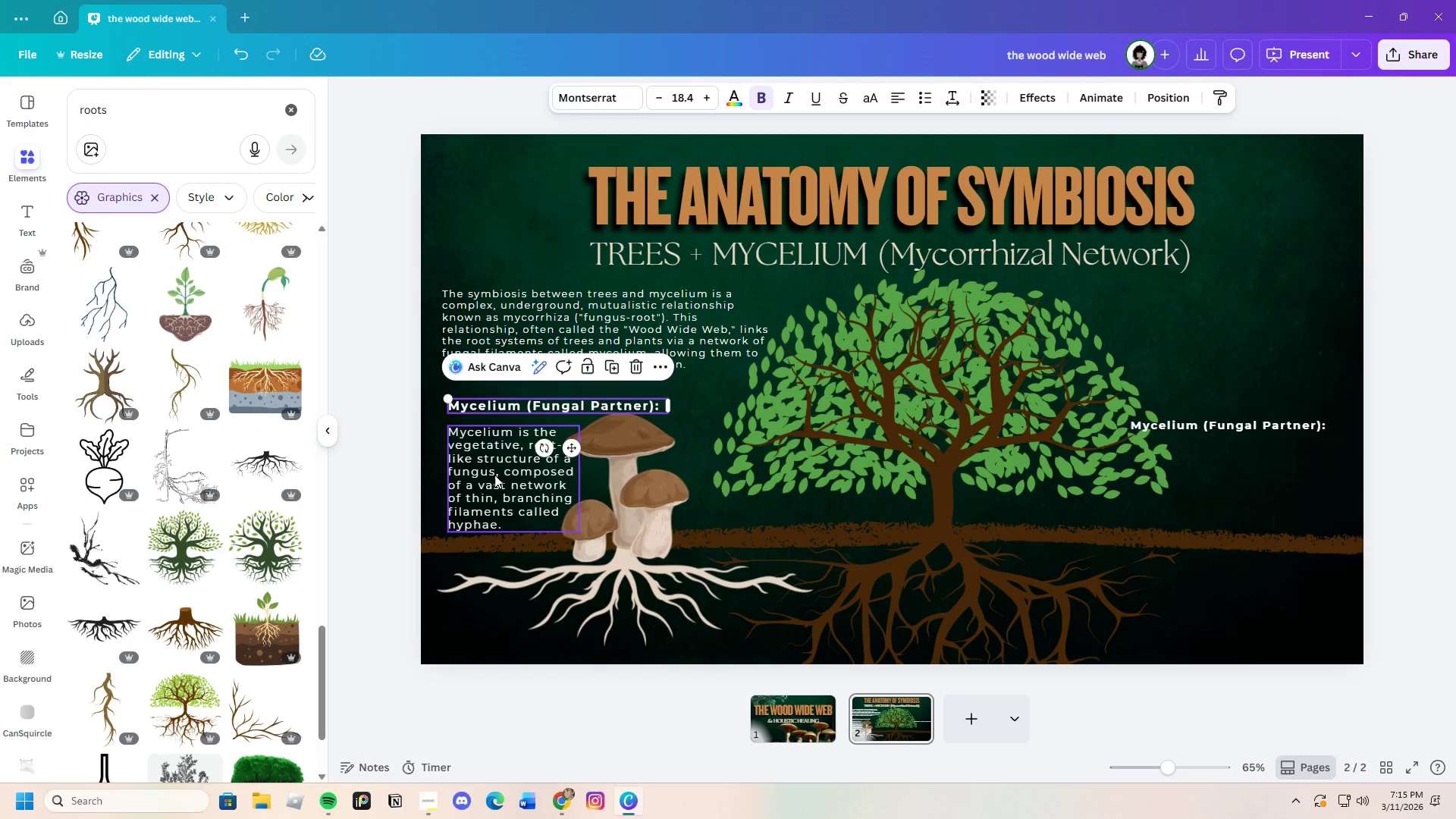 
left_click([492, 476])
 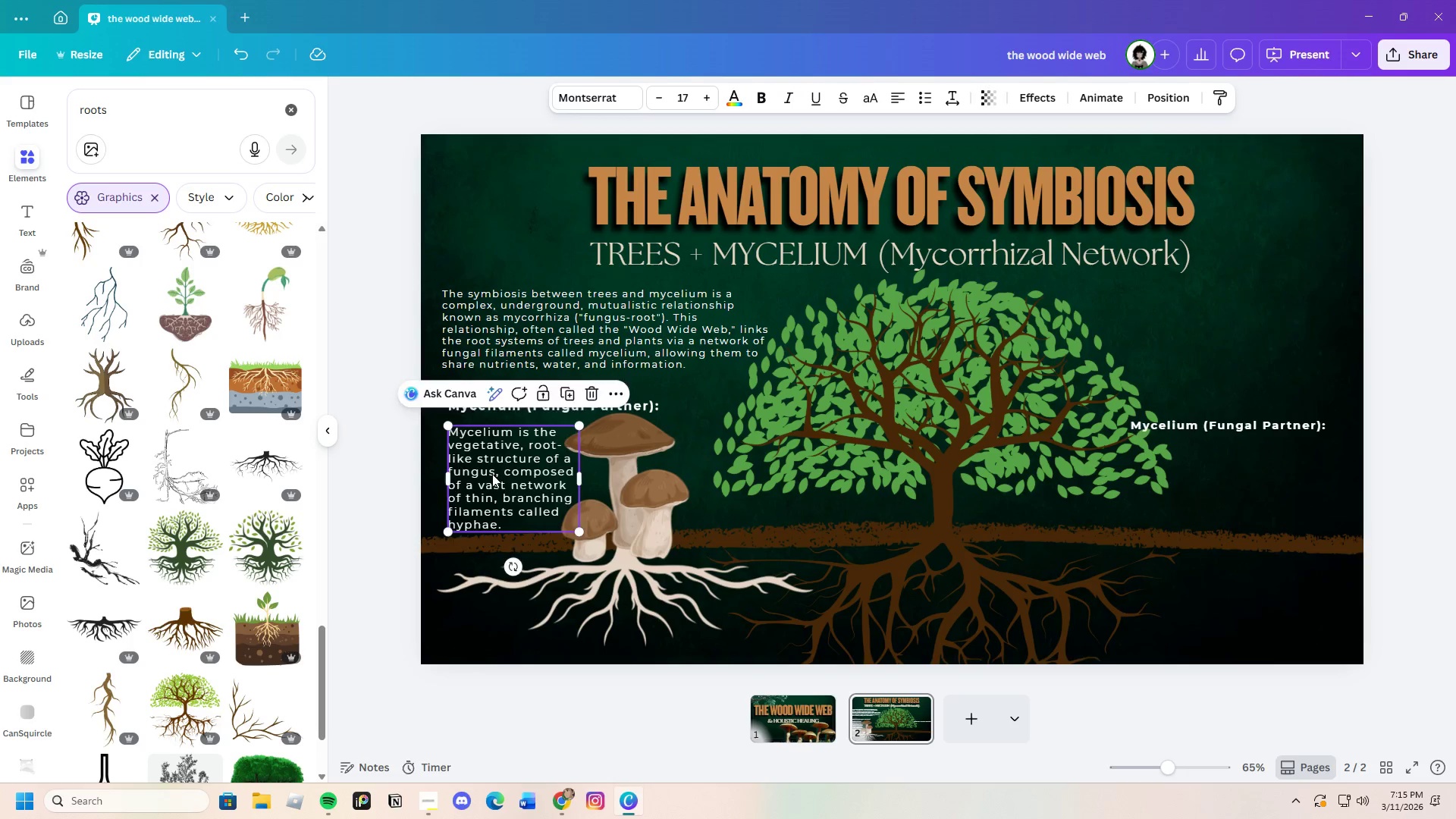 
left_click_drag(start_coordinate=[492, 475], to_coordinate=[495, 465])
 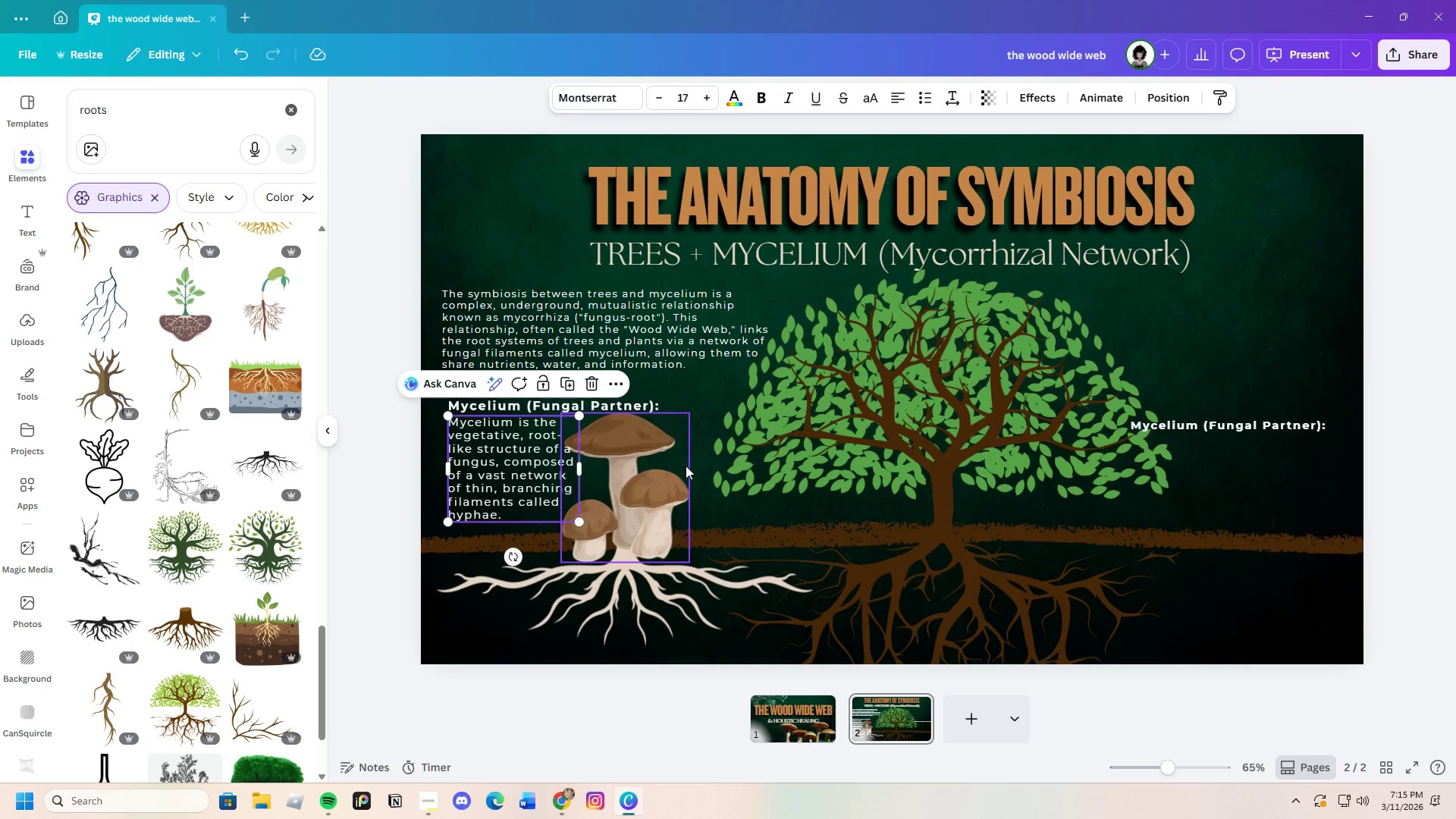 
left_click([686, 466])
 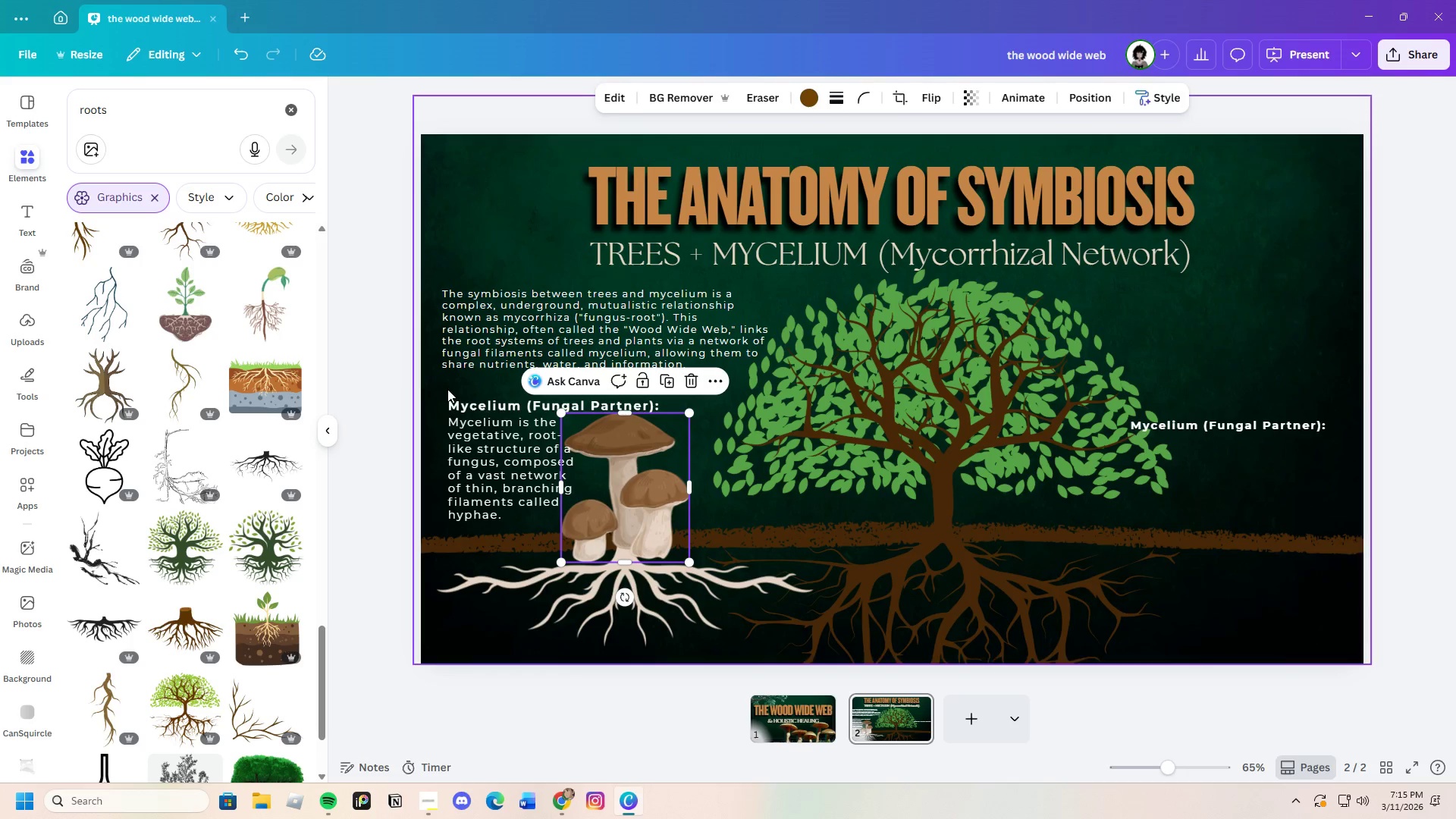 
left_click([408, 391])
 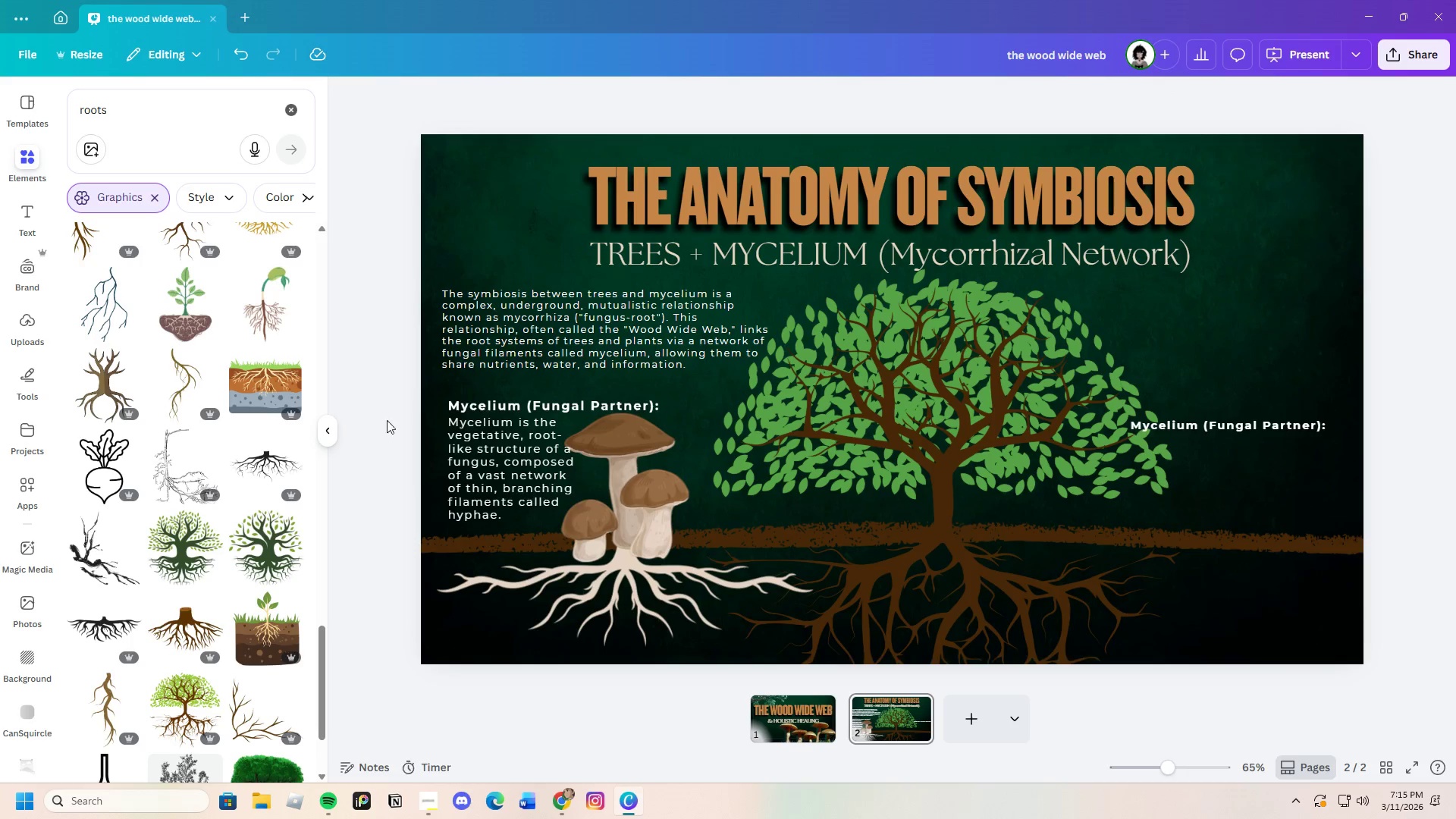 
left_click([480, 454])
 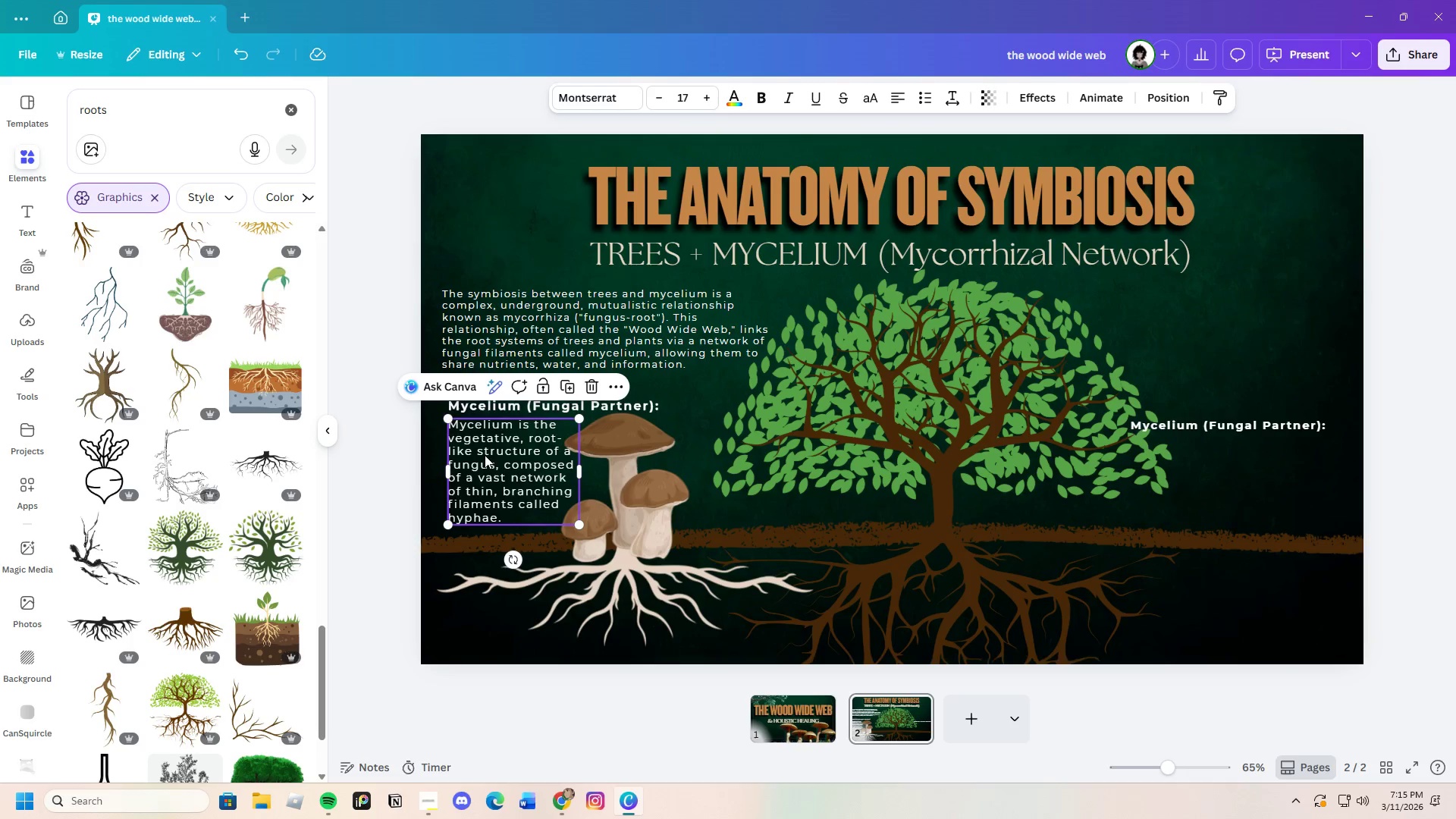 
left_click([425, 435])
 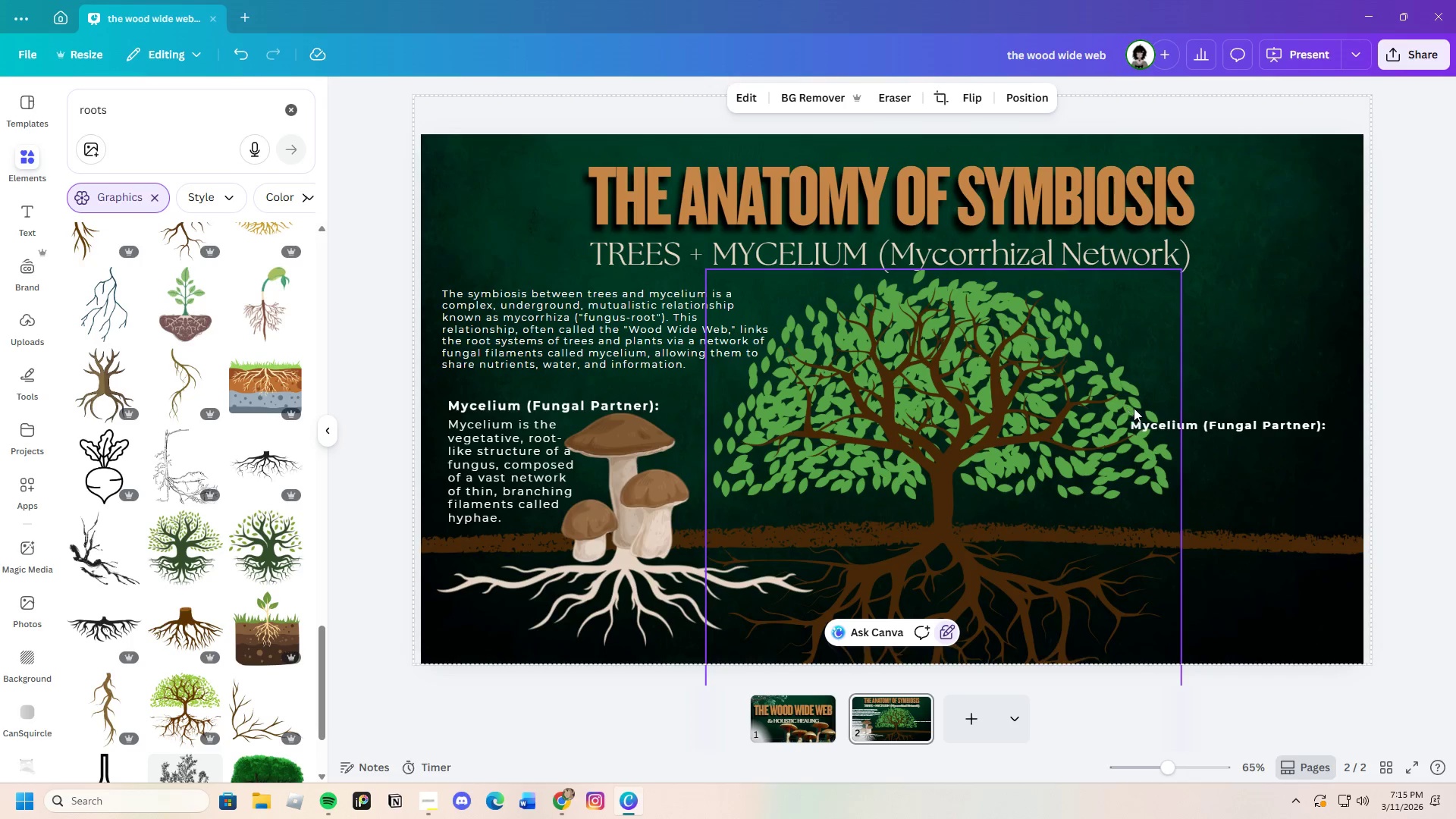 
left_click([1223, 425])
 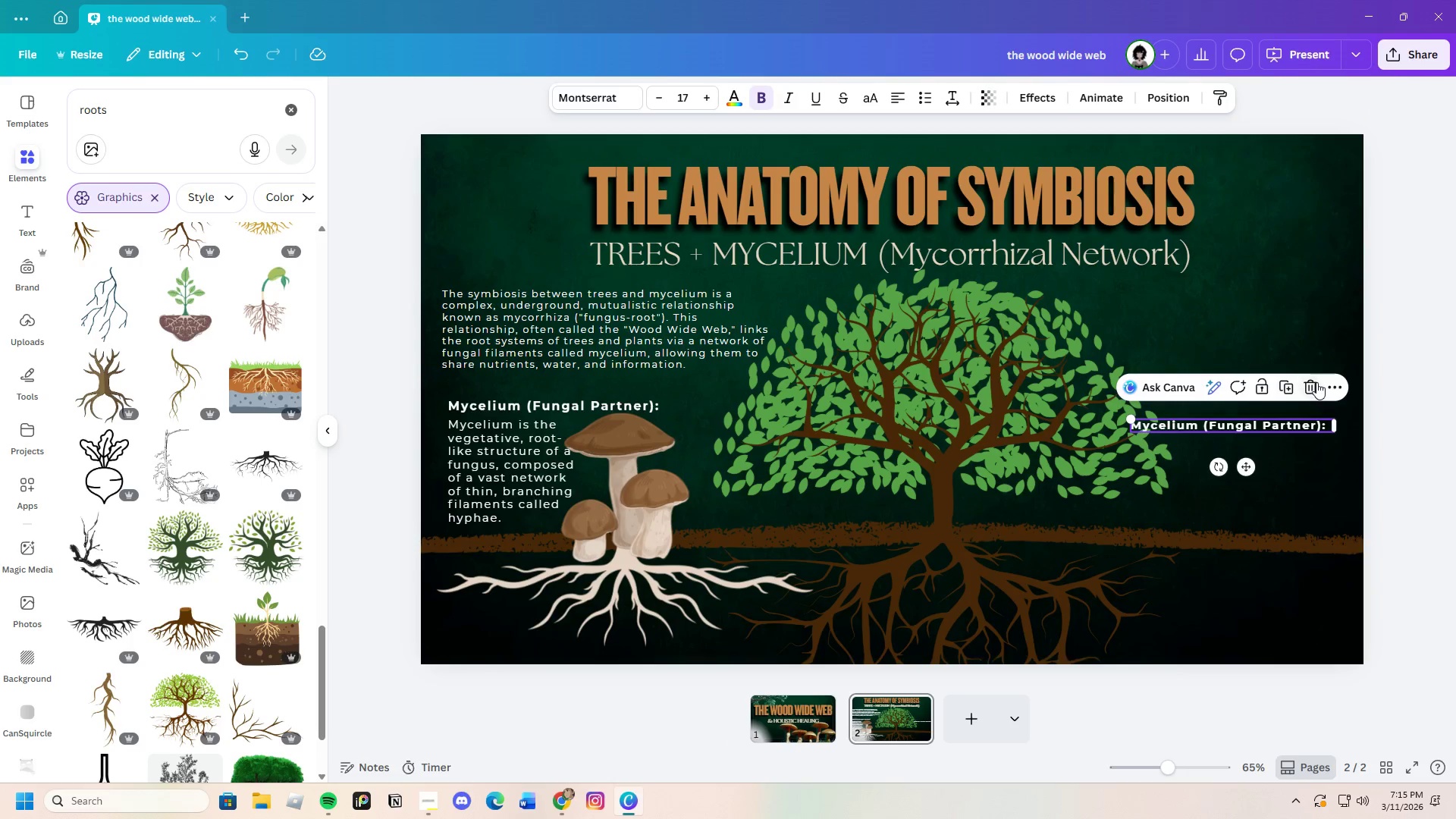 
left_click([1316, 382])
 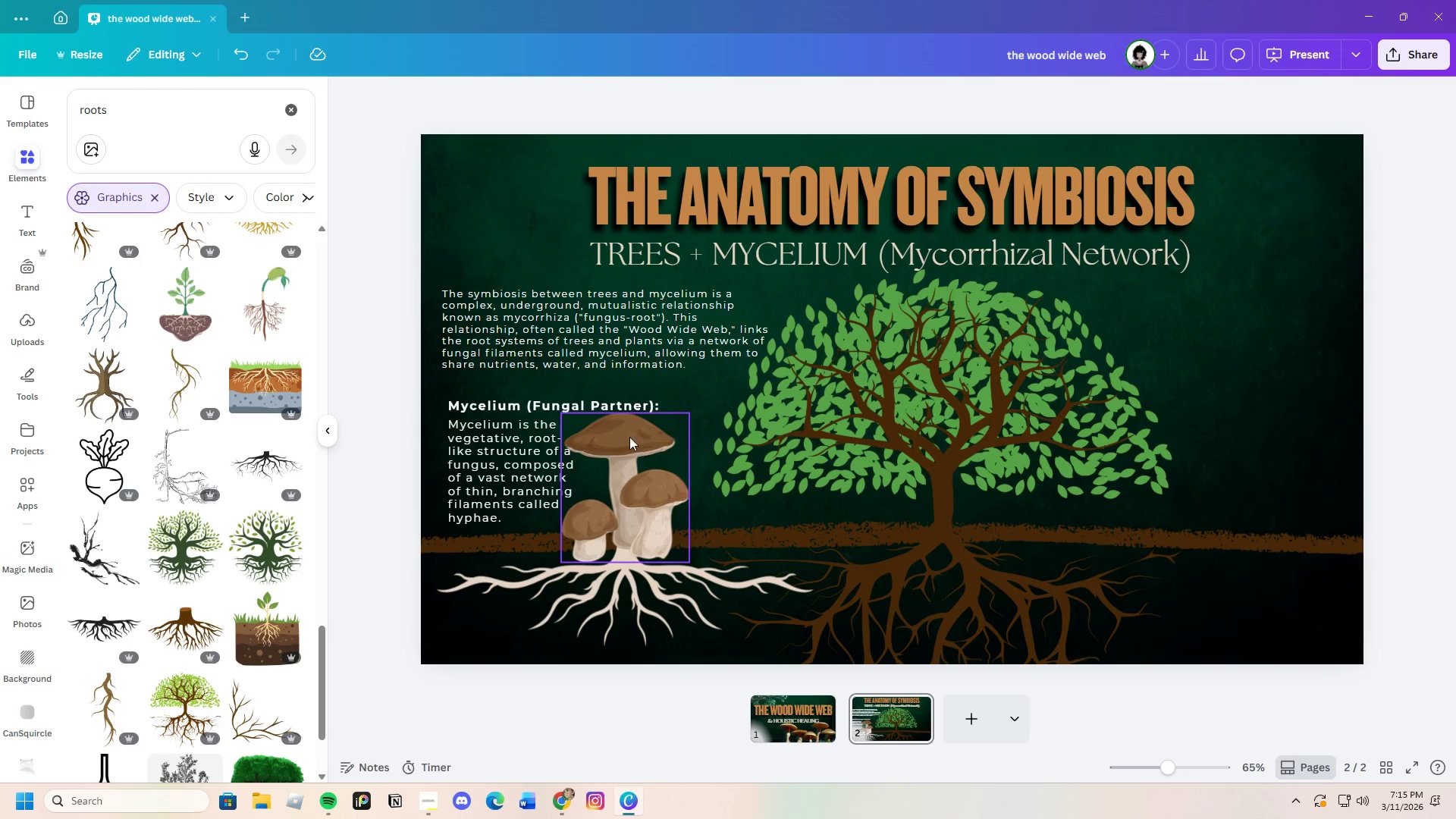 
left_click([618, 401])
 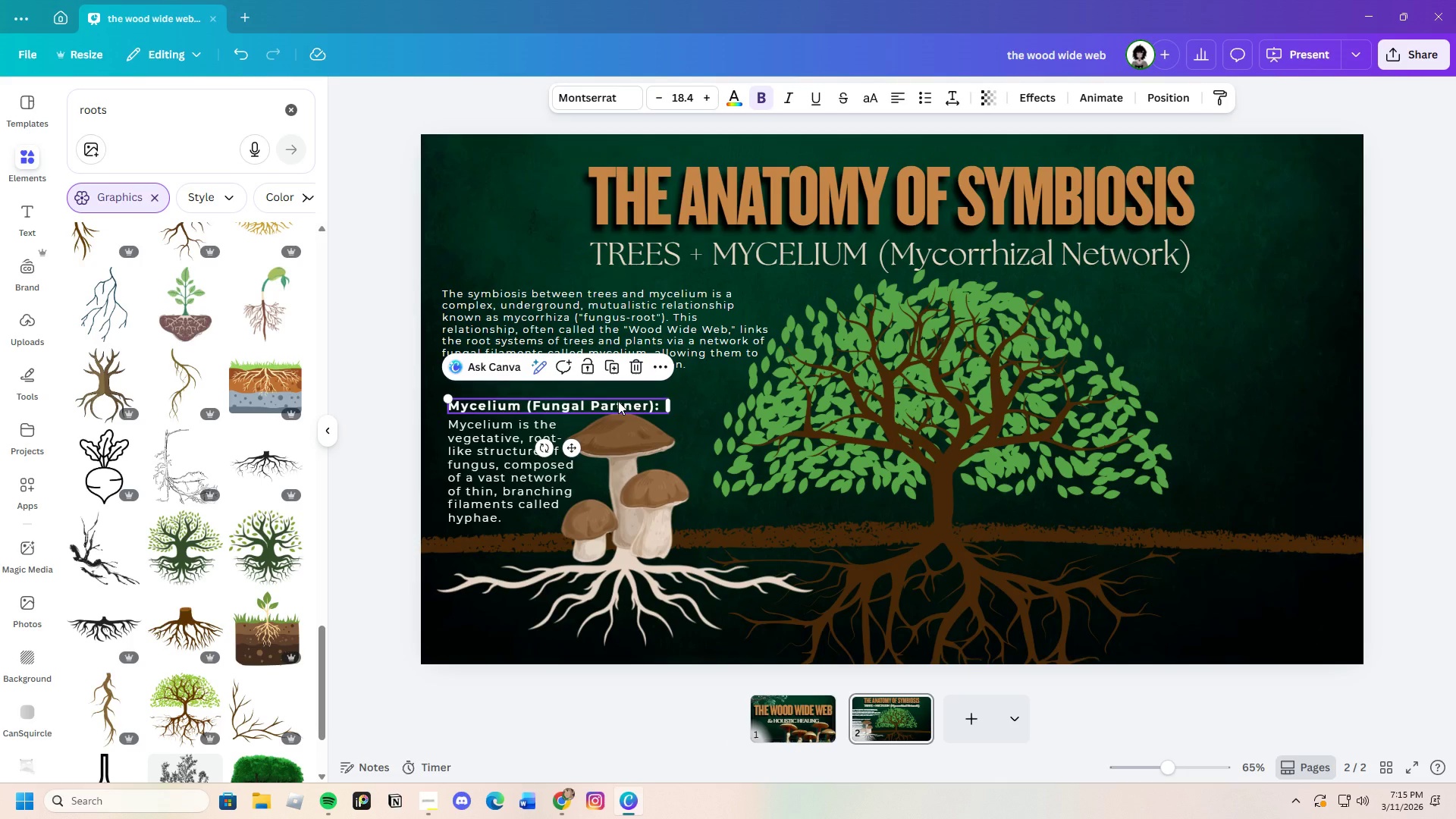 
key(Control+C)
 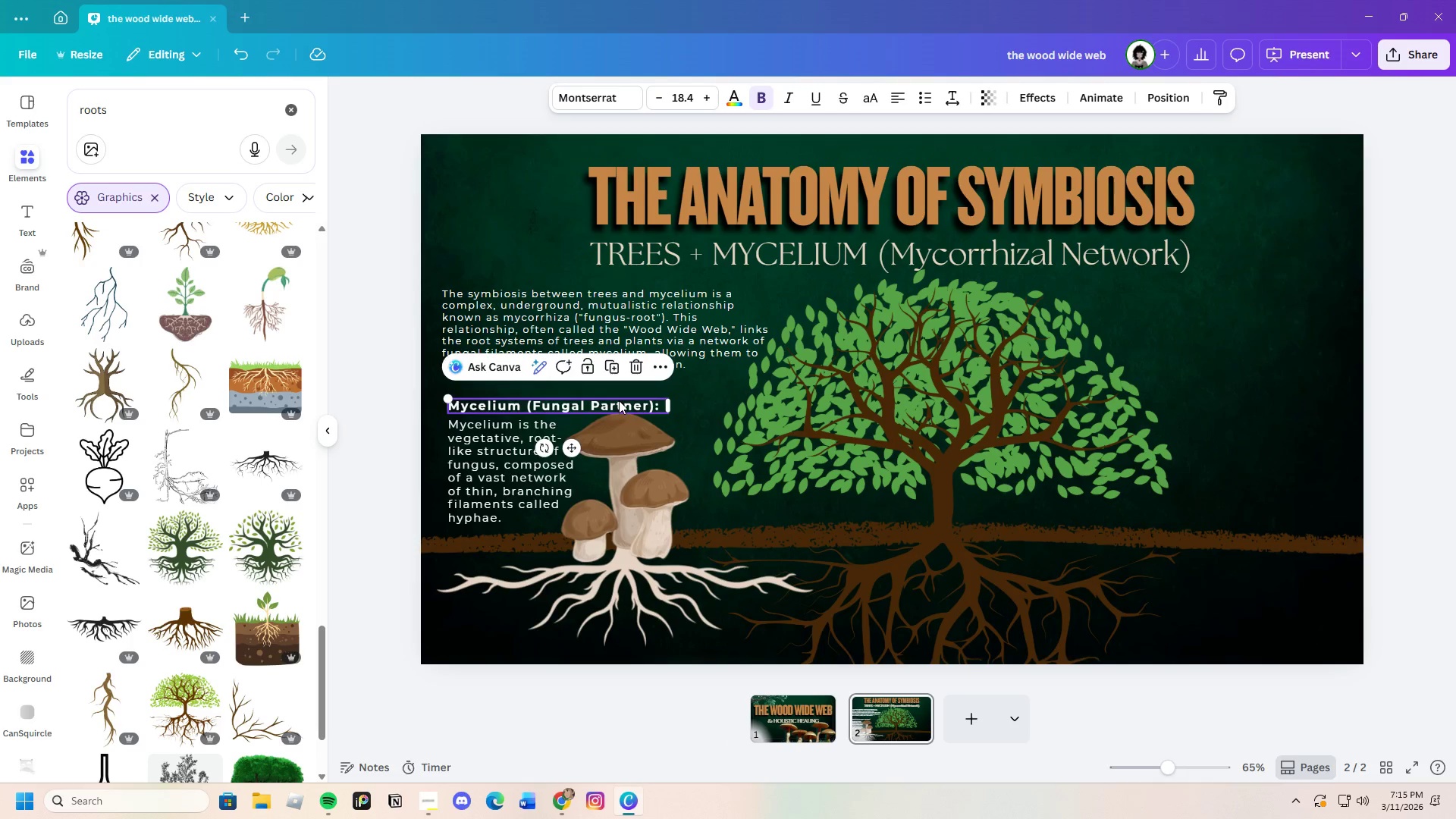 
key(Control+V)
 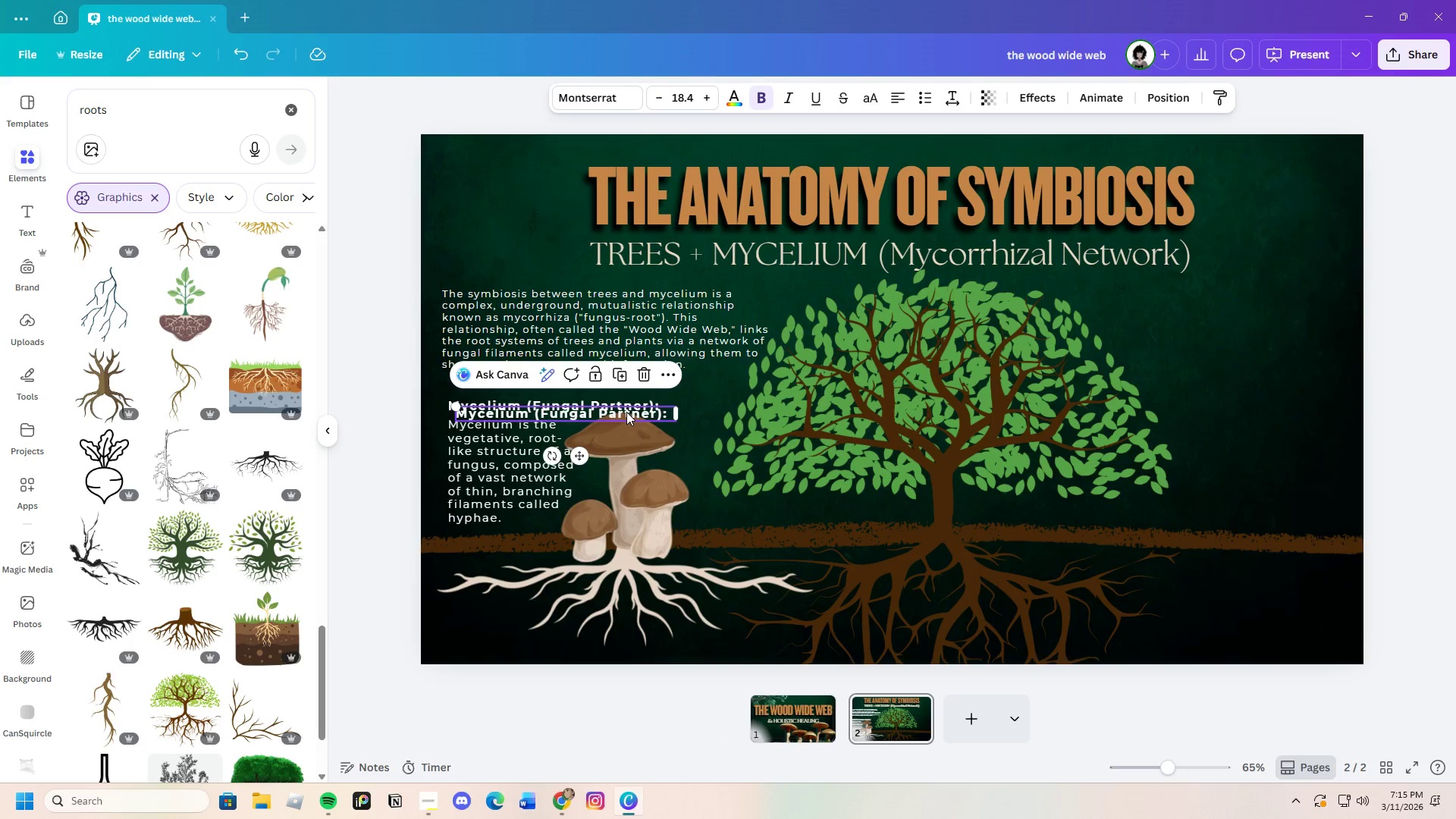 
left_click_drag(start_coordinate=[626, 412], to_coordinate=[1256, 431])
 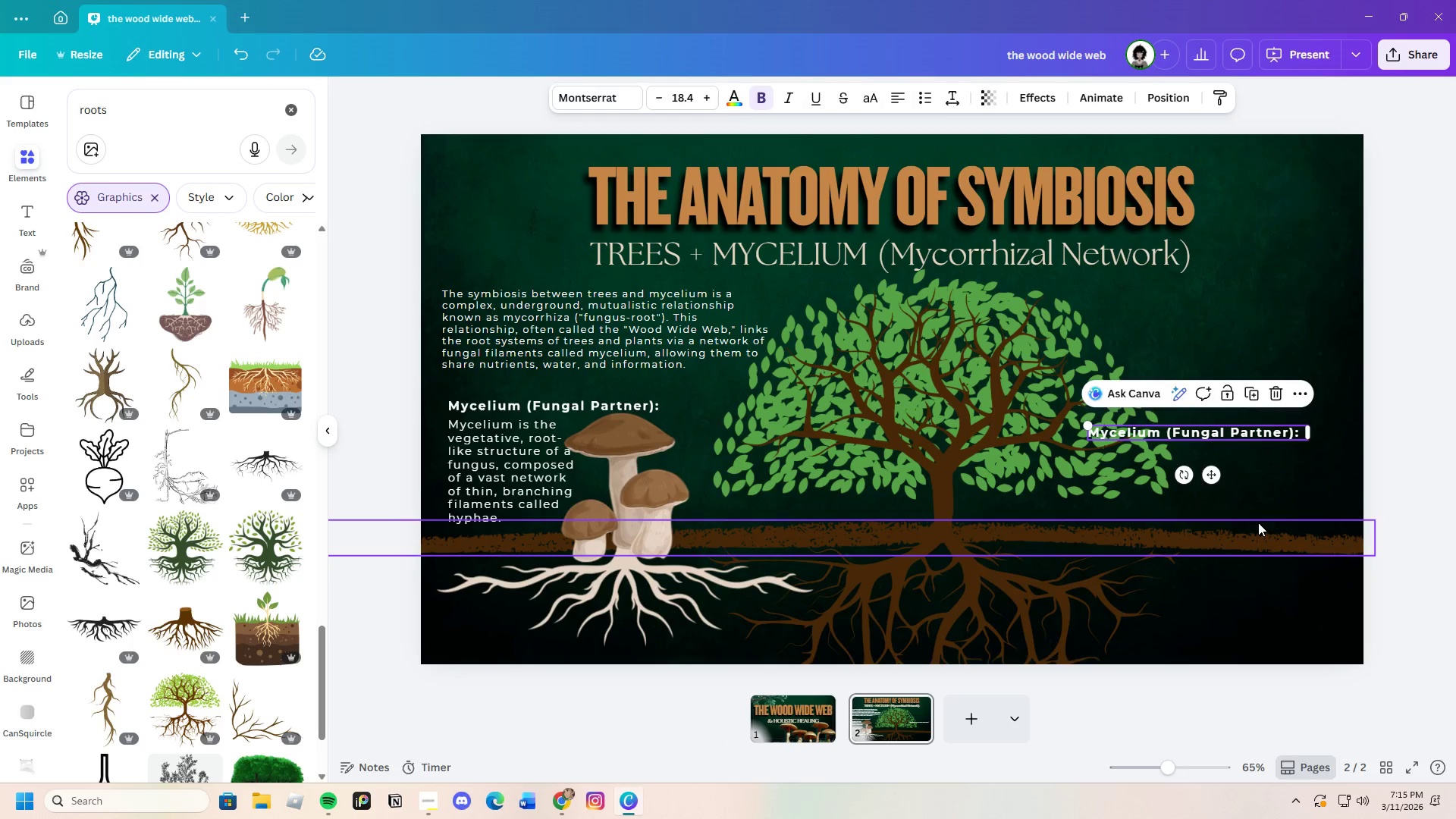 
left_click([1258, 522])
 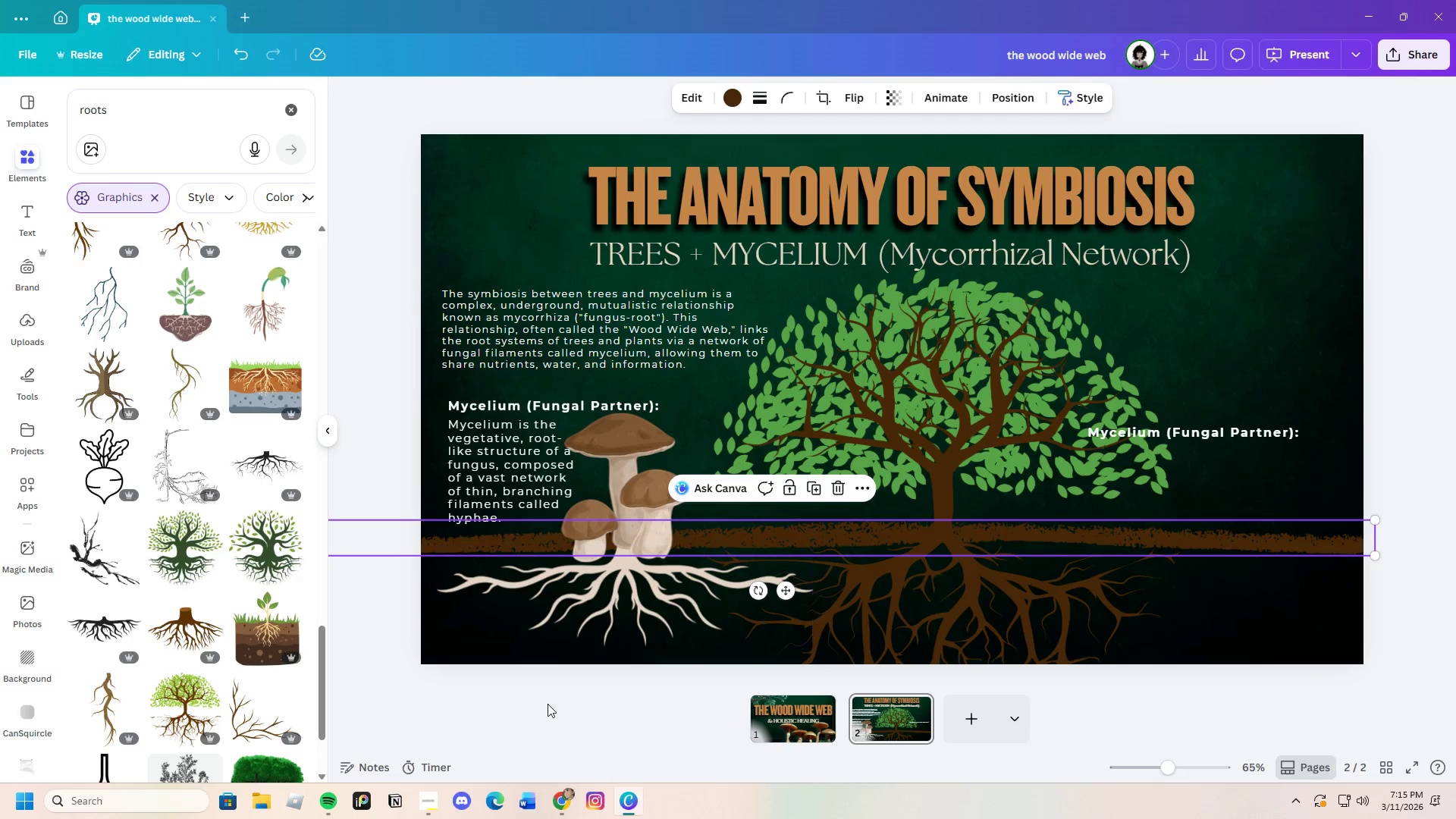 
left_click([563, 797])
 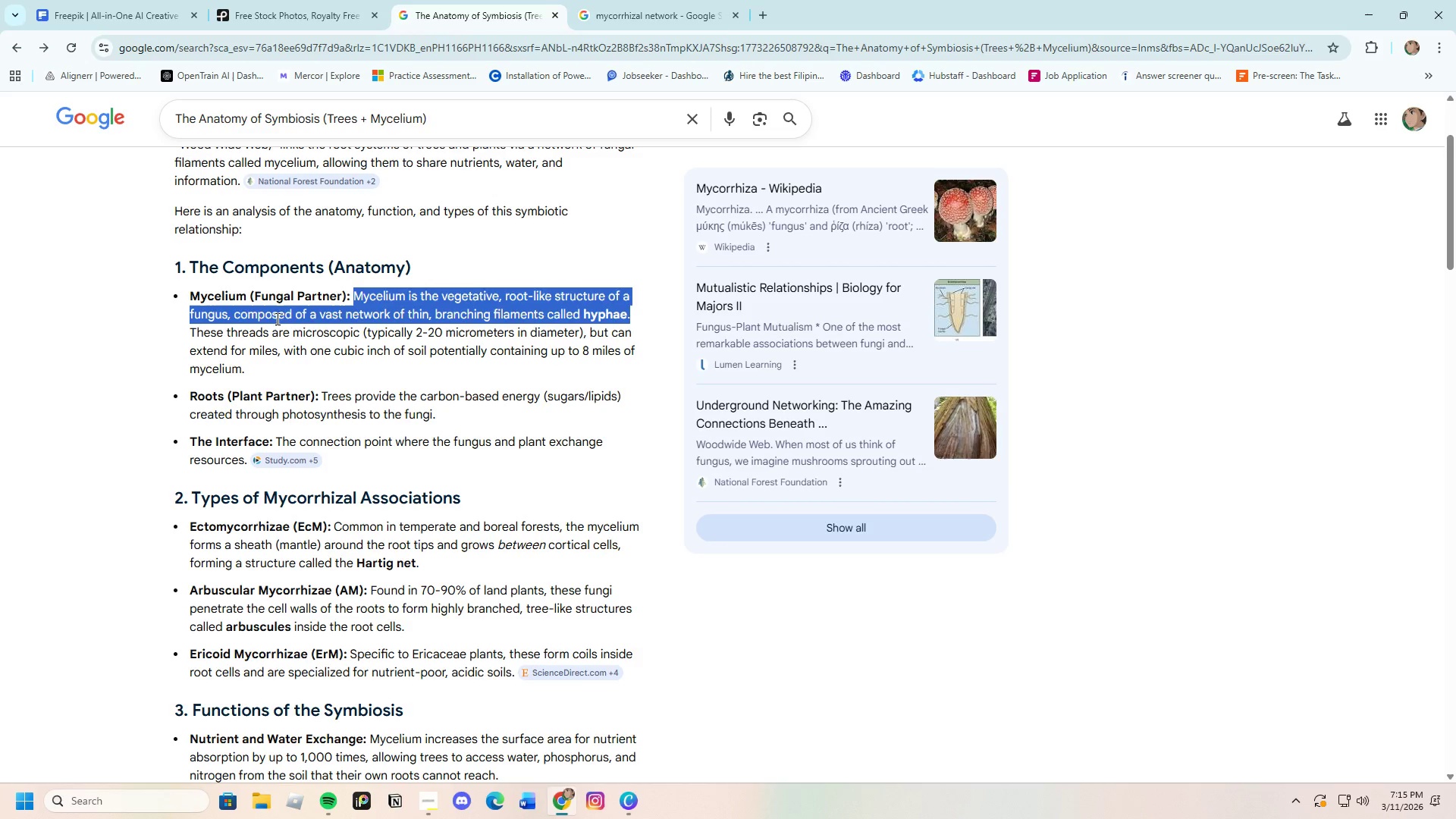 
left_click([264, 385])
 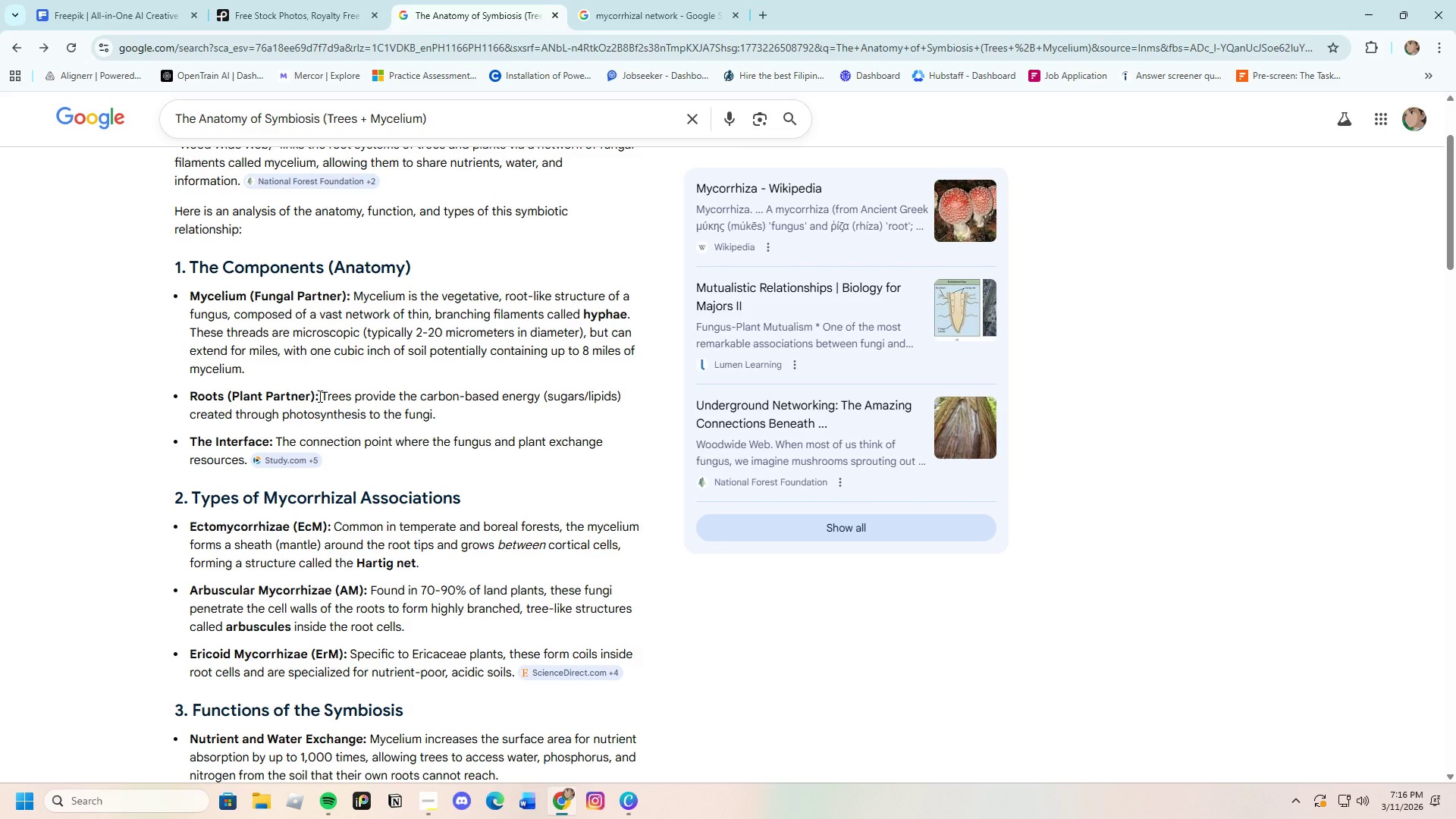 
left_click_drag(start_coordinate=[318, 396], to_coordinate=[176, 396])
 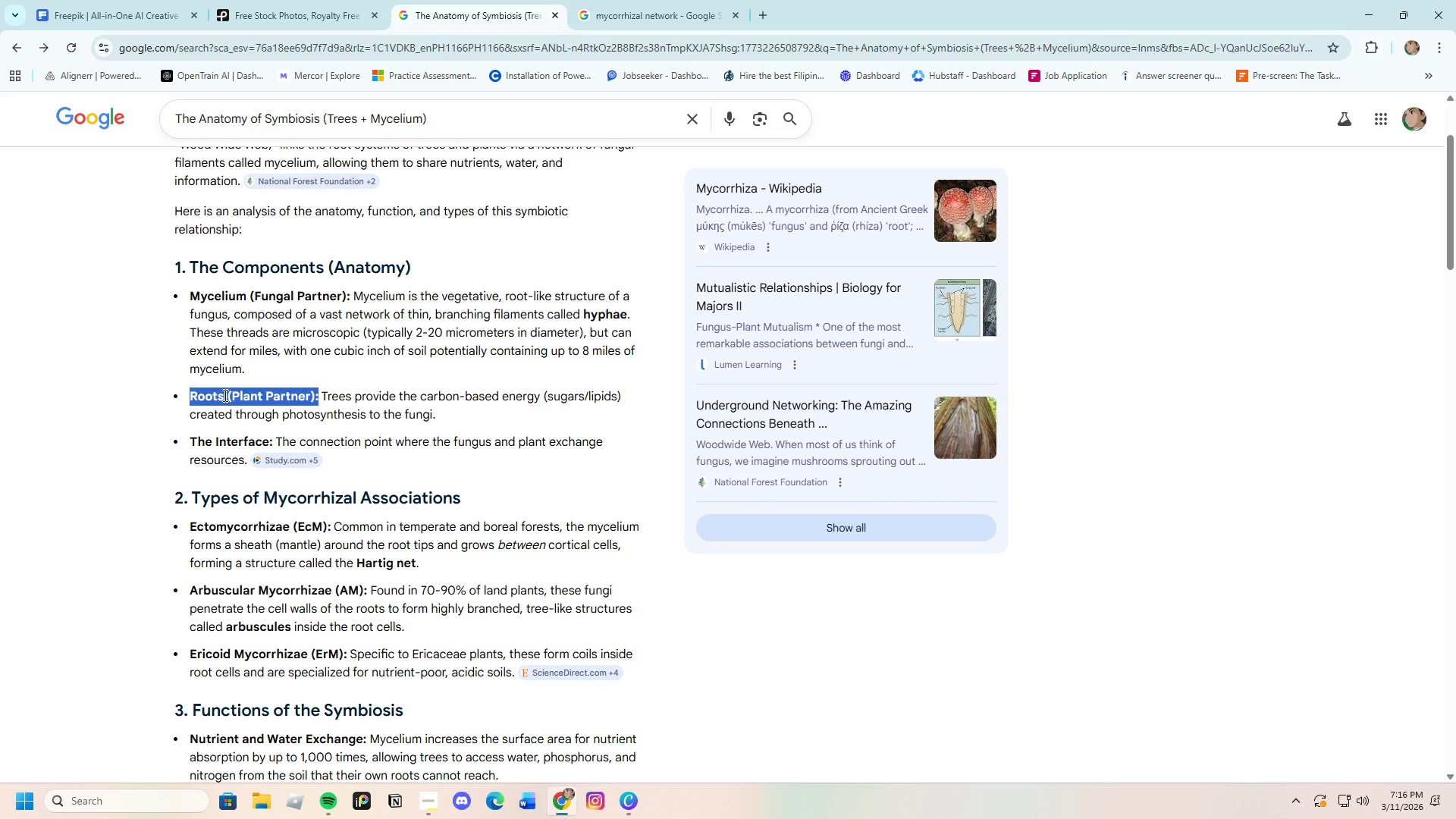 
right_click([224, 395])
 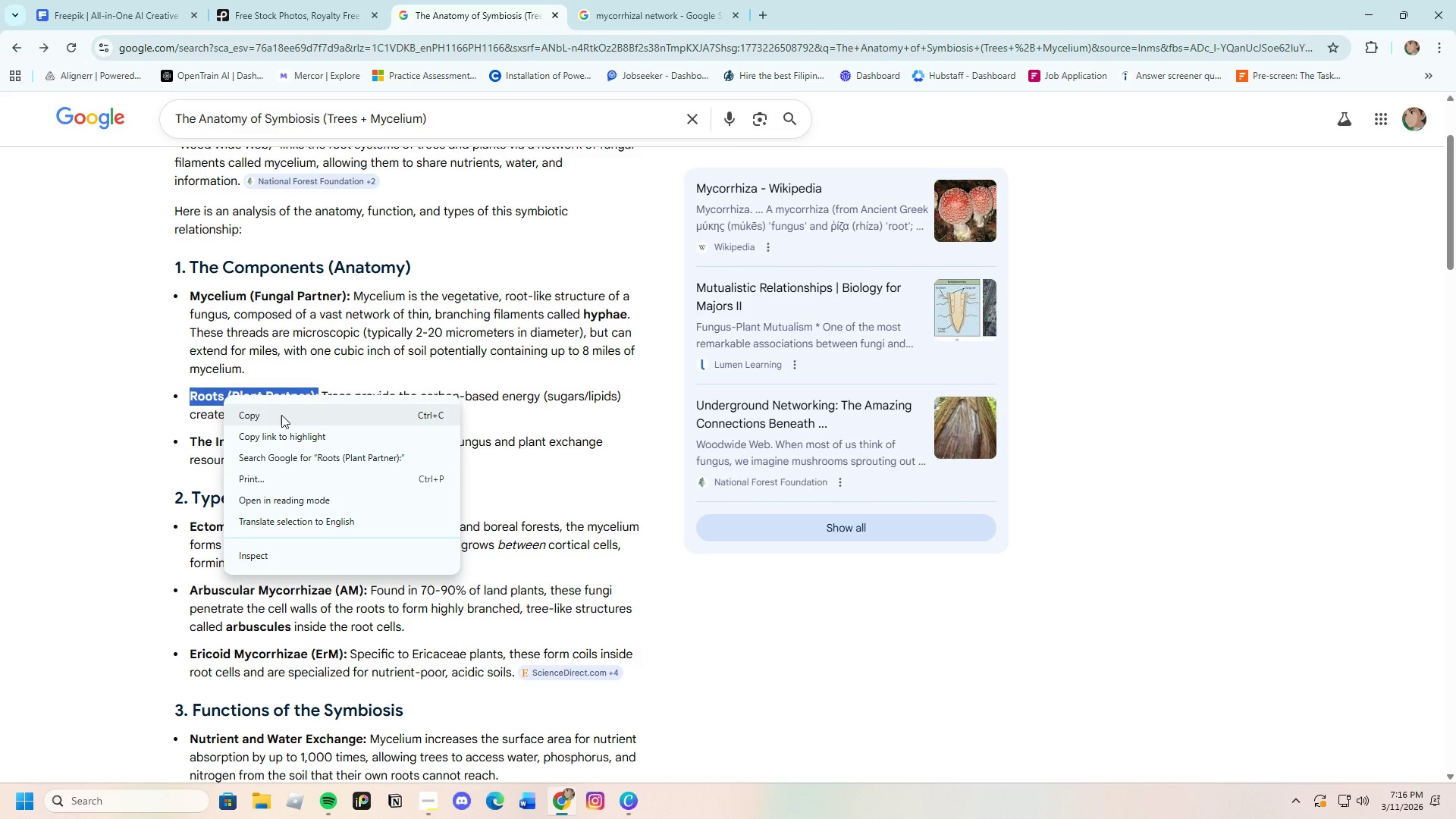 
left_click([281, 415])
 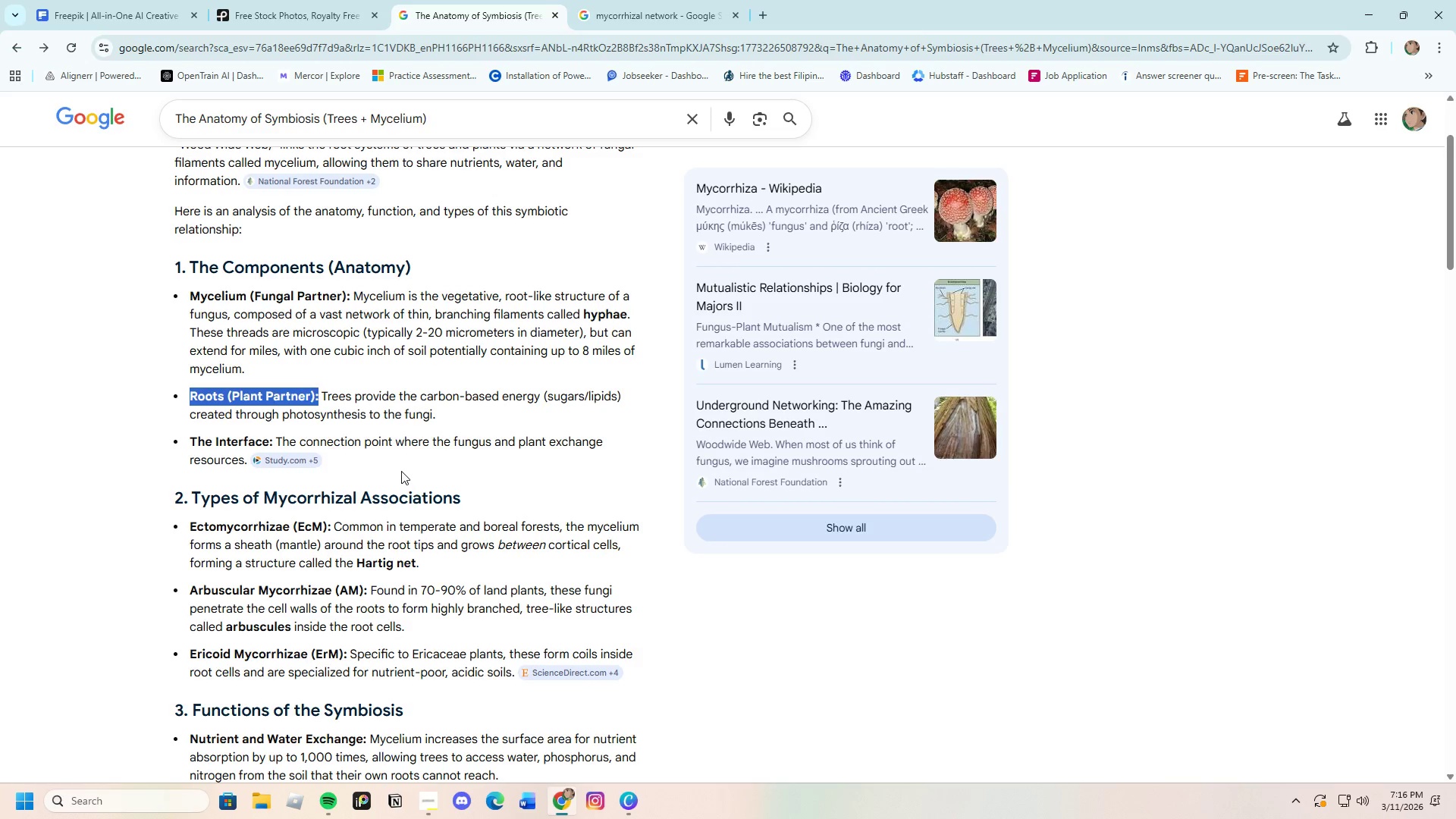 
left_click([401, 467])
 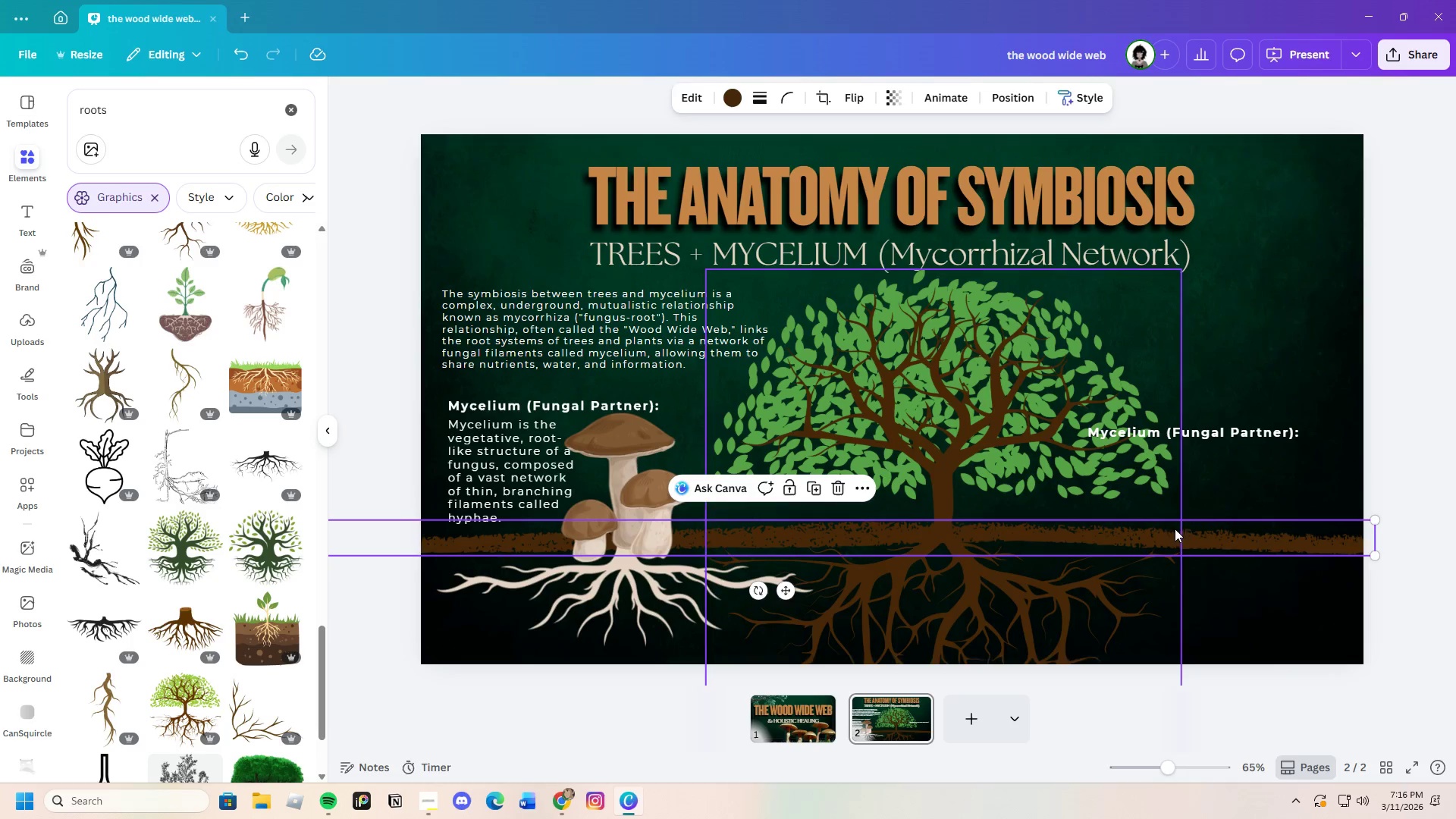 
left_click([1233, 435])
 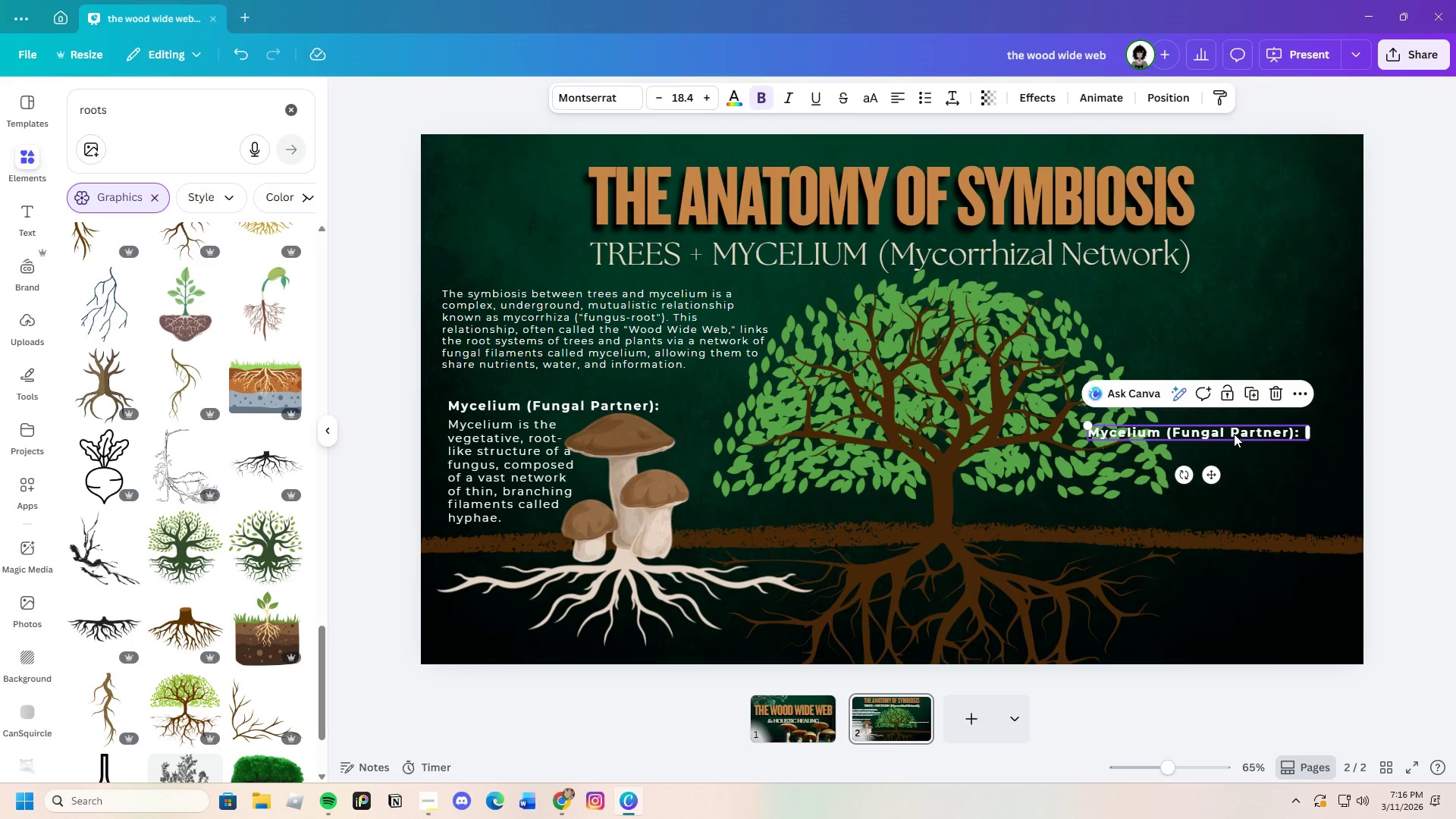 
left_click_drag(start_coordinate=[1234, 434], to_coordinate=[1096, 558])
 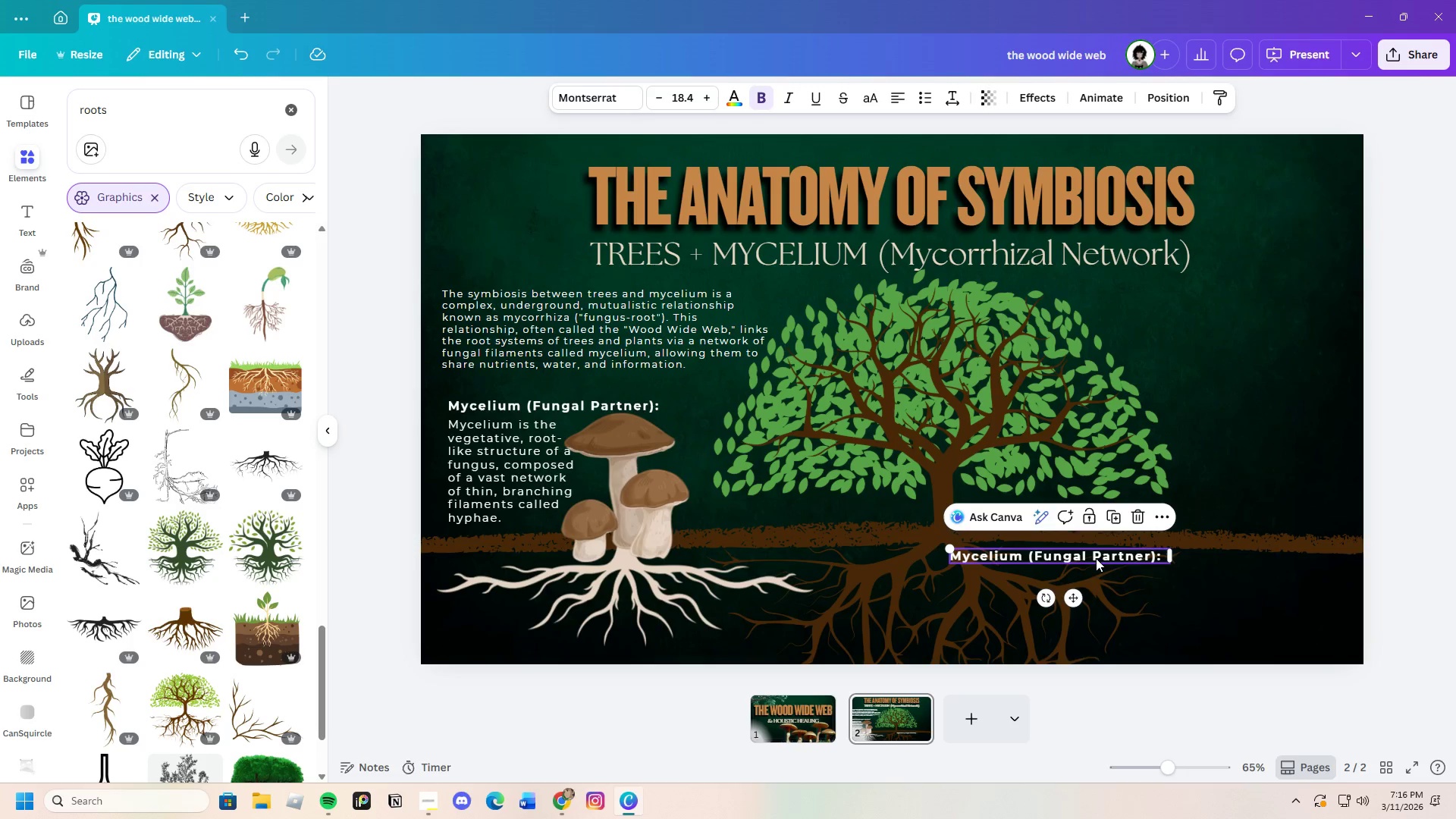 
left_click([1096, 558])
 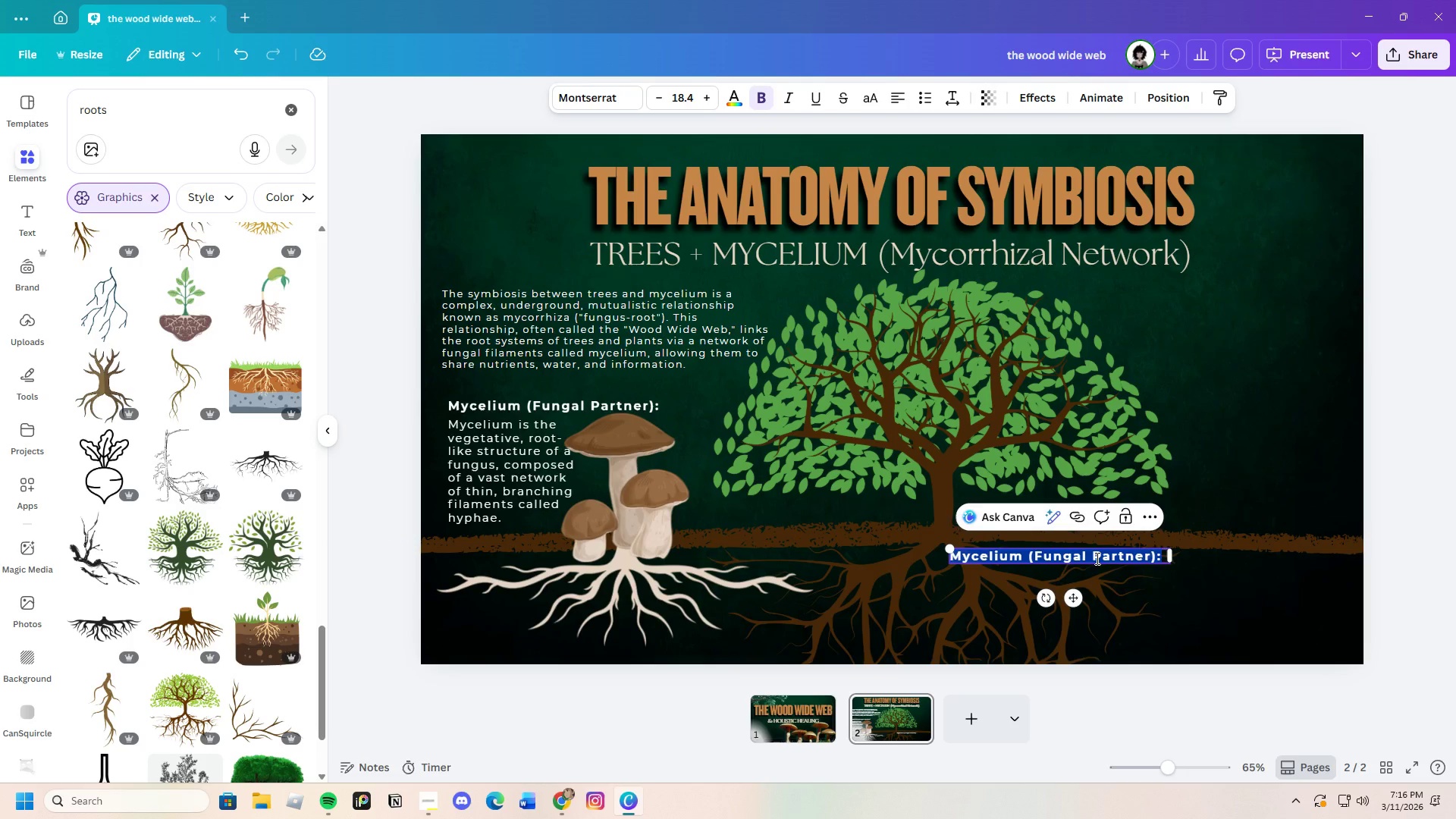 
key(Backspace)
 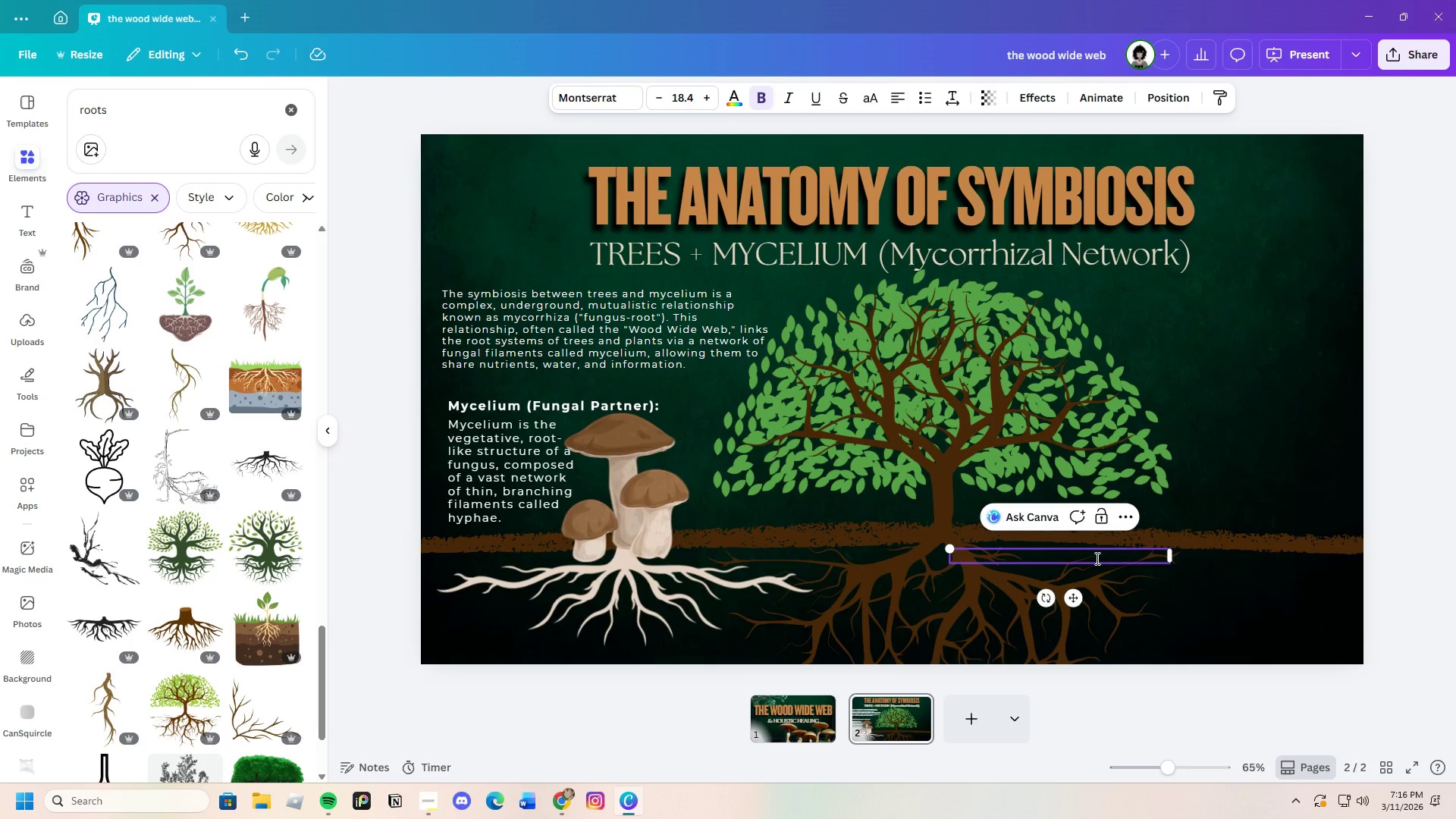 
key(Control+V)
 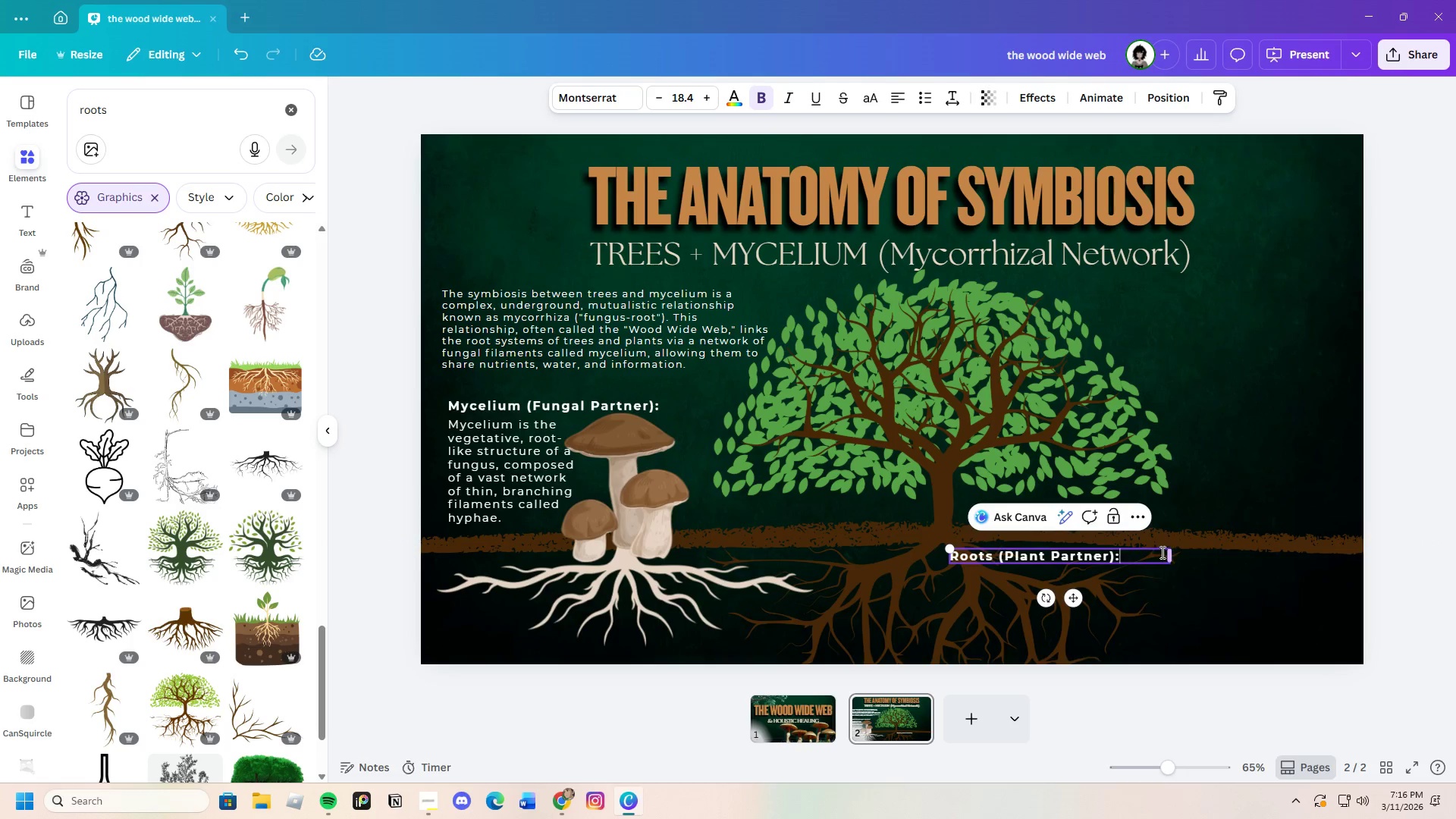 
left_click_drag(start_coordinate=[1173, 553], to_coordinate=[1134, 553])
 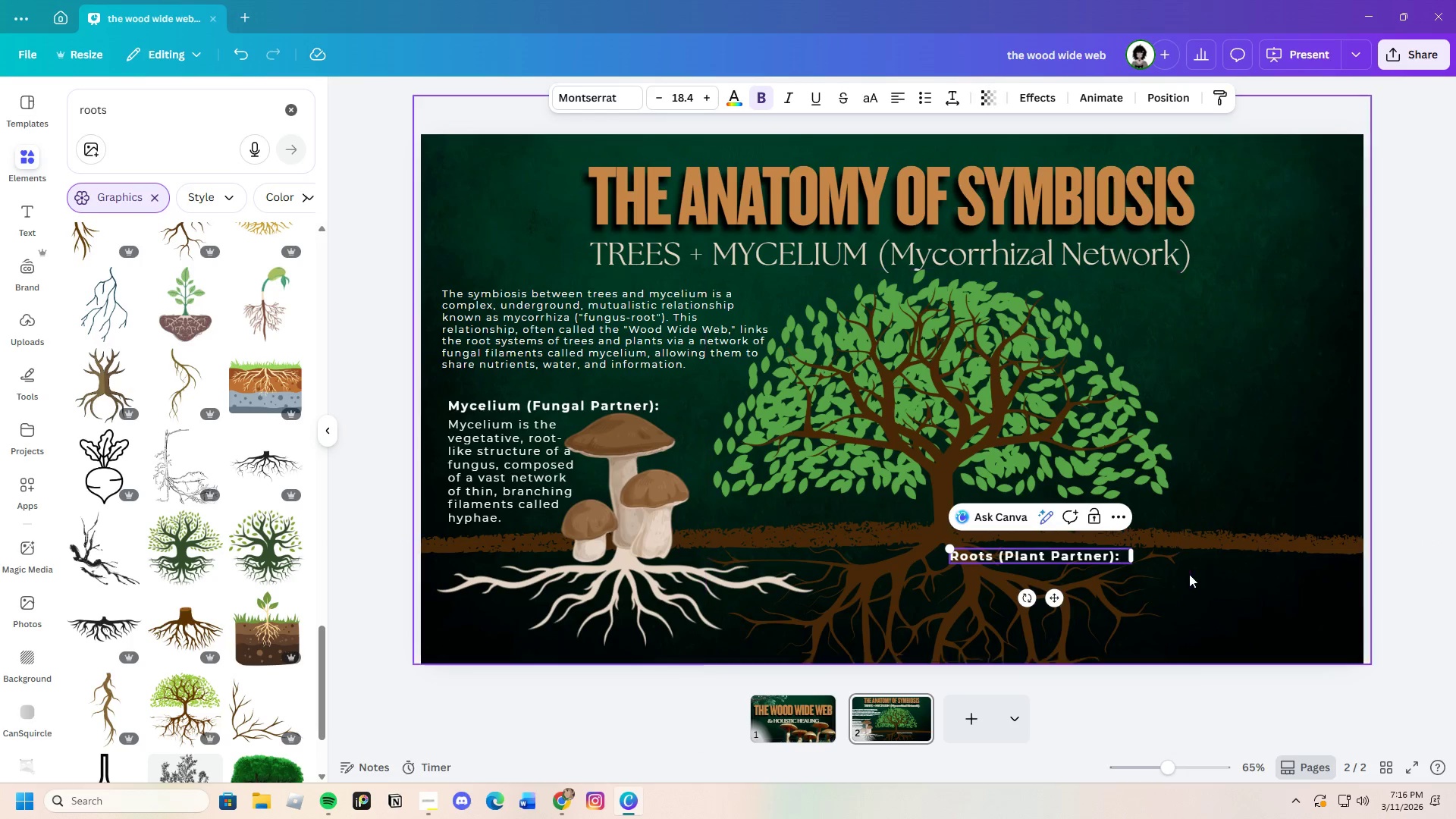 
left_click([1189, 574])
 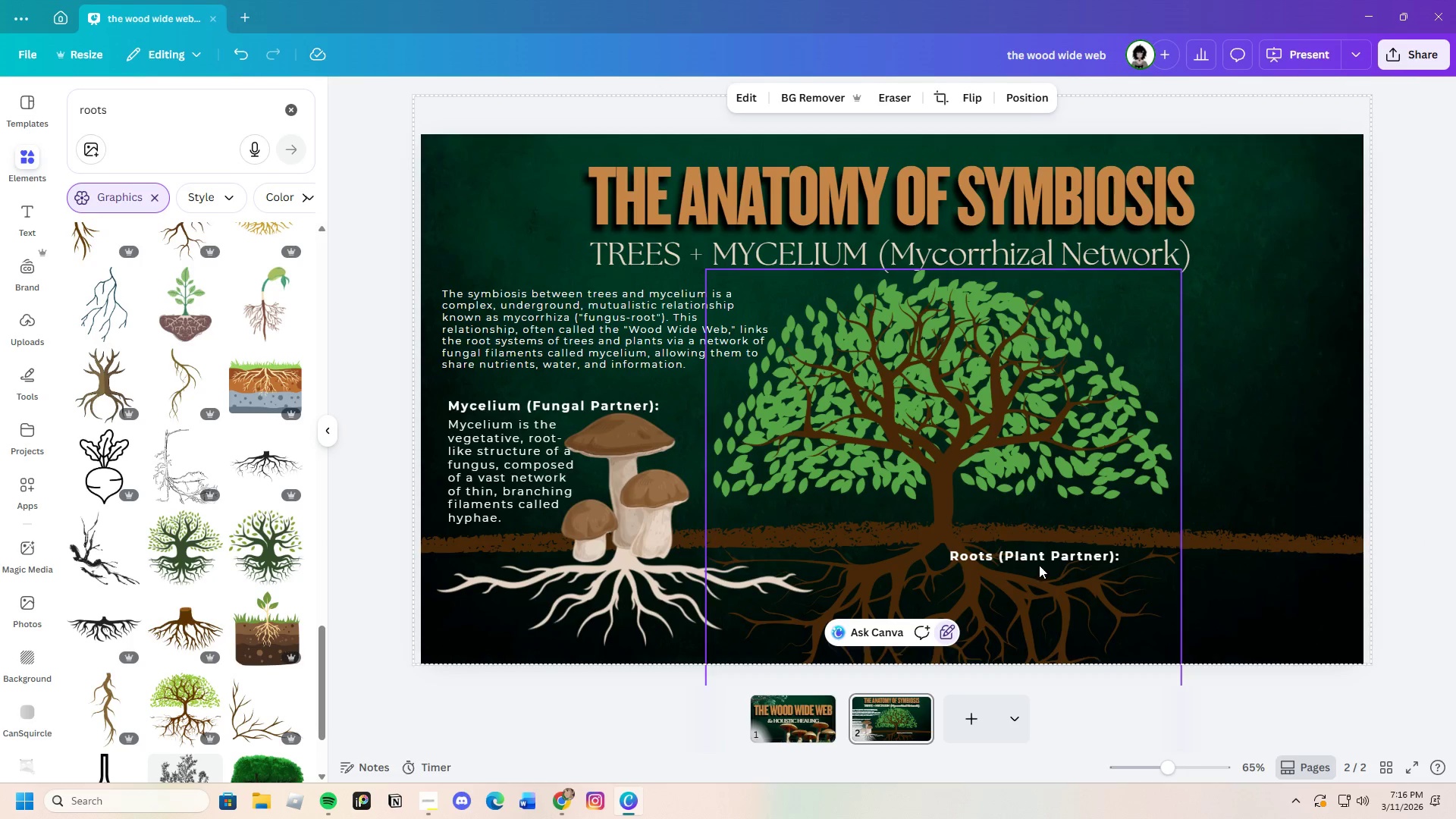 
left_click_drag(start_coordinate=[1048, 556], to_coordinate=[872, 556])
 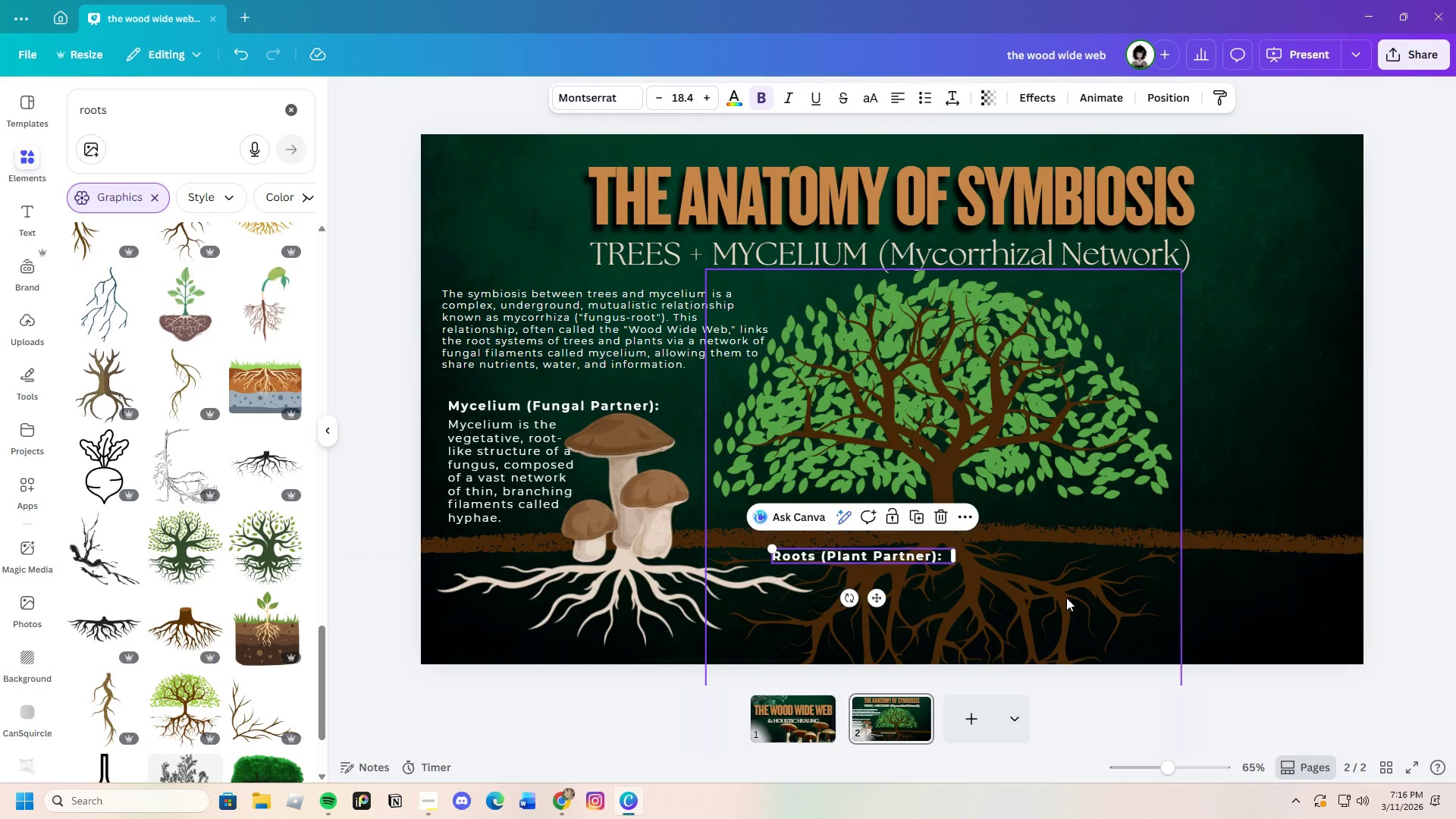 
left_click([1066, 598])
 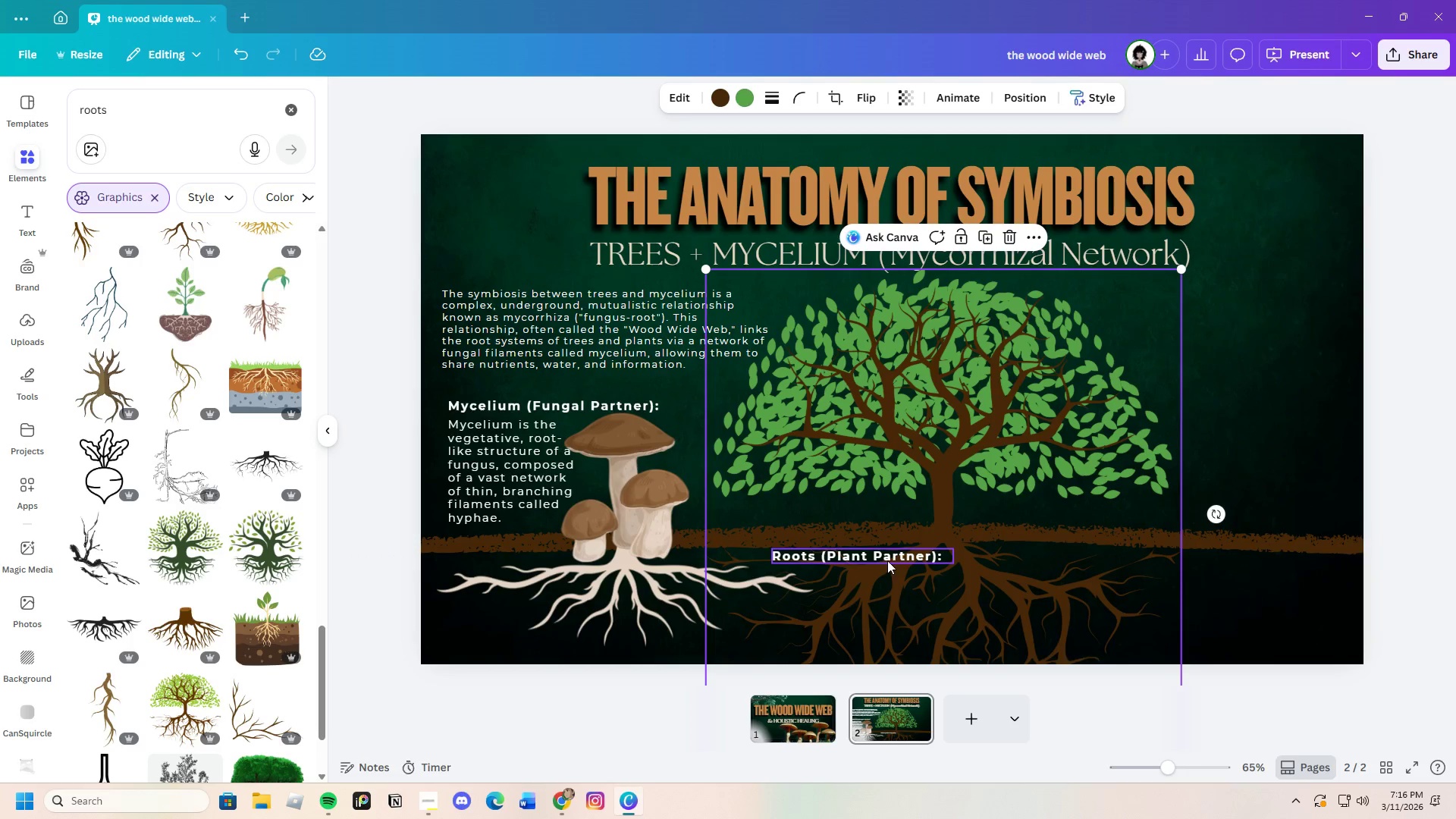 
left_click([887, 560])
 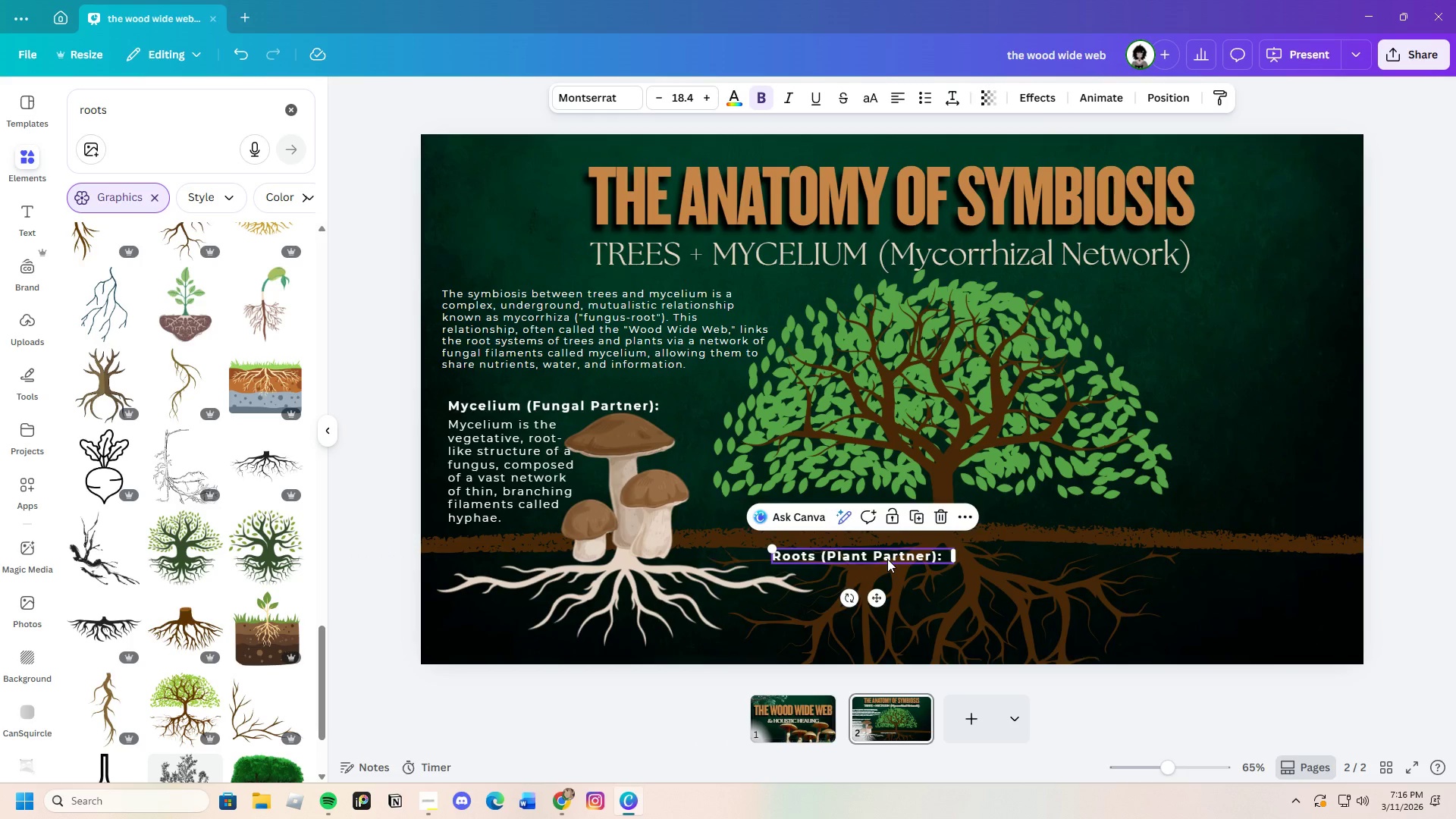 
left_click_drag(start_coordinate=[887, 559], to_coordinate=[1205, 566])
 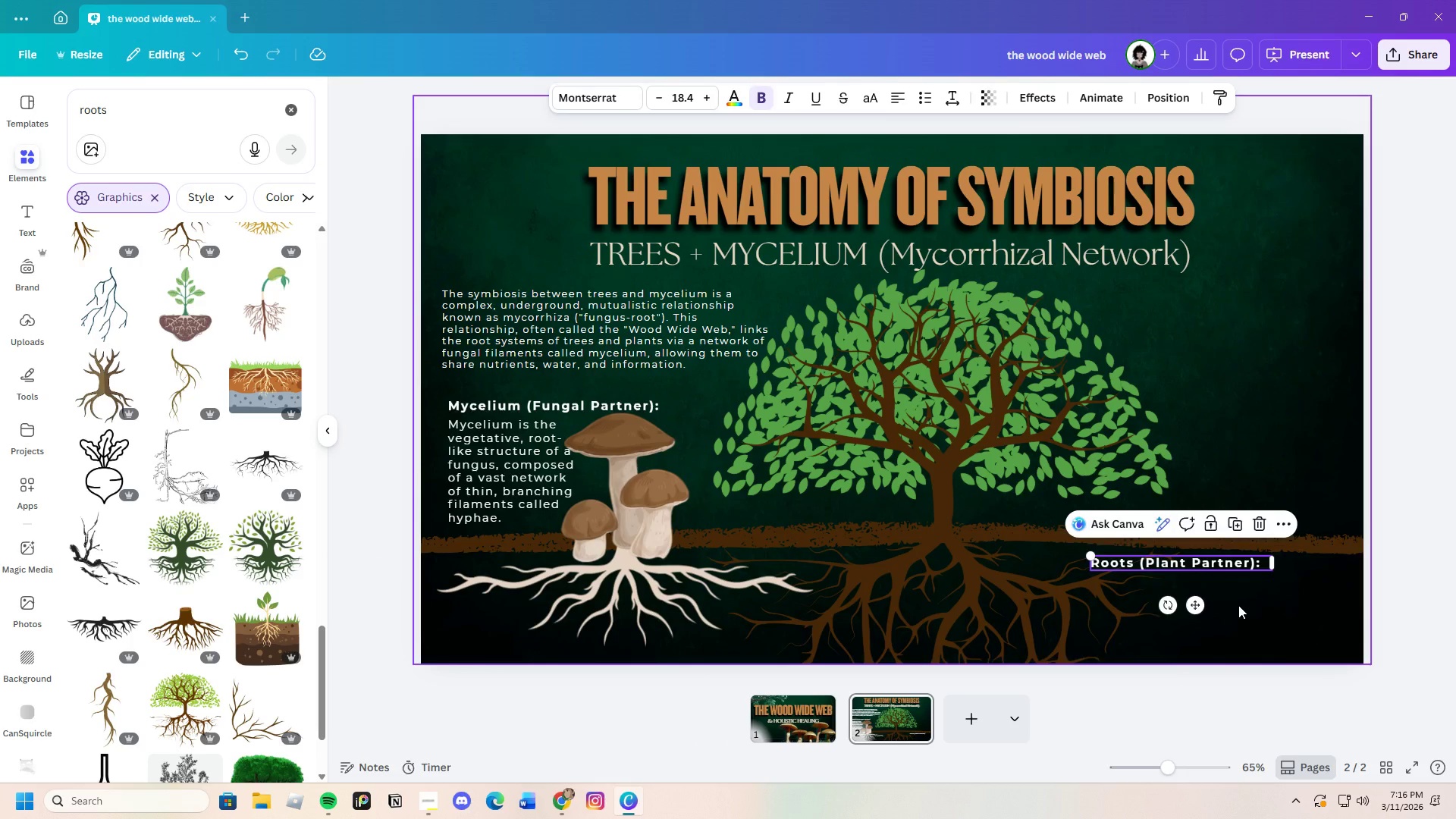 
left_click([1238, 605])
 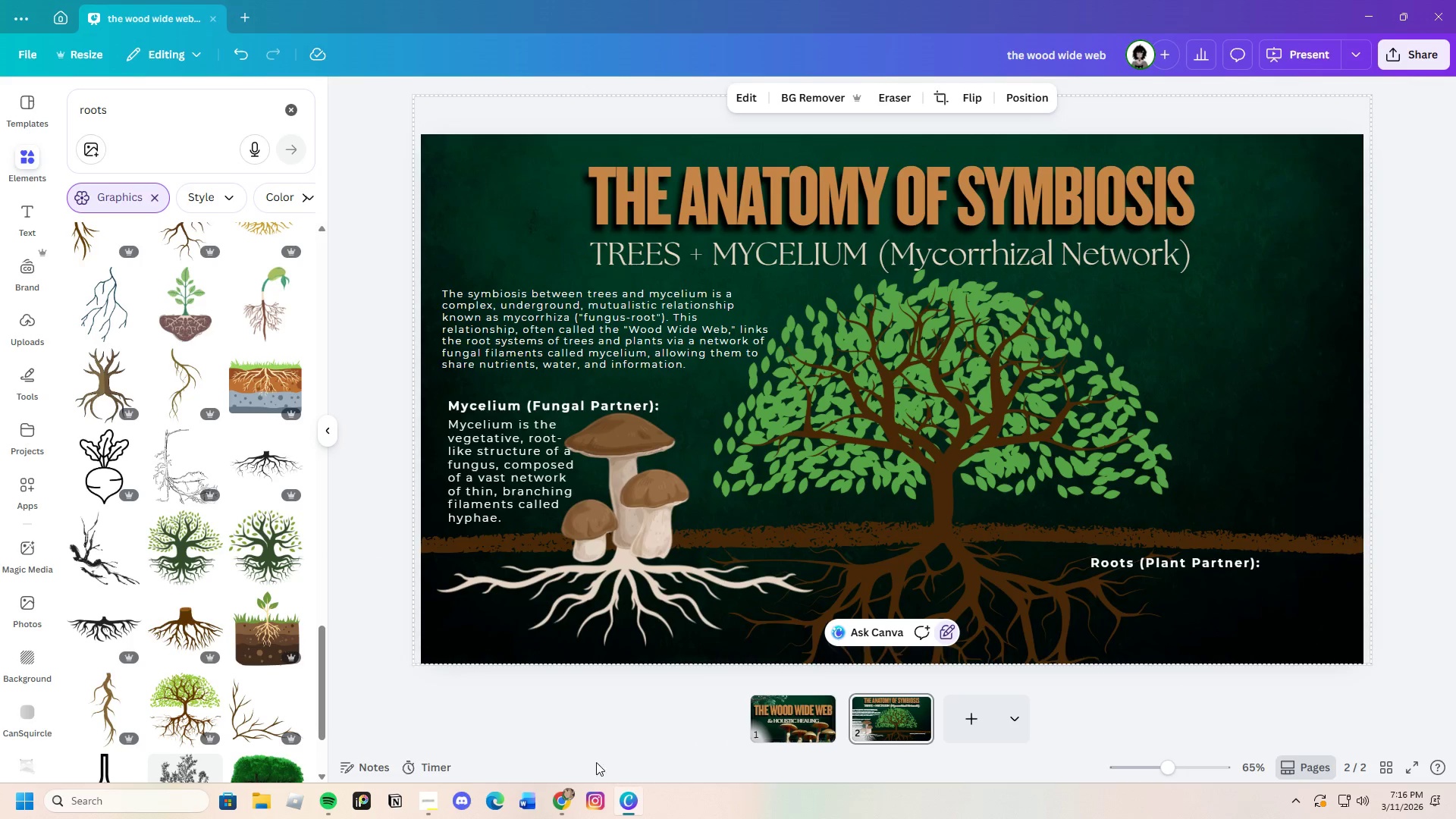 
left_click([511, 458])
 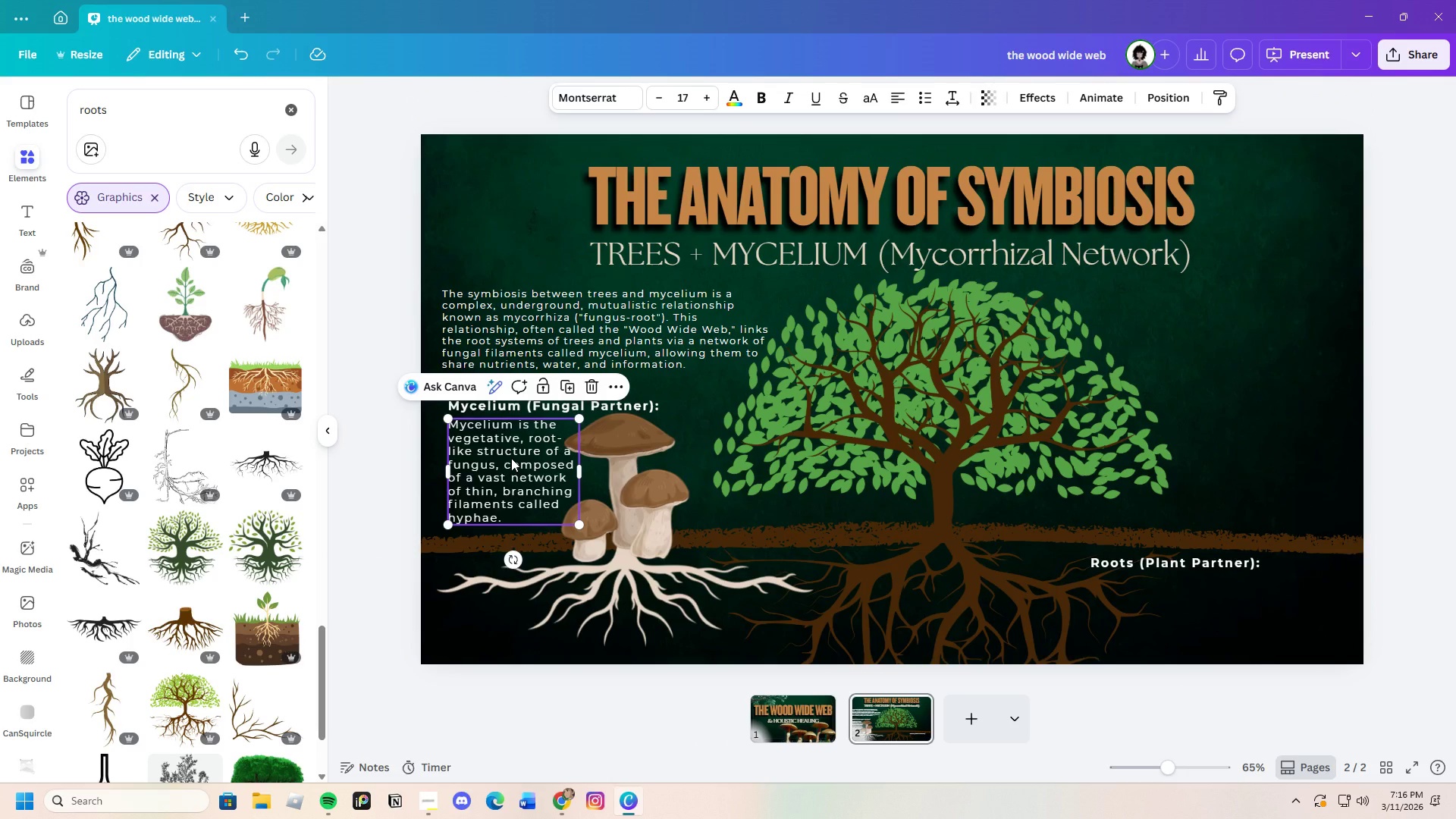 
key(Control+C)
 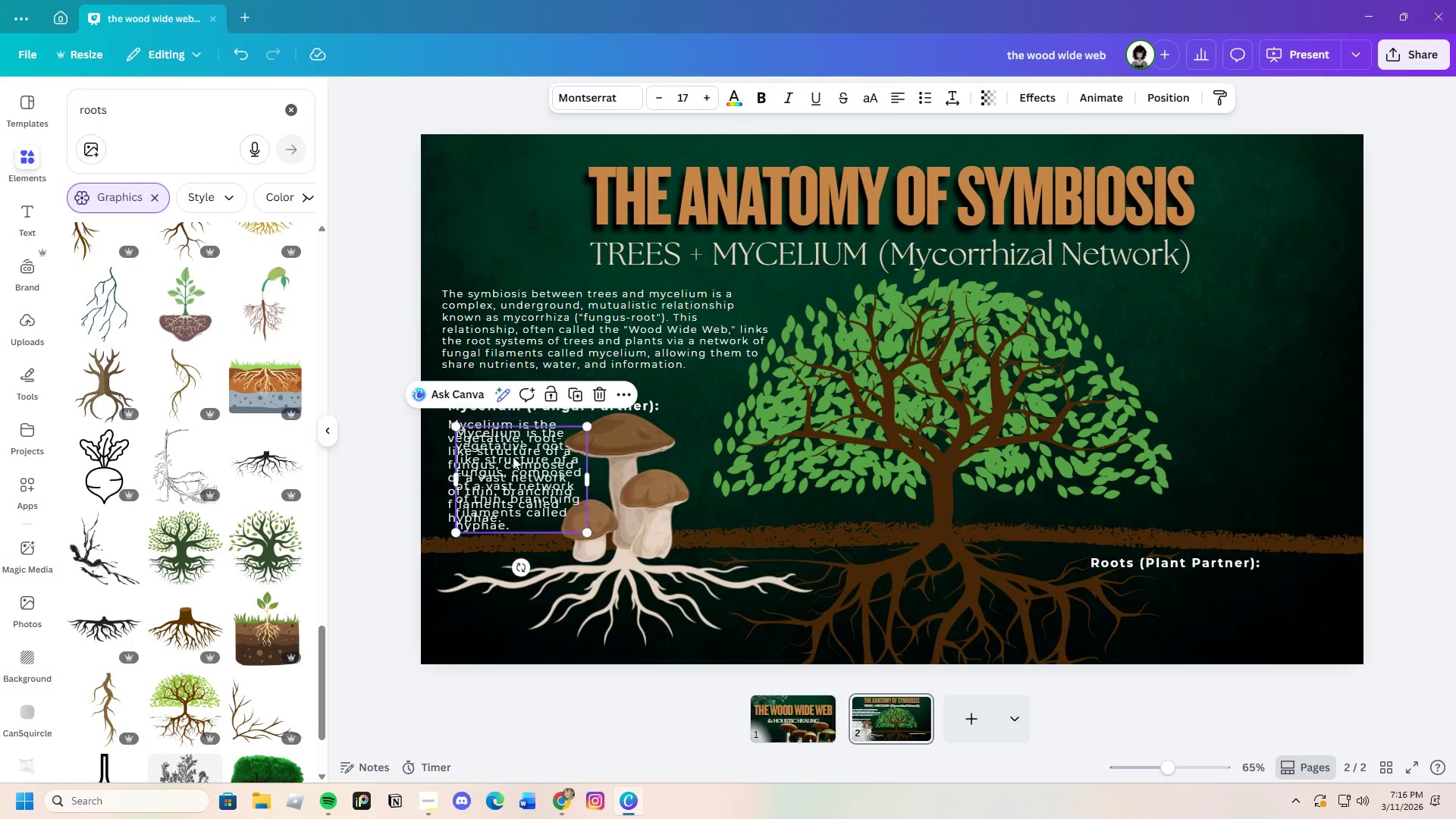 
key(Control+V)
 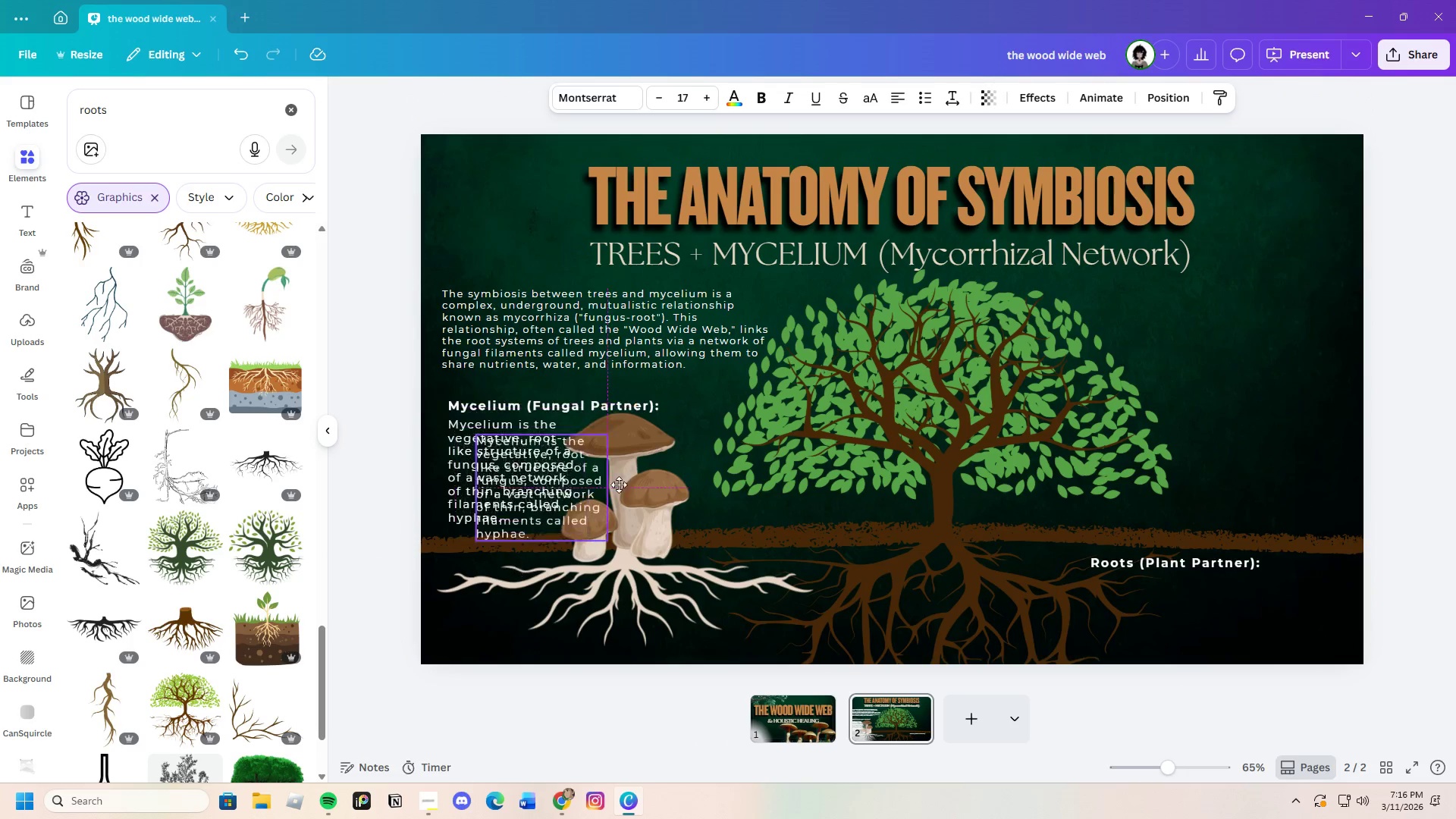 
left_click_drag(start_coordinate=[513, 457], to_coordinate=[1196, 578])
 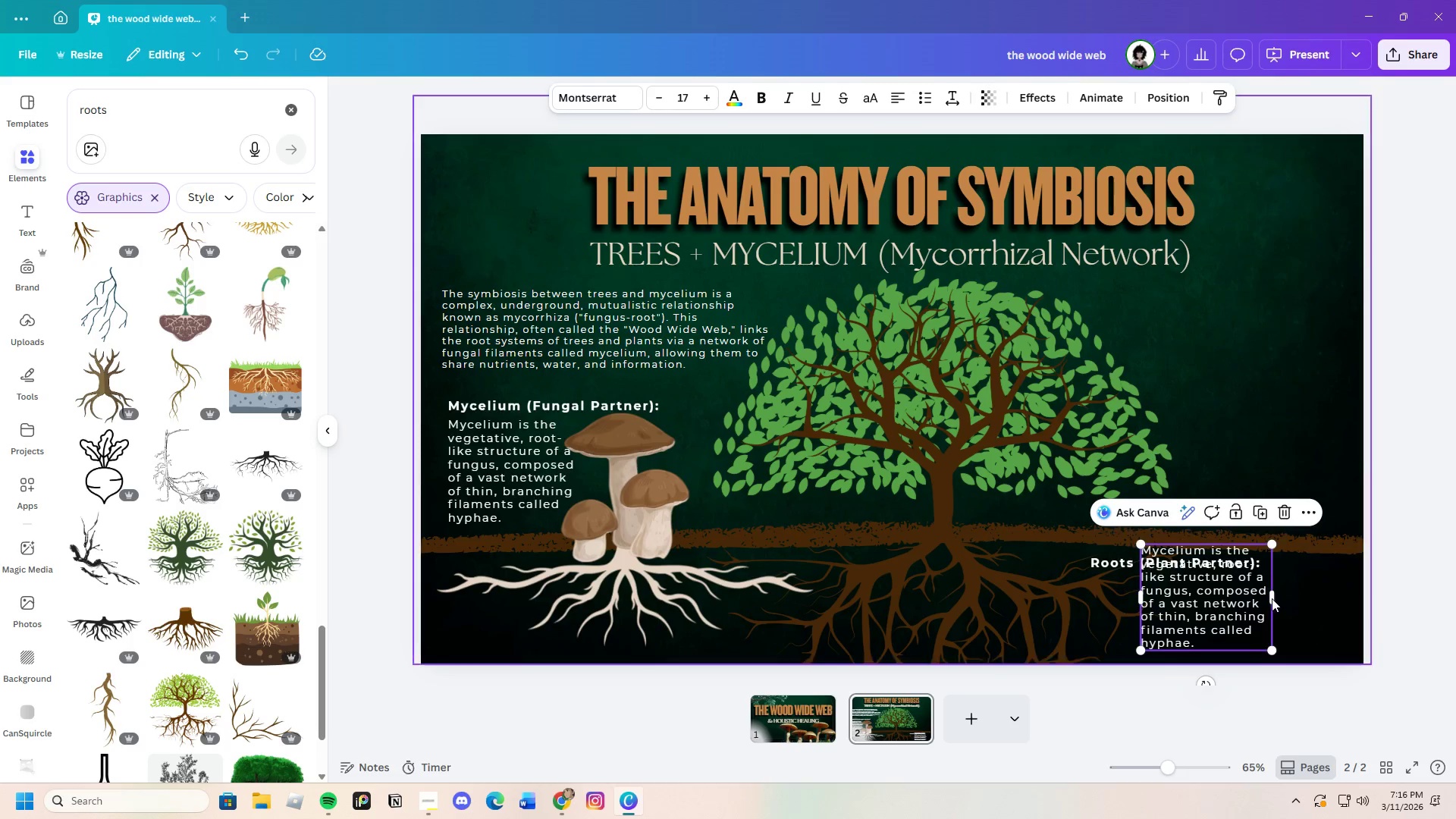 
left_click_drag(start_coordinate=[1275, 594], to_coordinate=[1358, 595])
 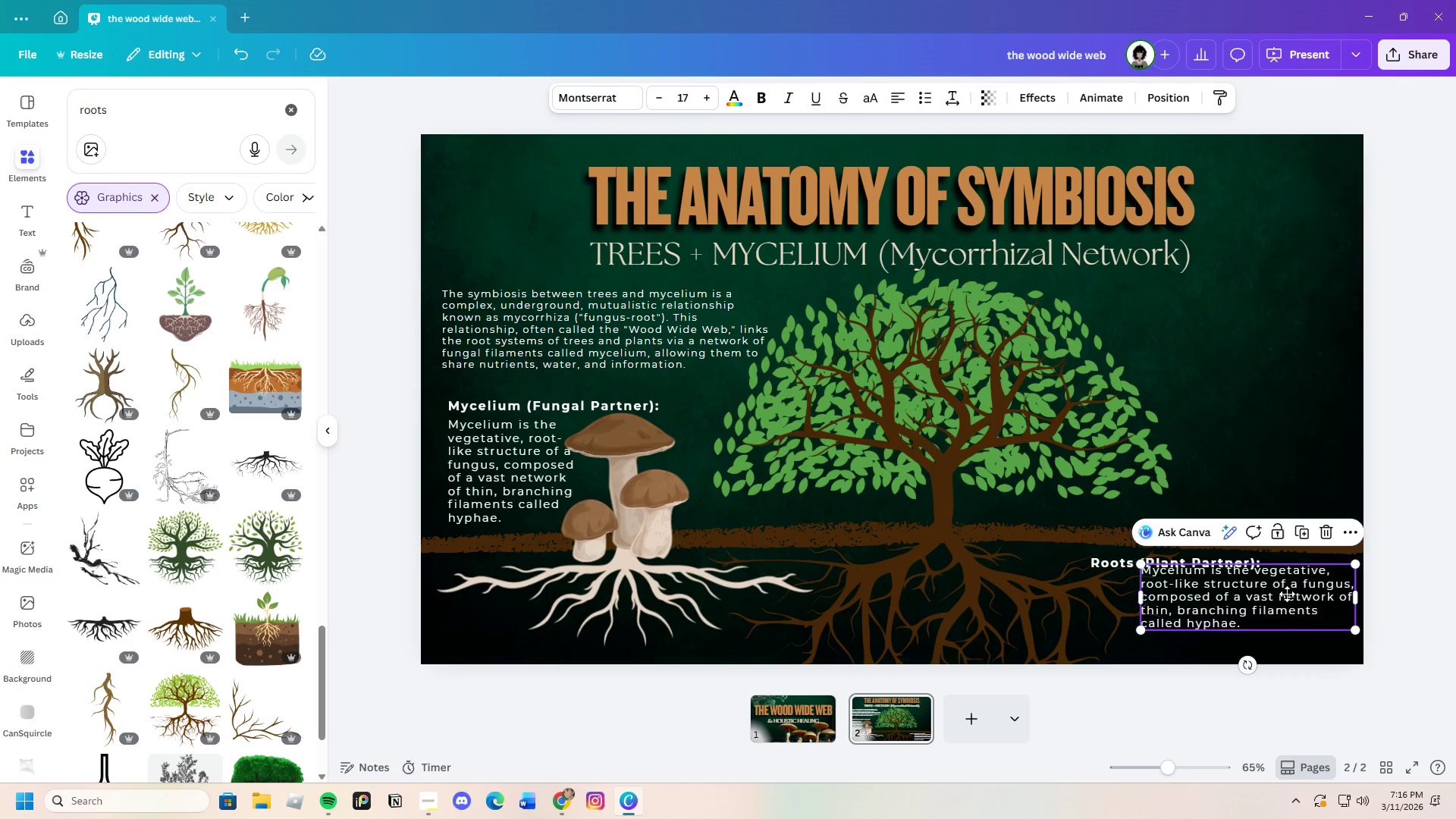 
left_click_drag(start_coordinate=[1290, 588], to_coordinate=[1241, 600])
 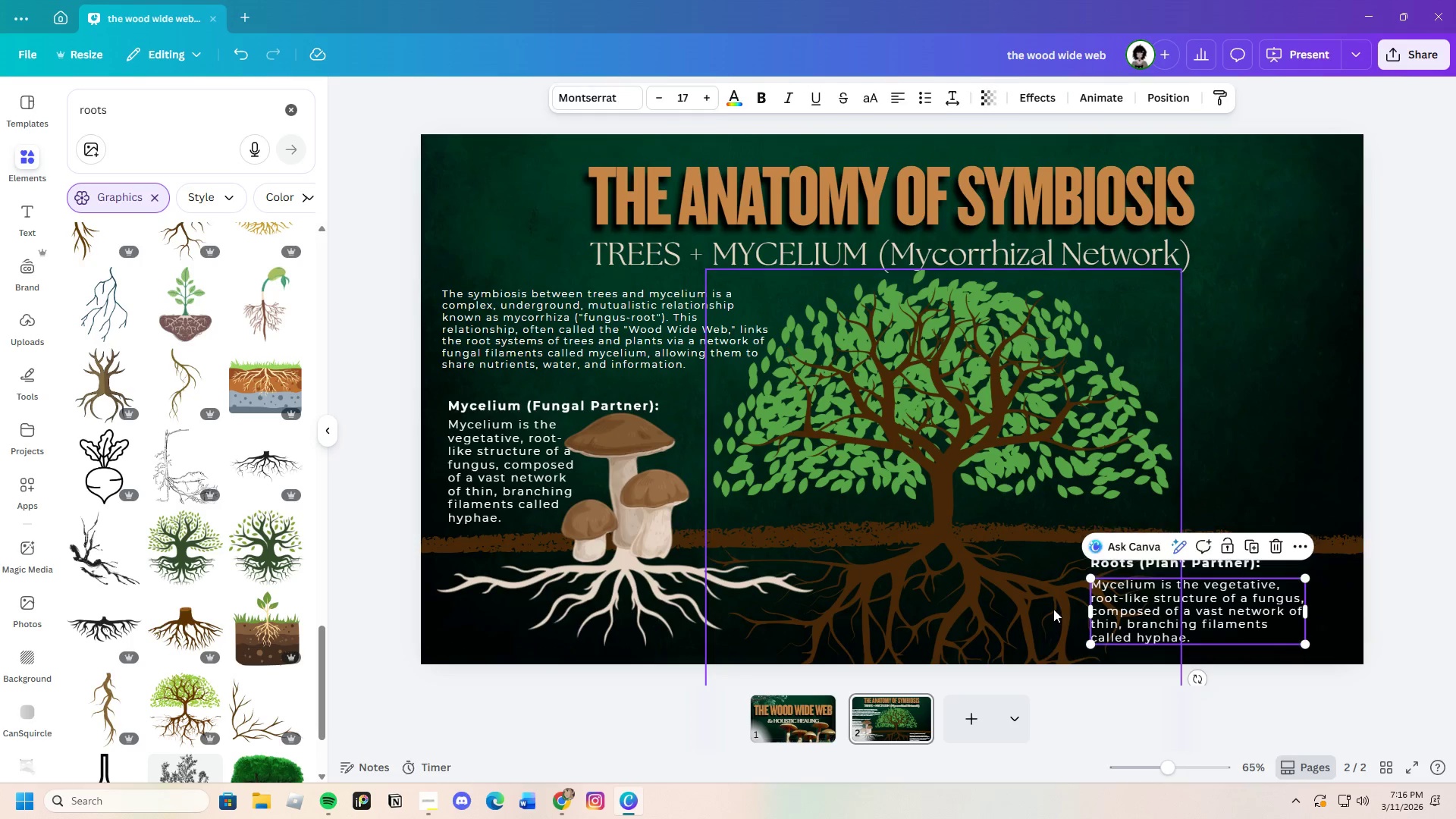 
left_click([1051, 608])
 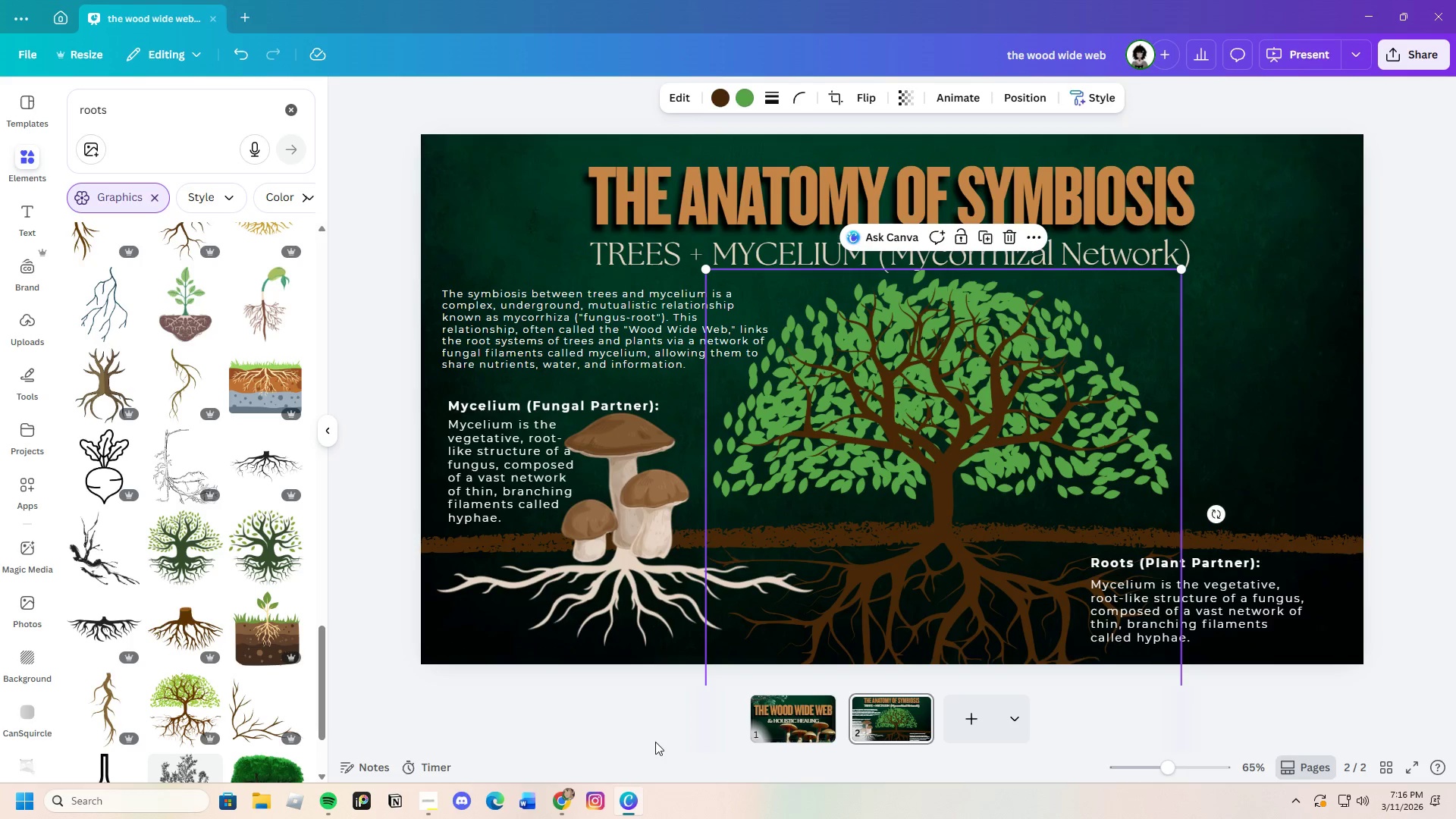 
left_click([561, 789])
 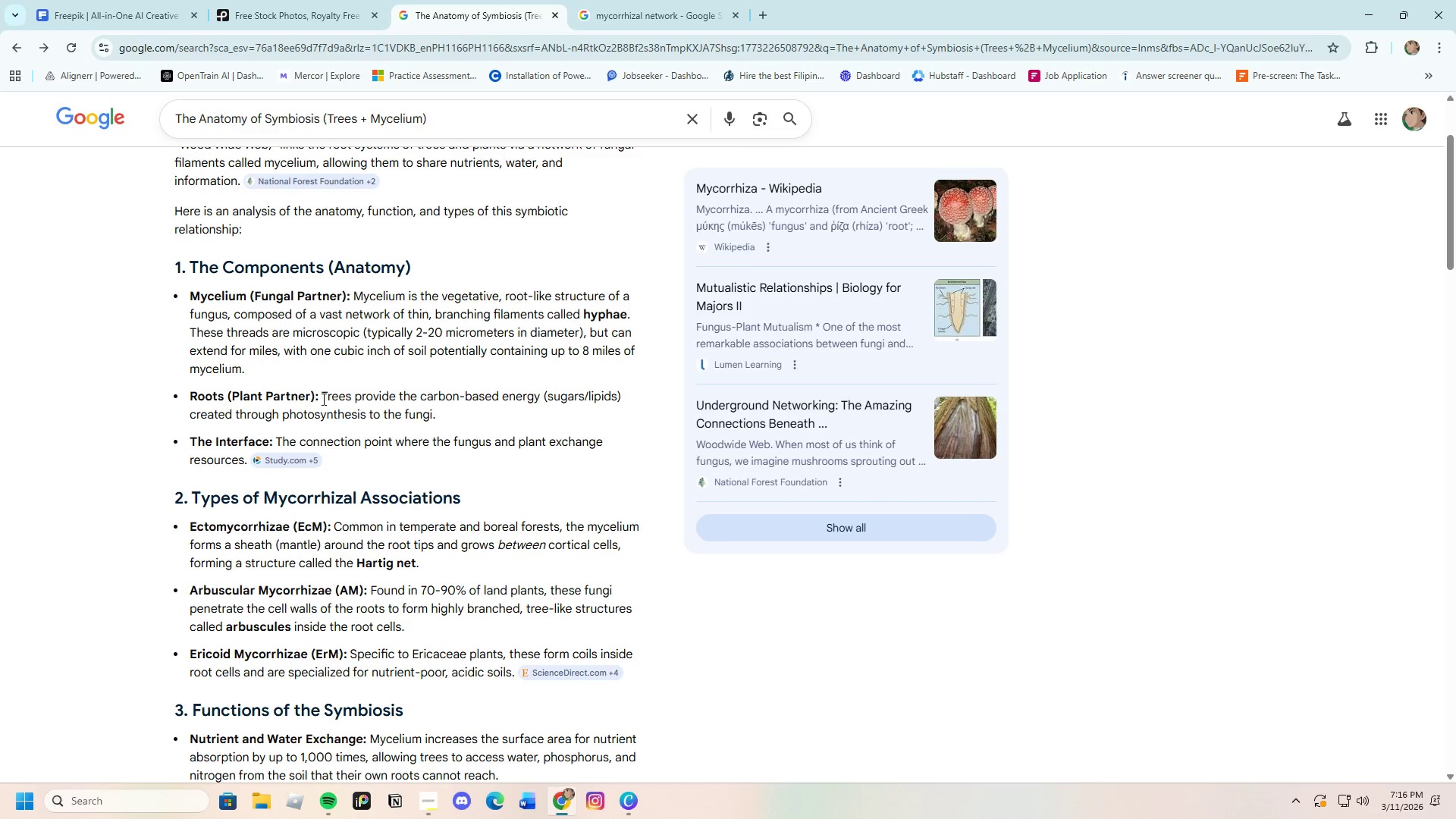 
left_click_drag(start_coordinate=[323, 394], to_coordinate=[467, 413])
 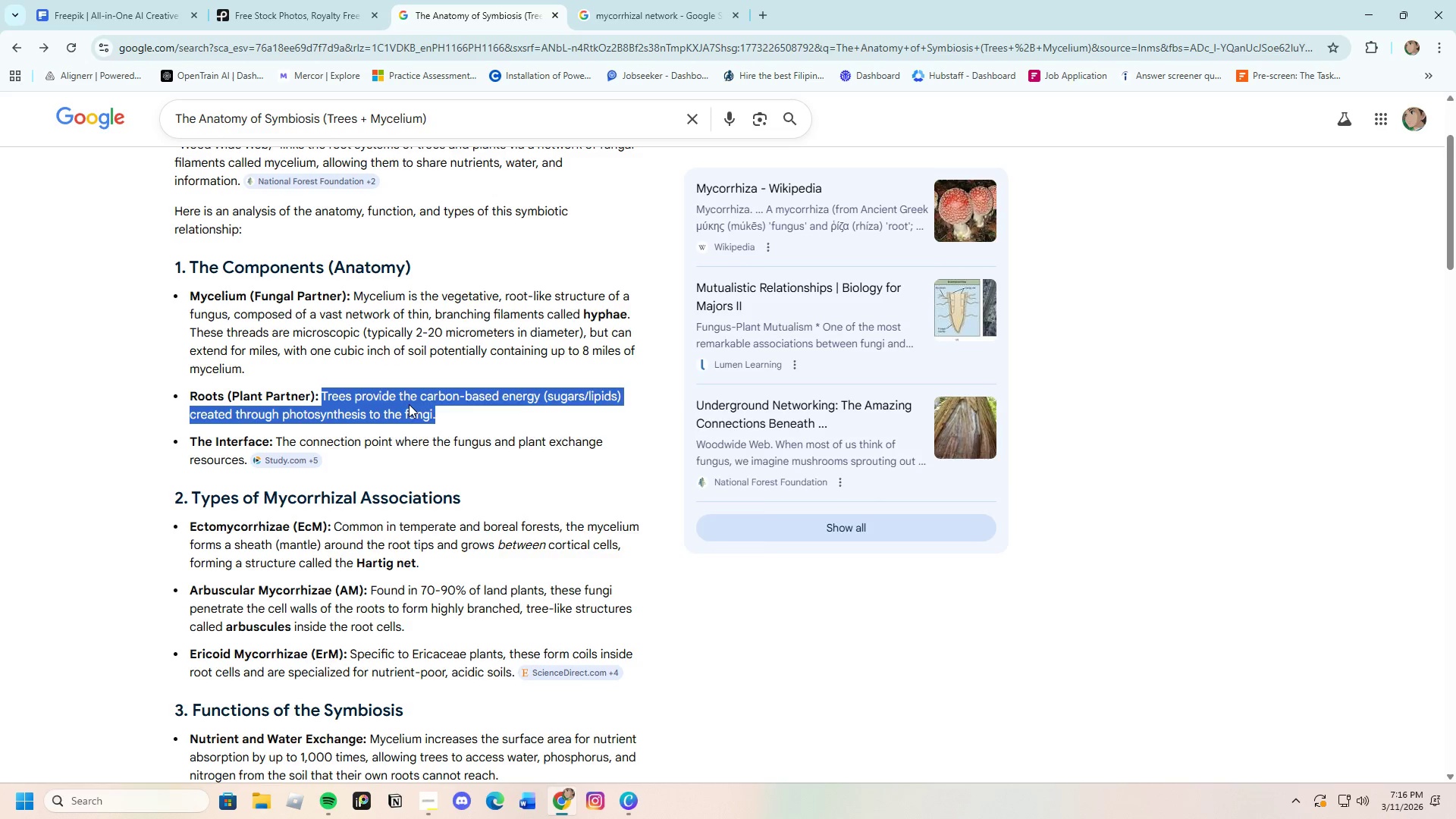 
right_click([409, 404])
 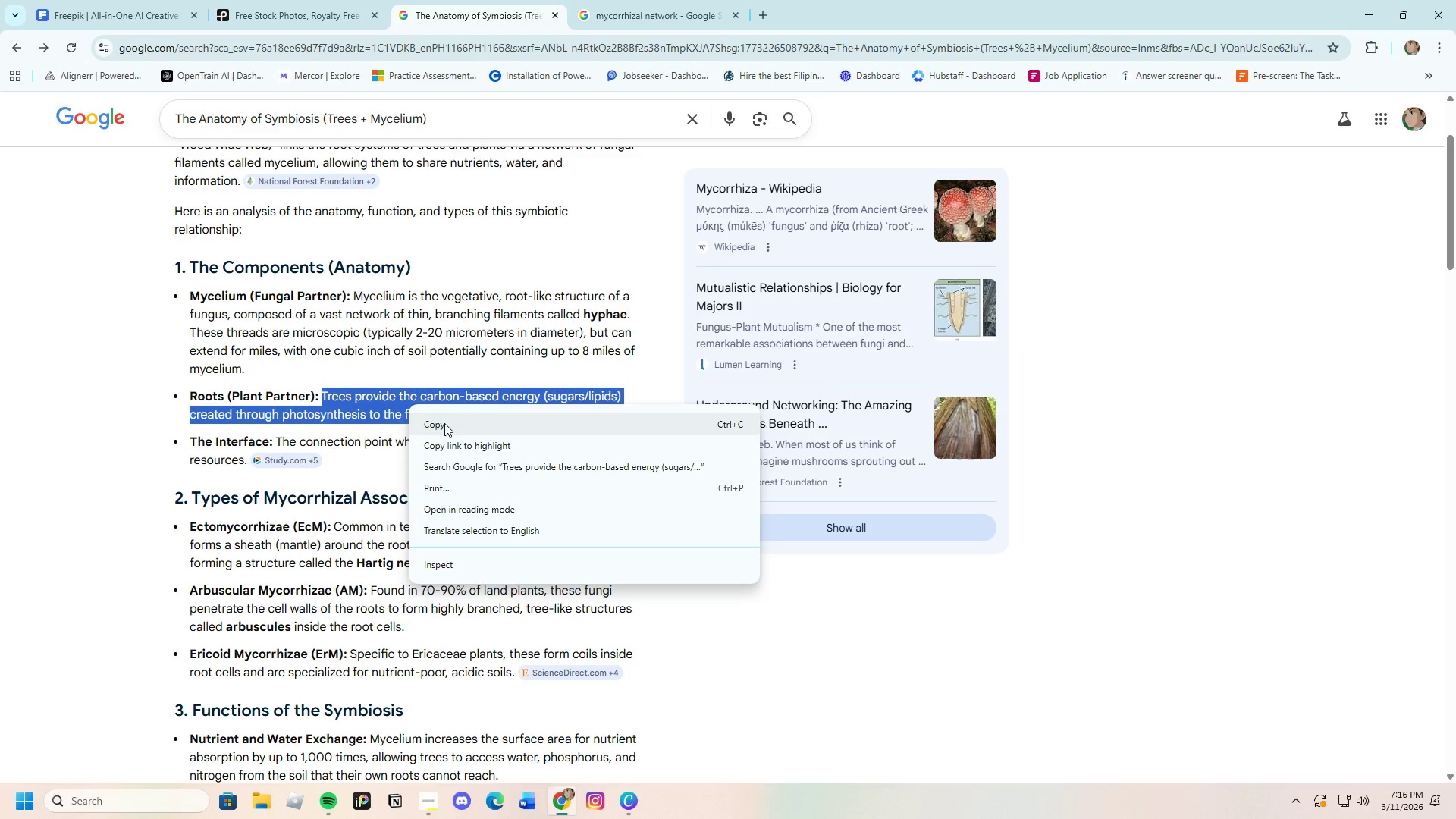 
left_click([443, 427])
 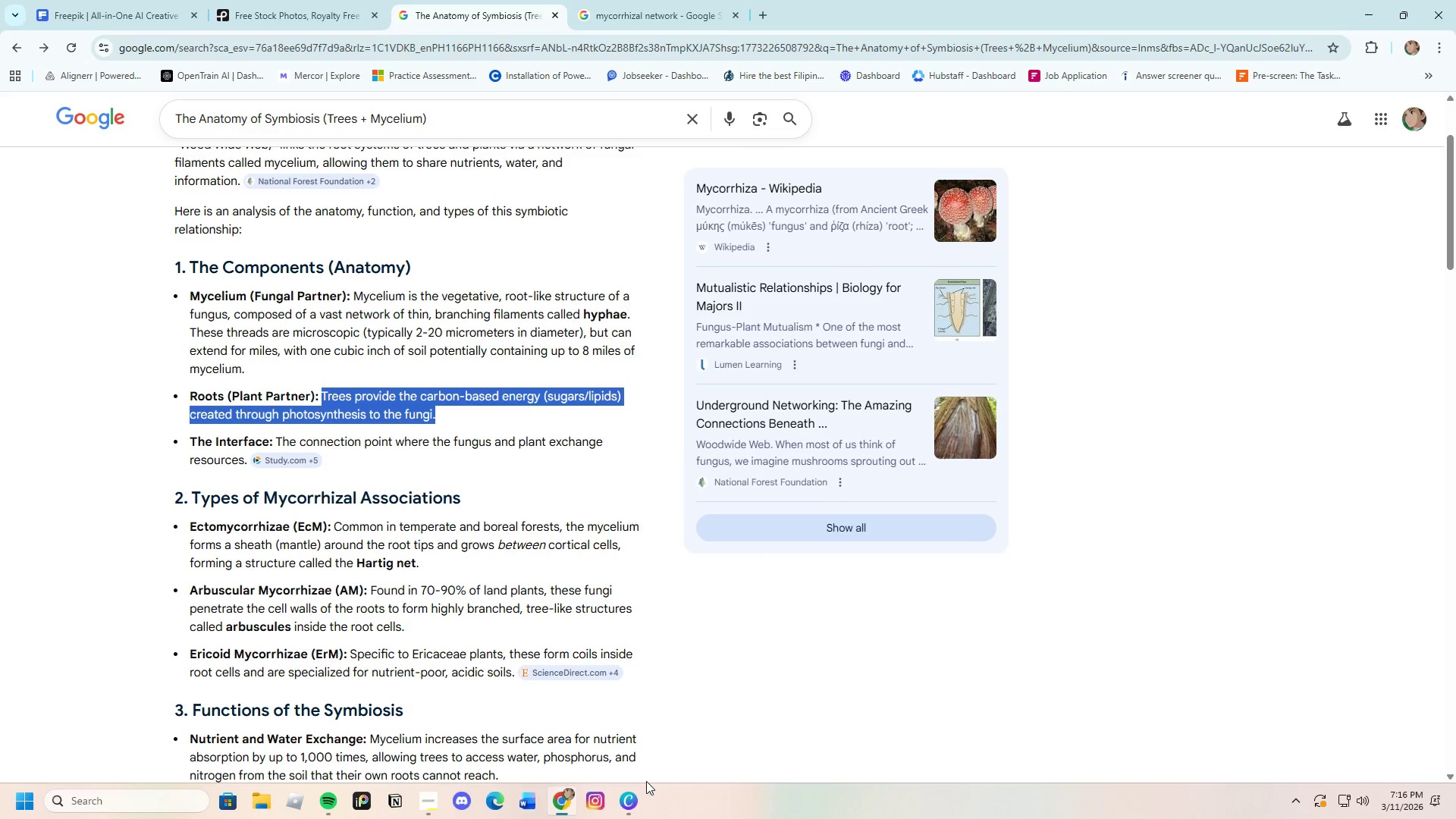 
left_click([639, 800])
 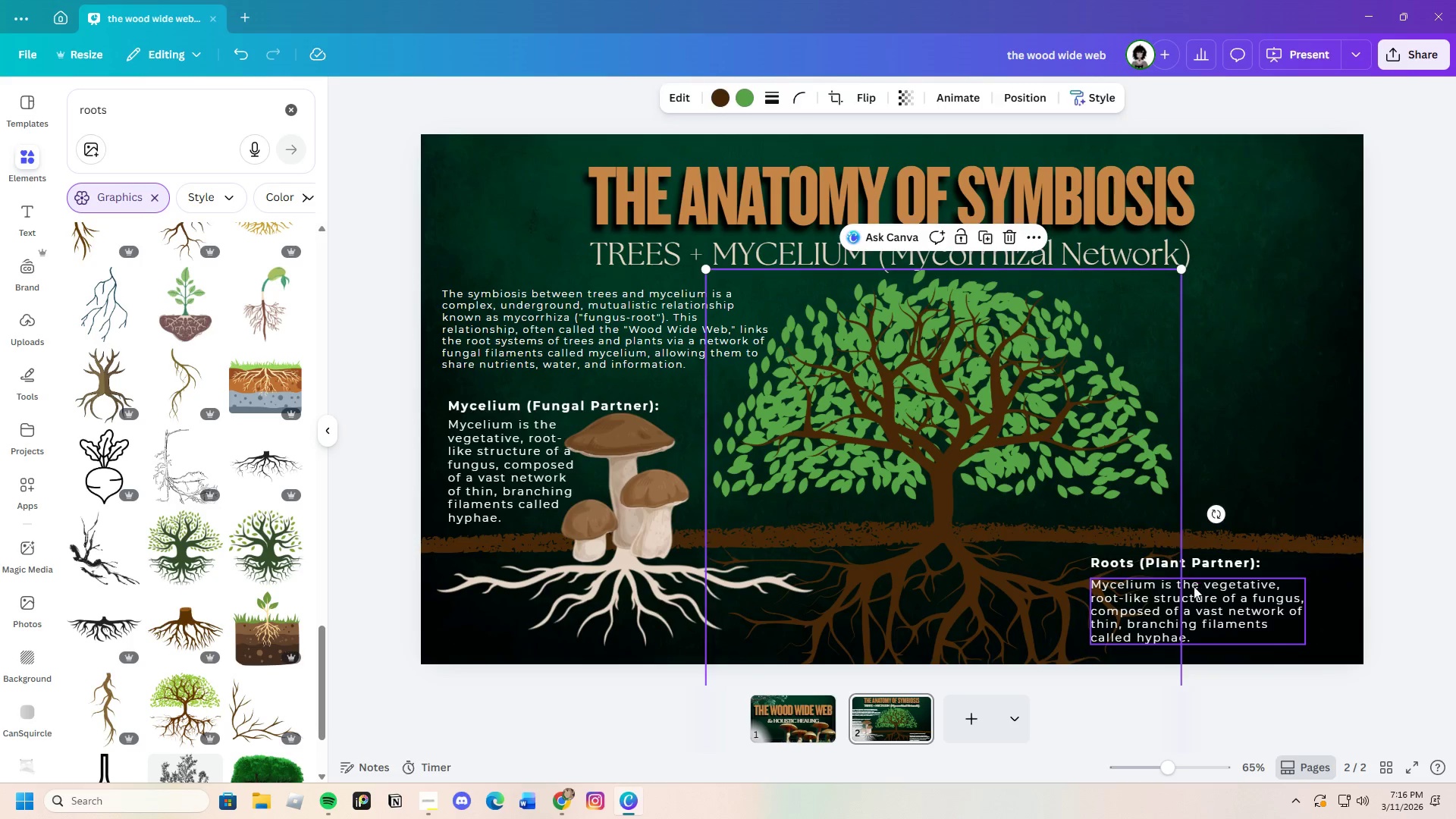 
double_click([1195, 595])
 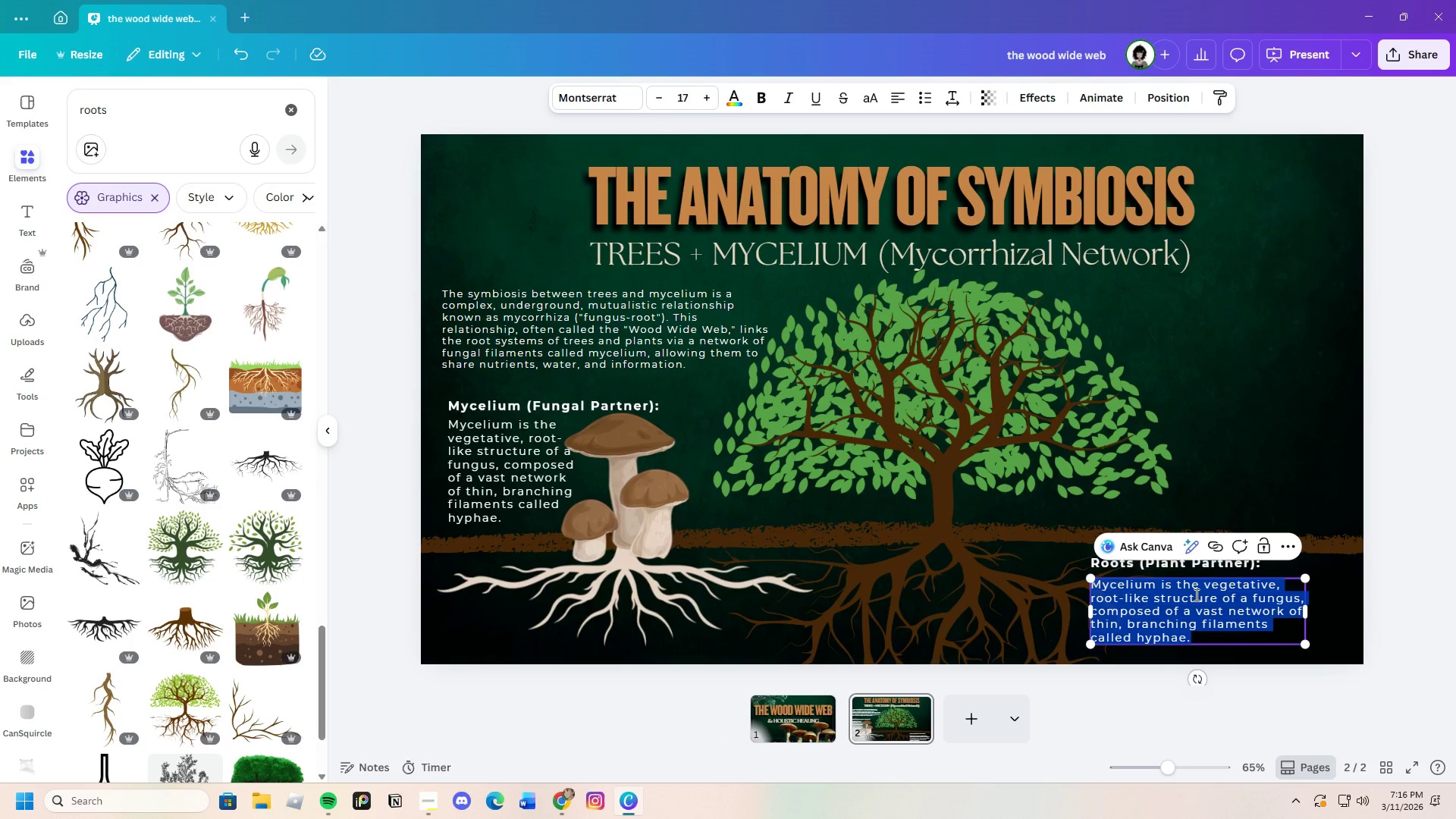 
key(Backspace)
 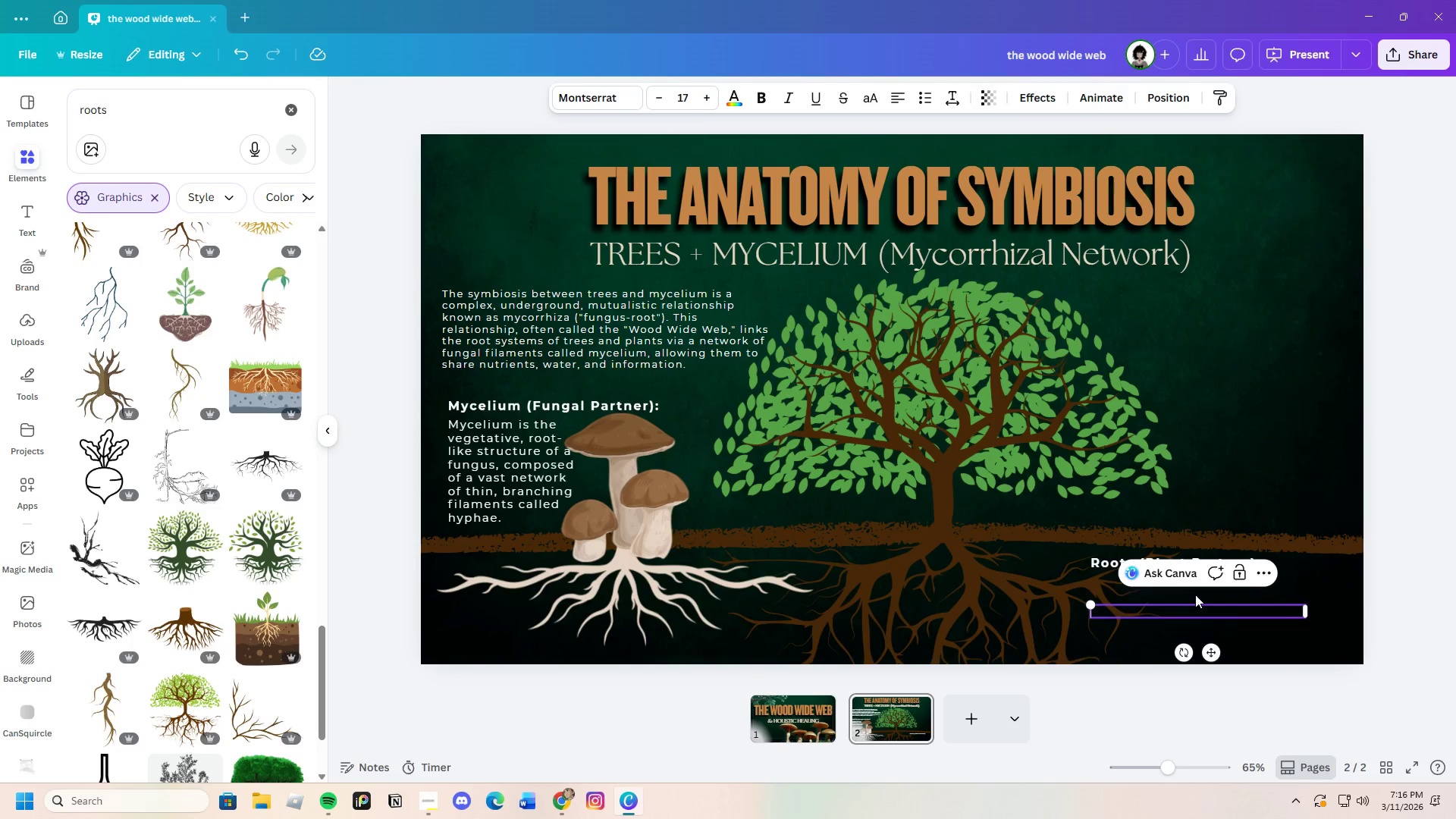 
key(Control+V)
 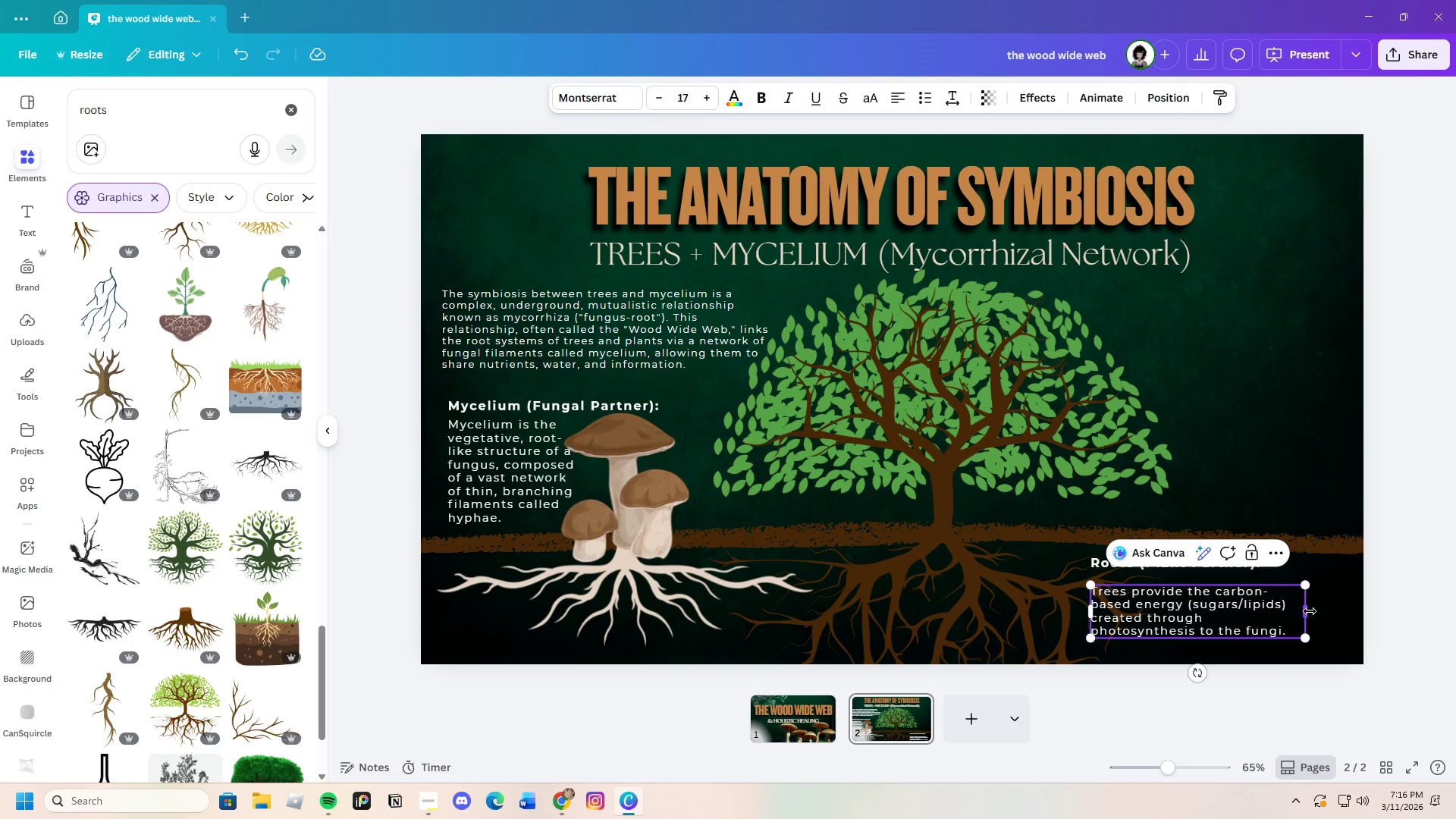 
left_click_drag(start_coordinate=[1310, 611], to_coordinate=[1330, 611])
 